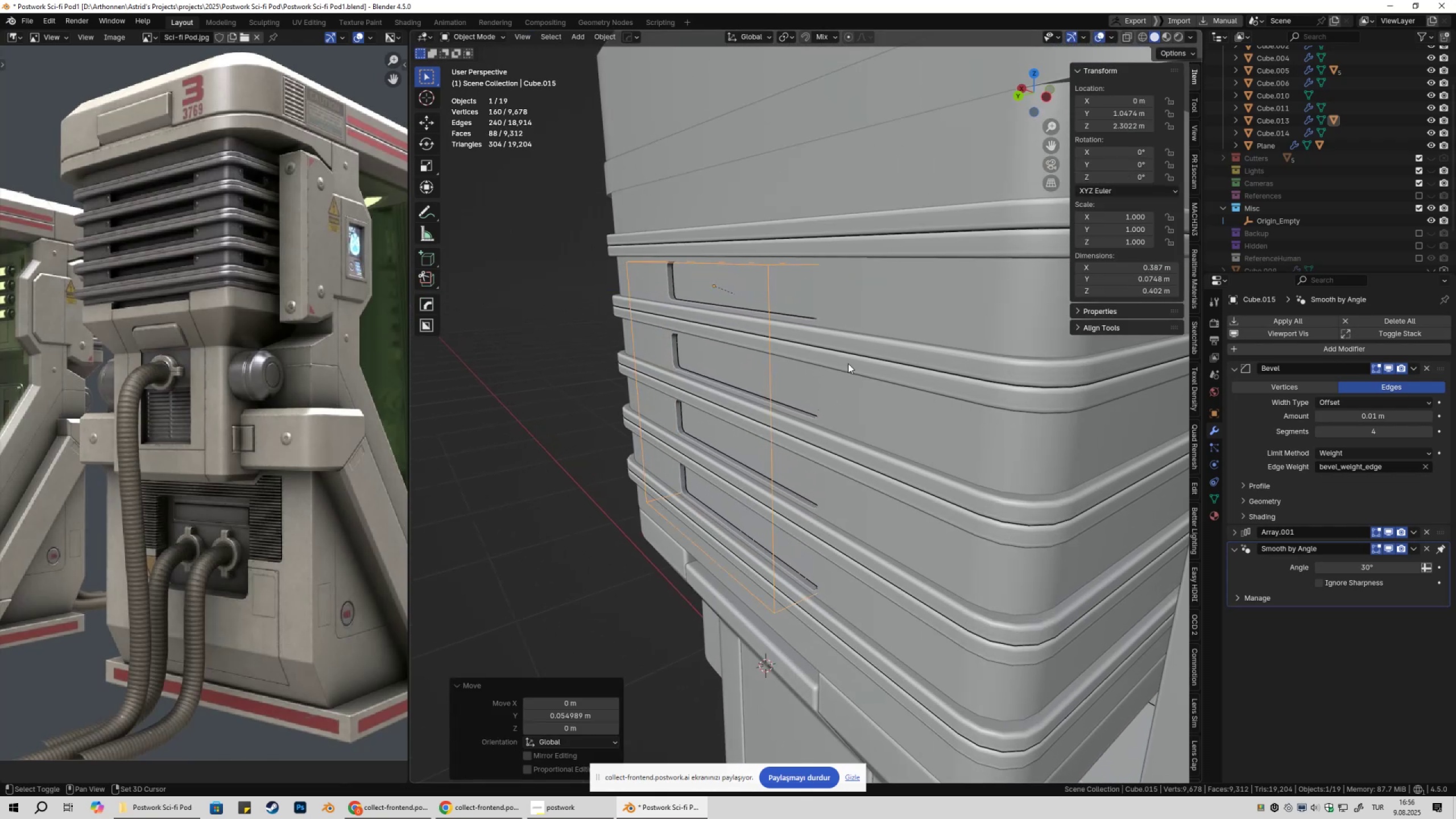 
key(Shift+ShiftLeft)
 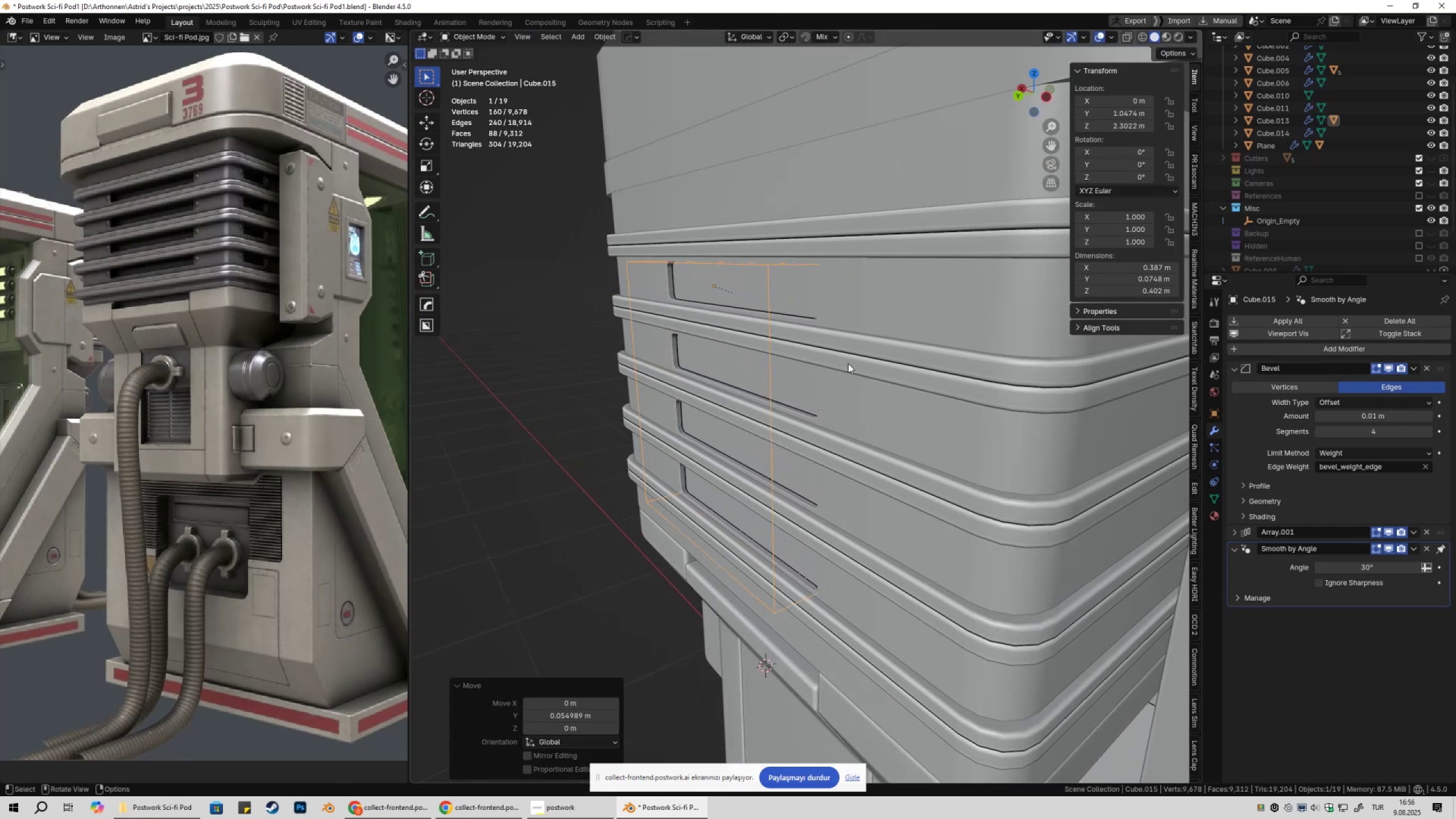 
key(Shift+ShiftLeft)
 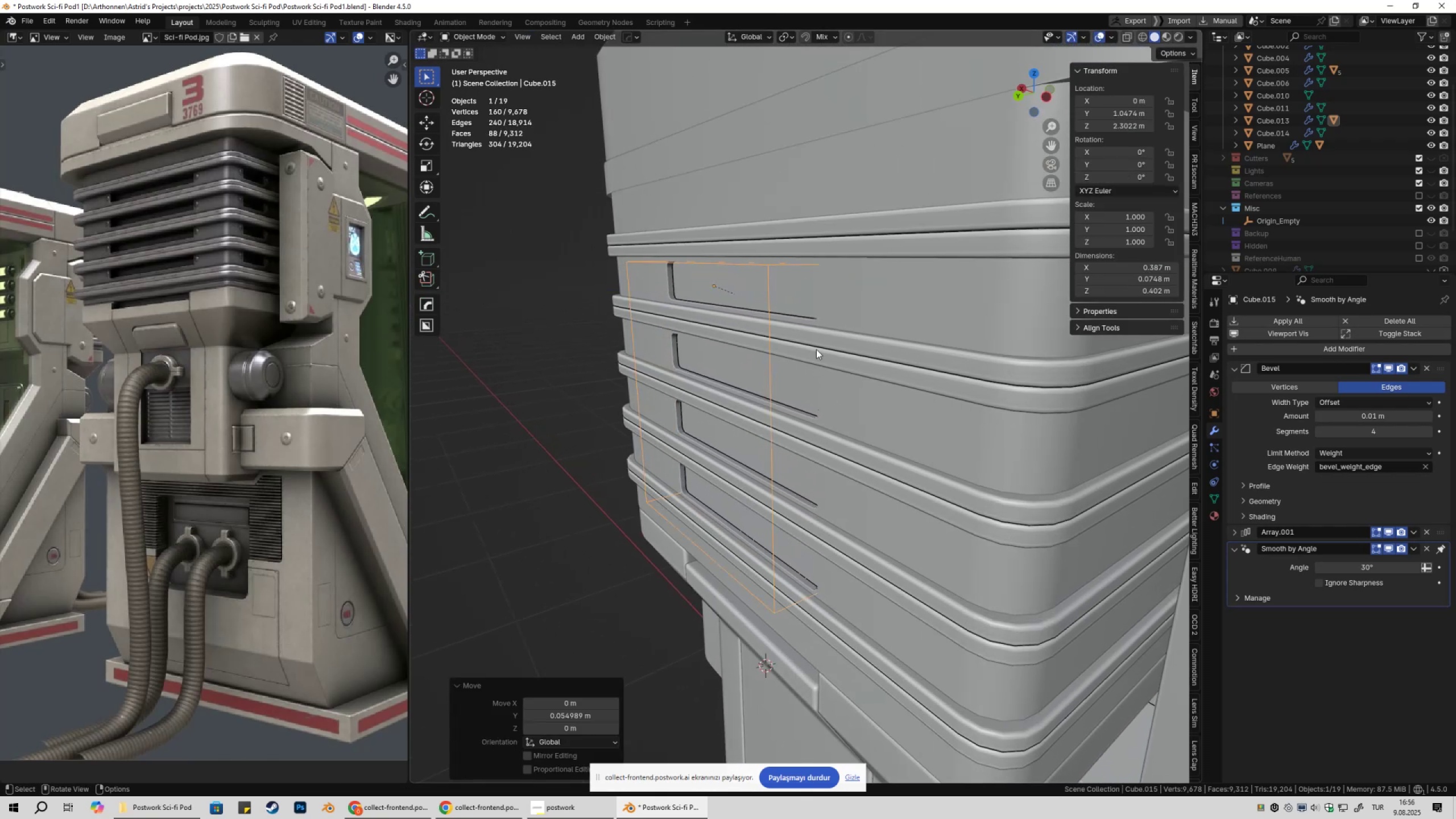 
key(Tab)
 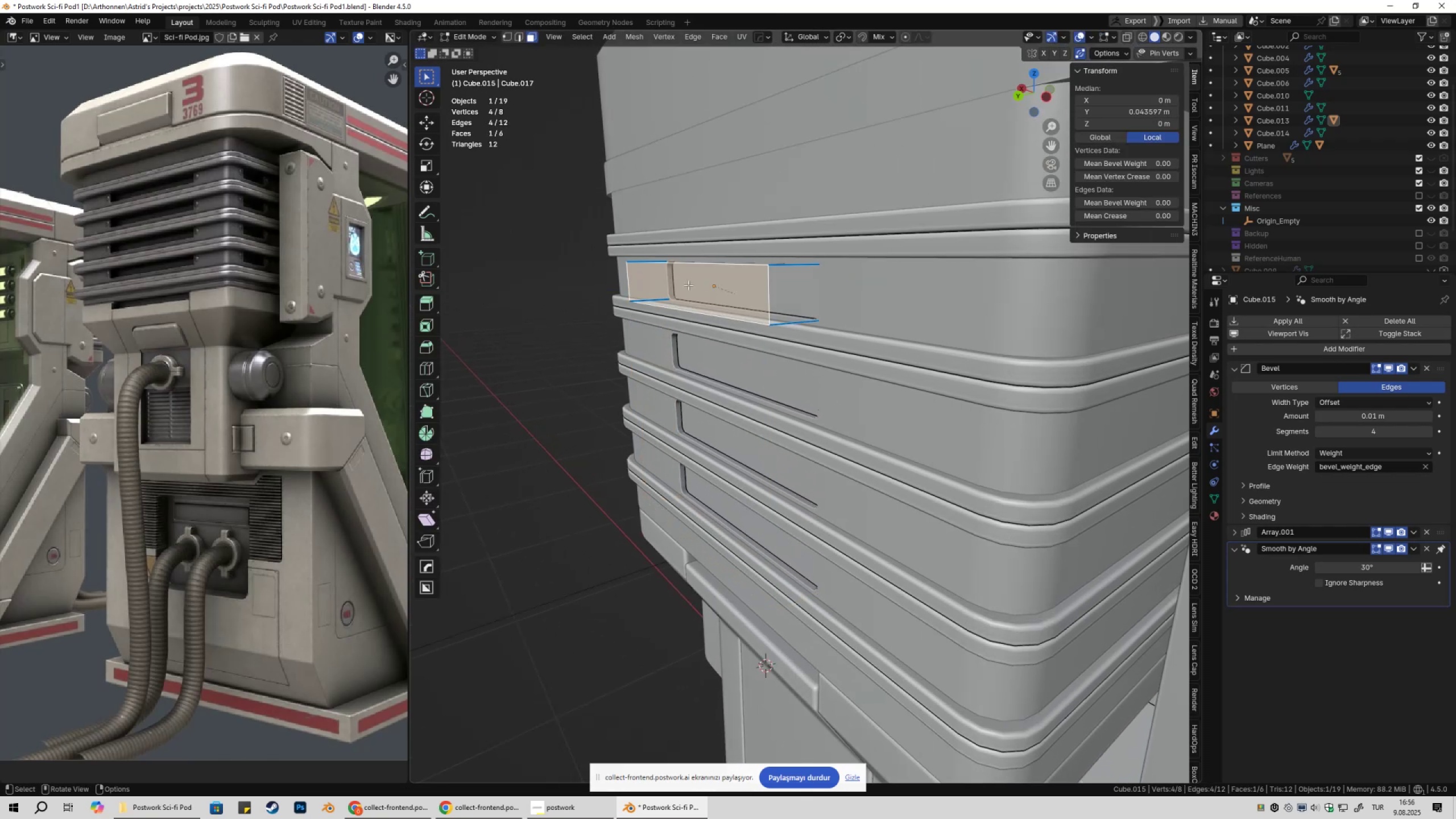 
left_click([688, 285])
 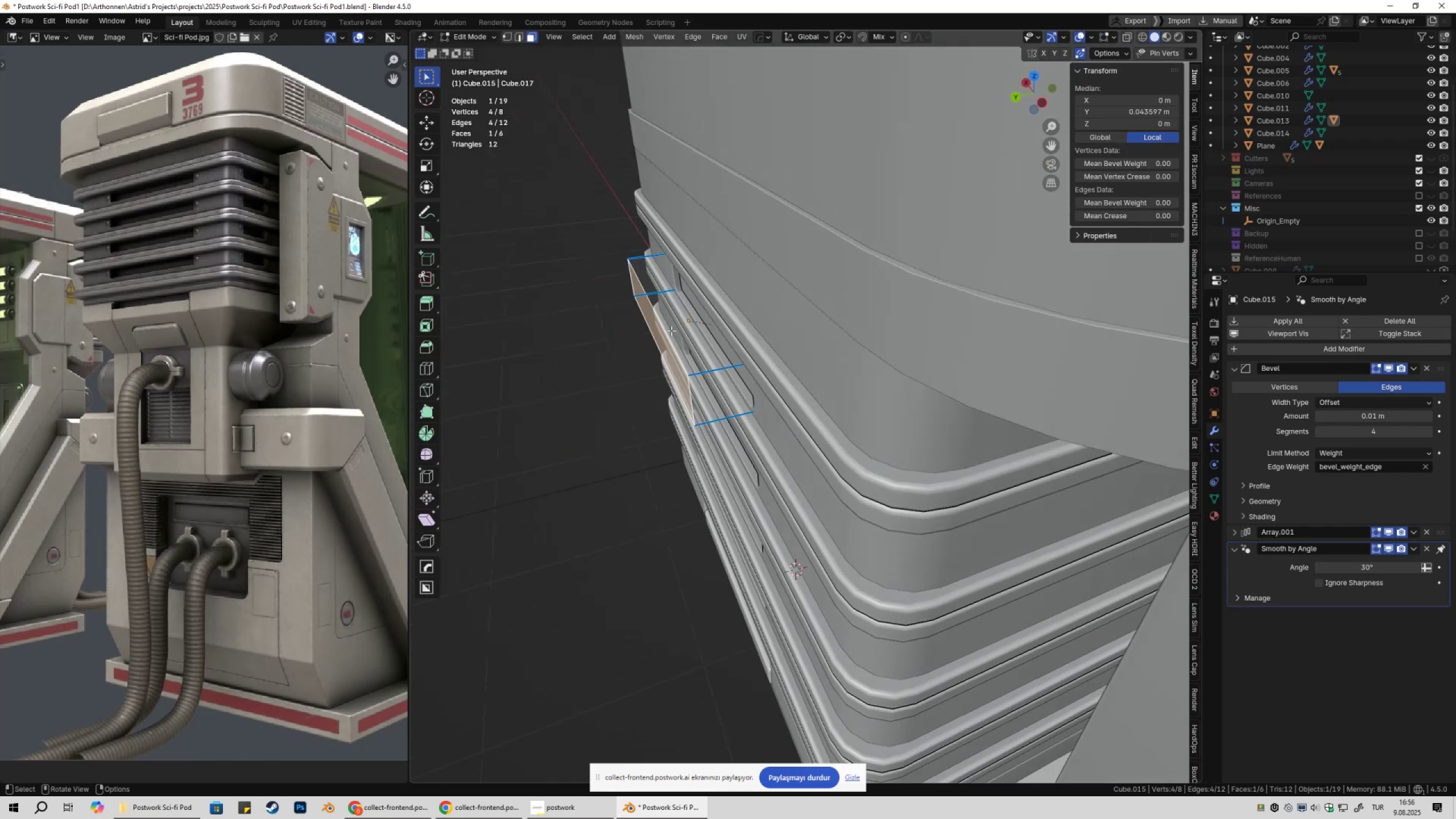 
type(3gy)
 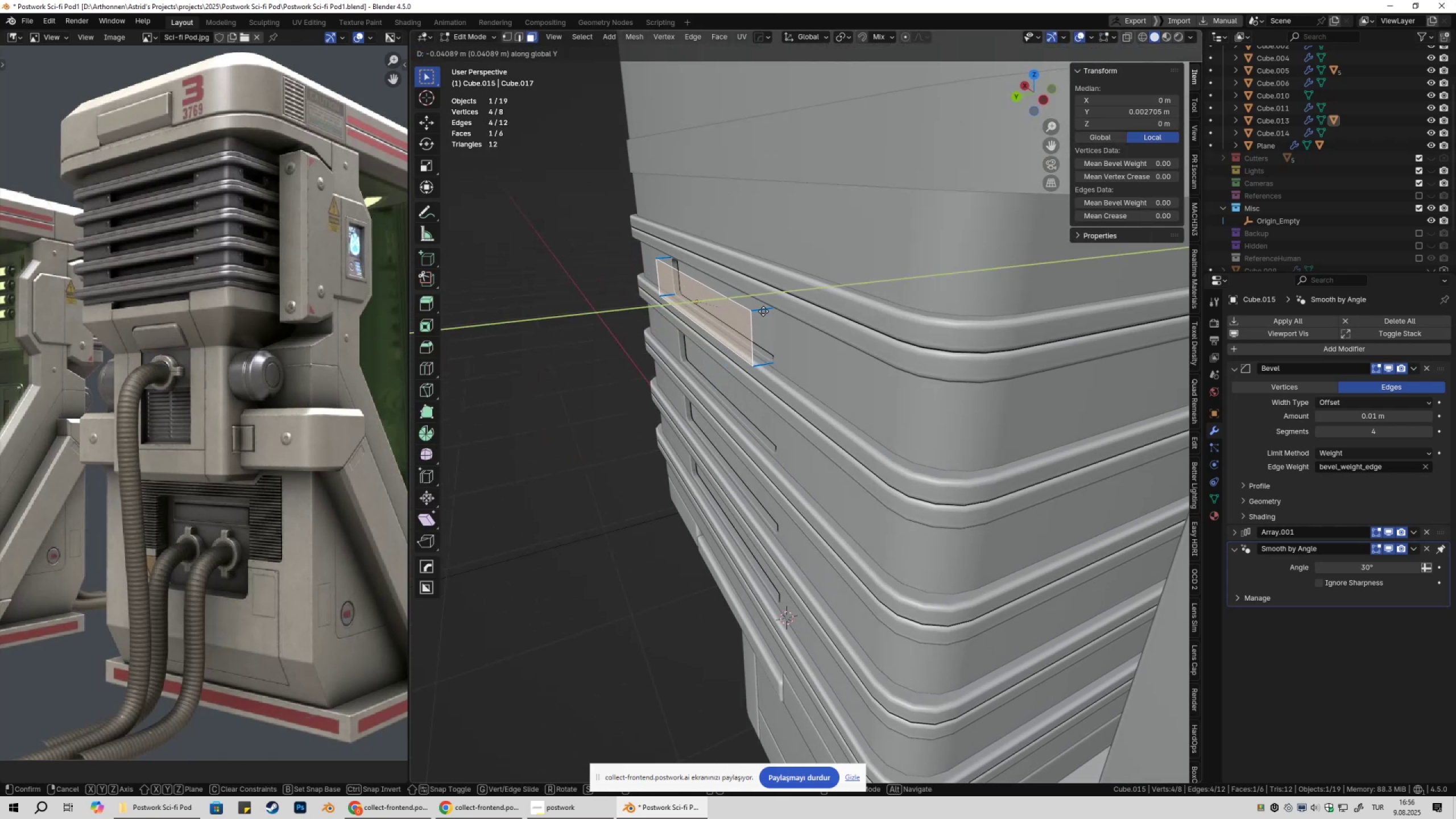 
left_click([763, 311])
 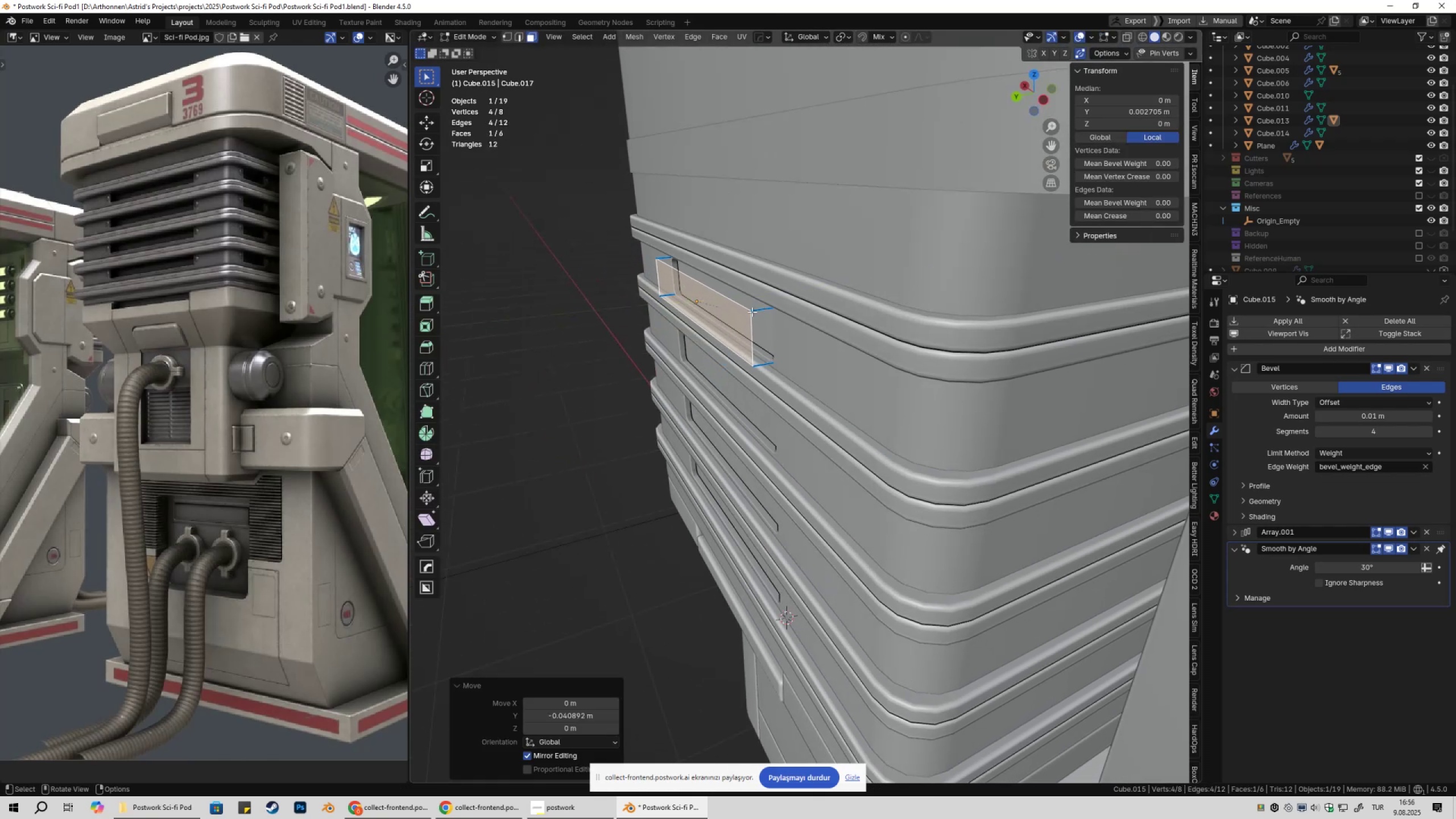 
key(Tab)
 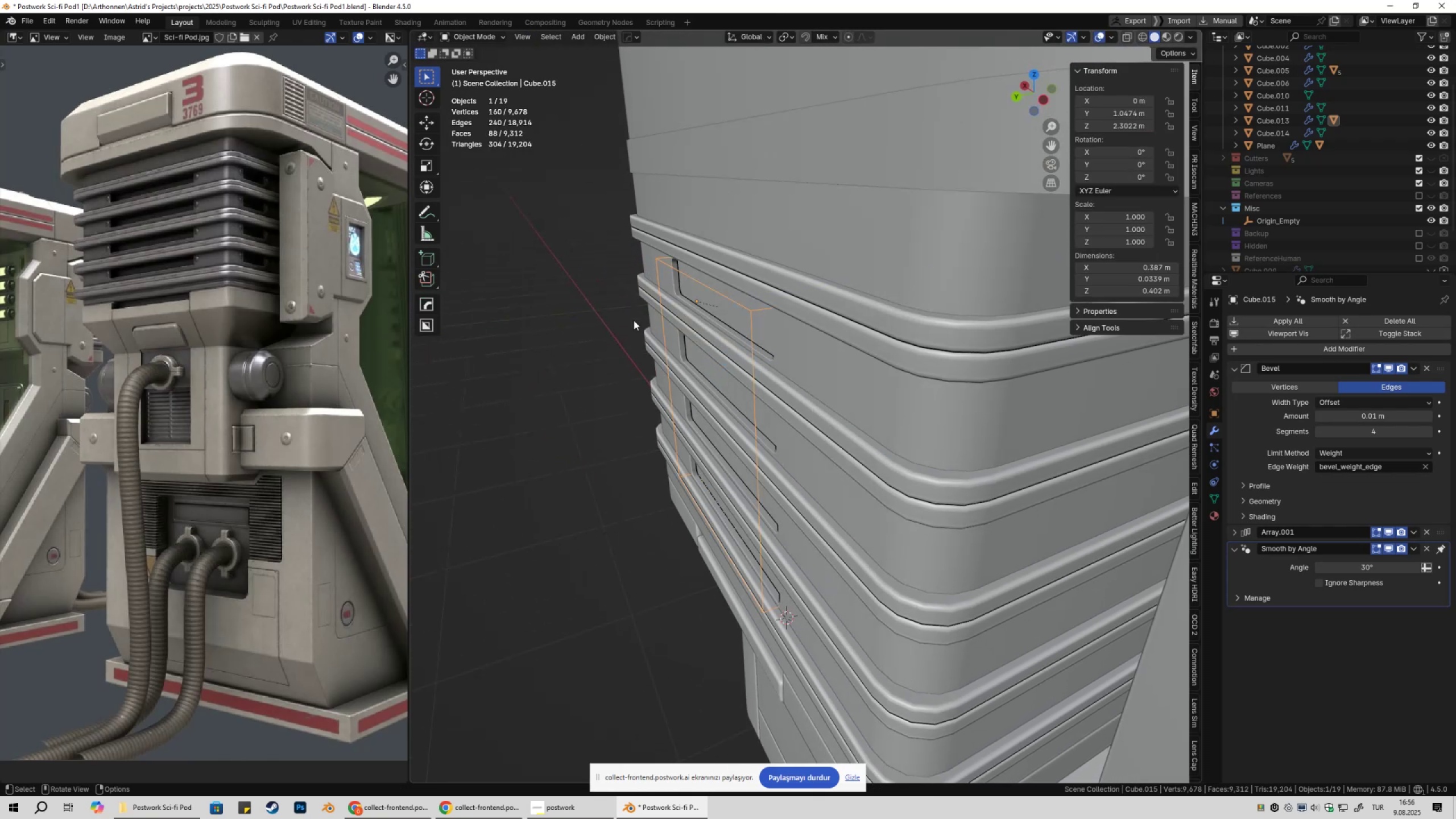 
scroll: coordinate [615, 343], scroll_direction: down, amount: 2.0
 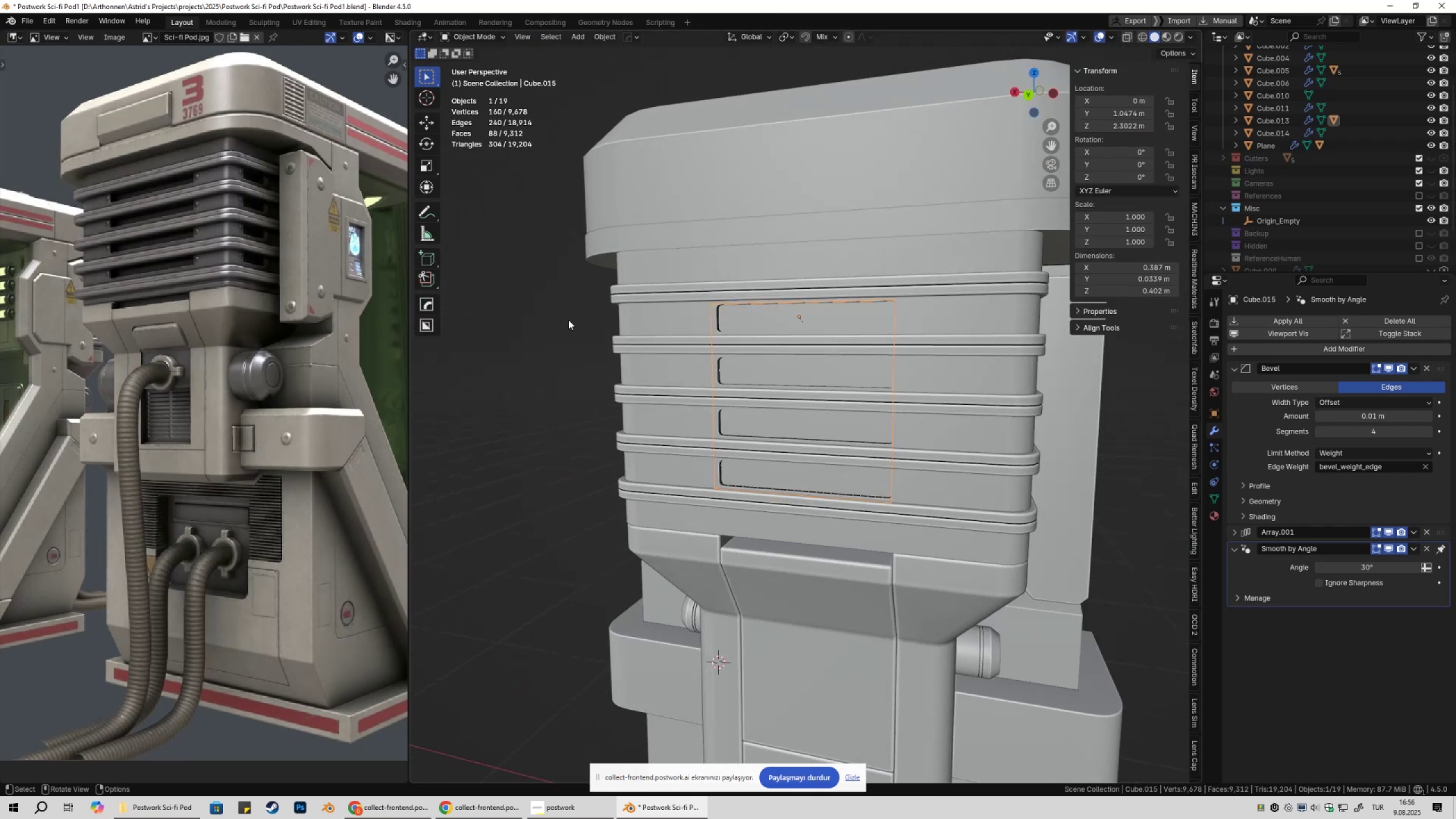 
left_click([546, 318])
 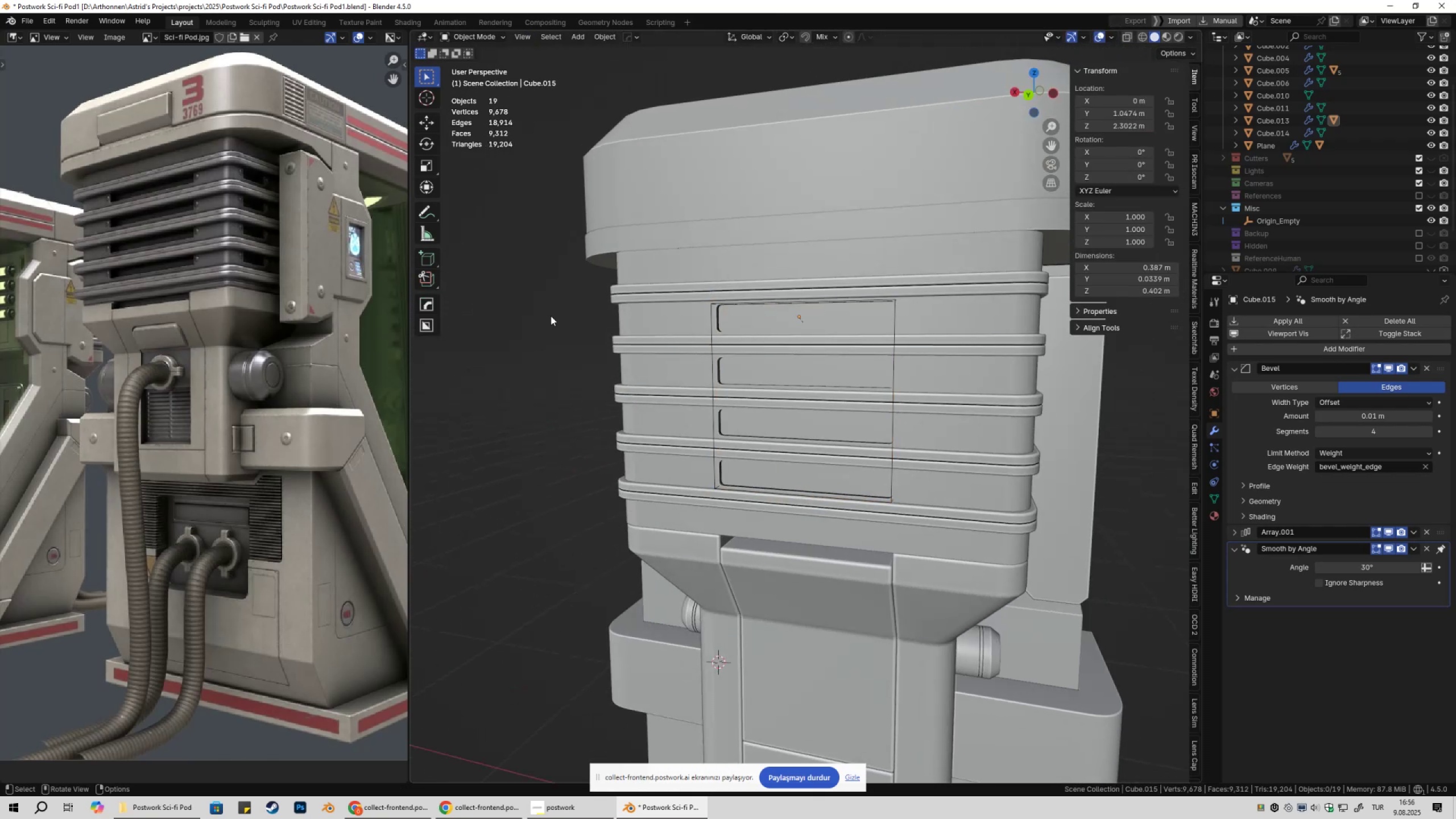 
scroll: coordinate [574, 345], scroll_direction: down, amount: 3.0
 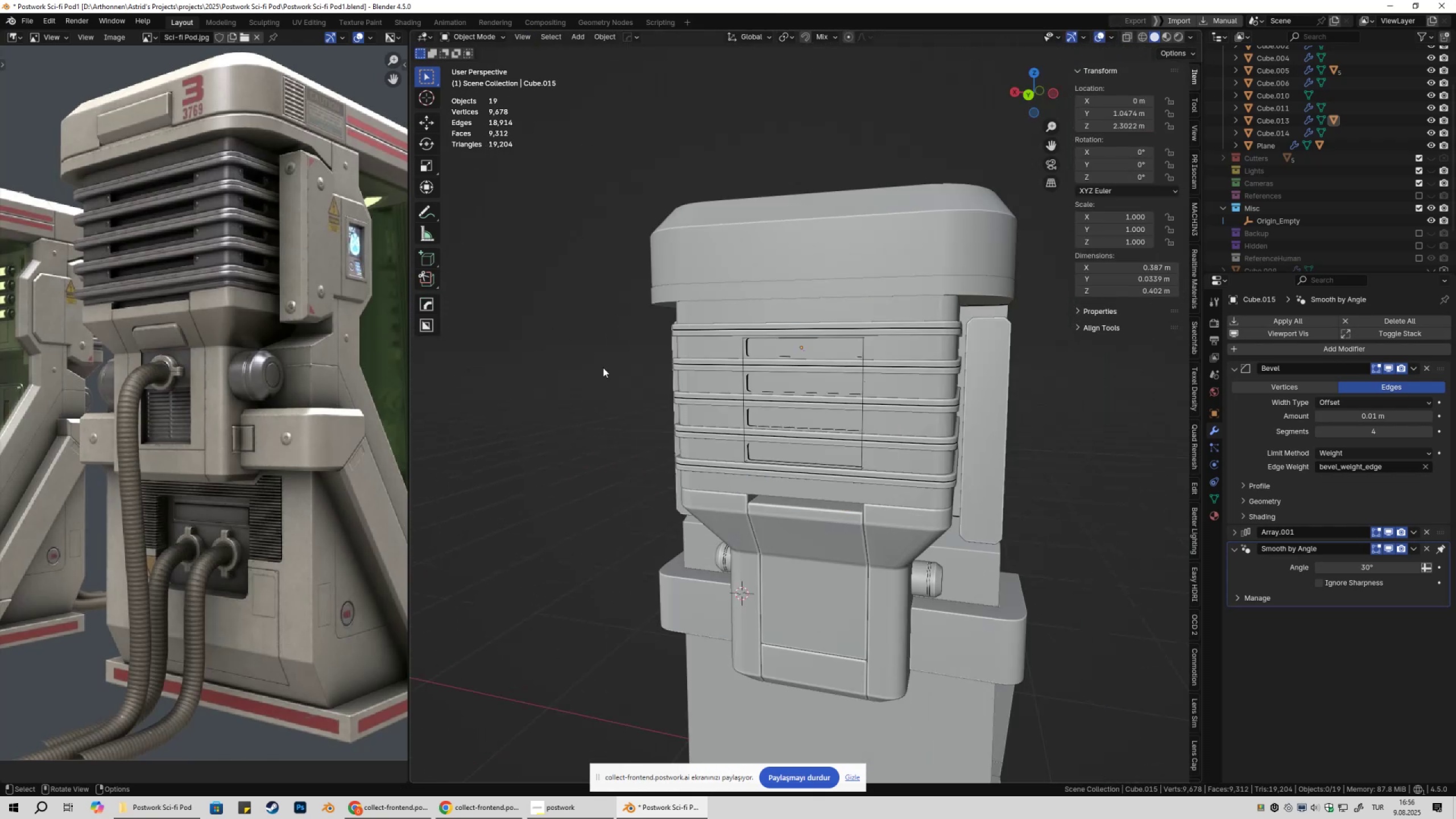 
key(Shift+ShiftLeft)
 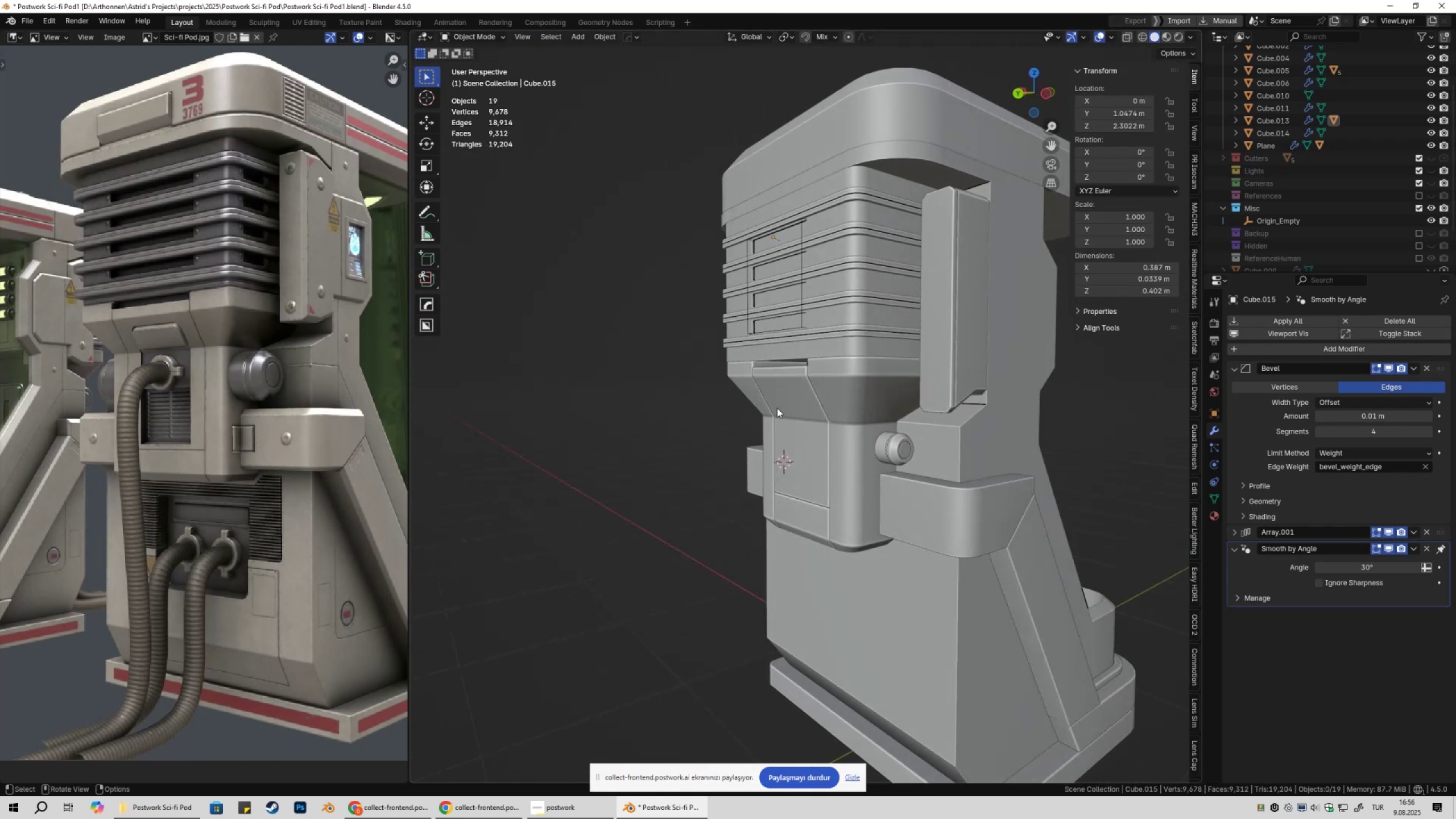 
key(Shift+ShiftLeft)
 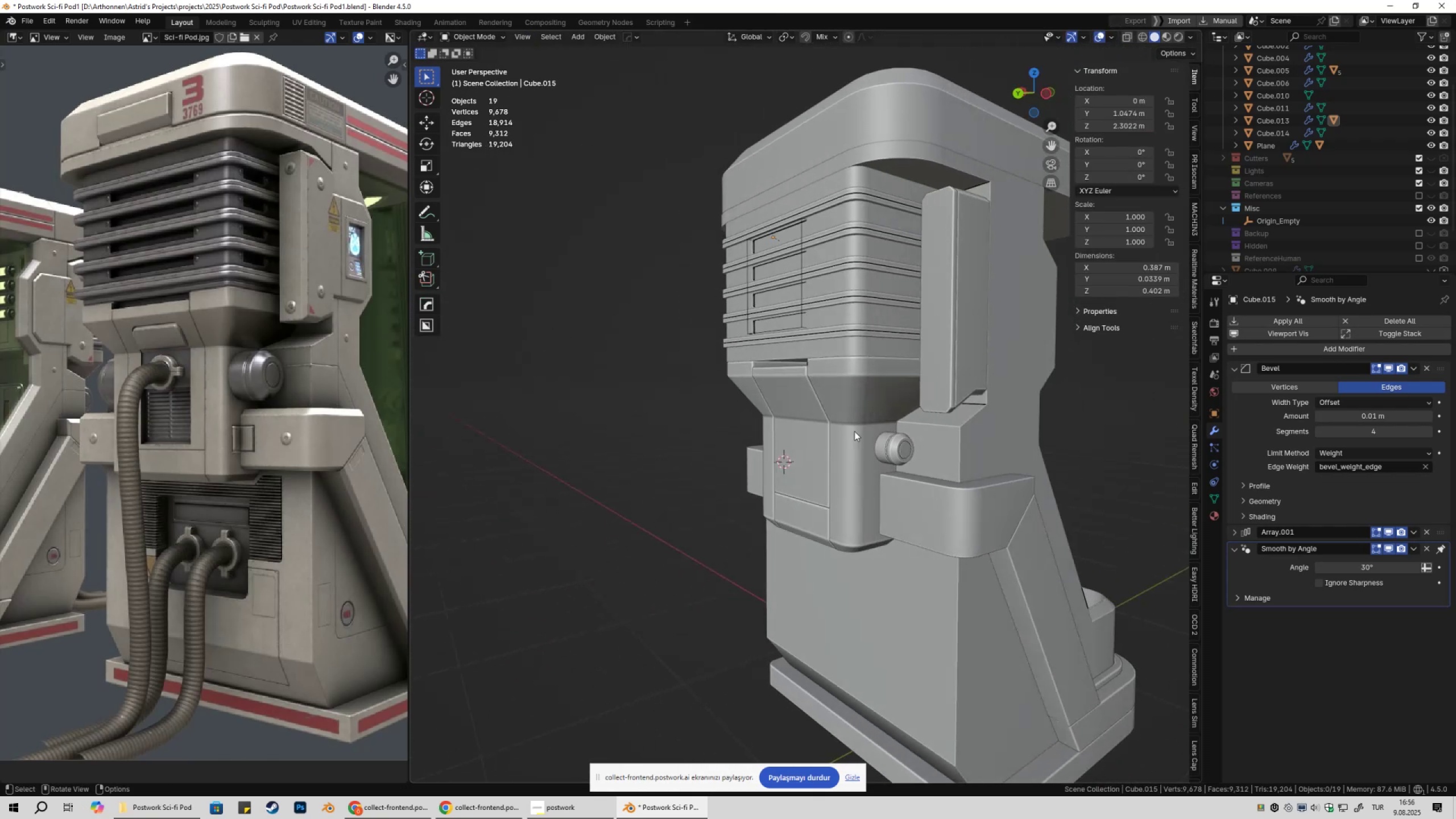 
key(Shift+ShiftLeft)
 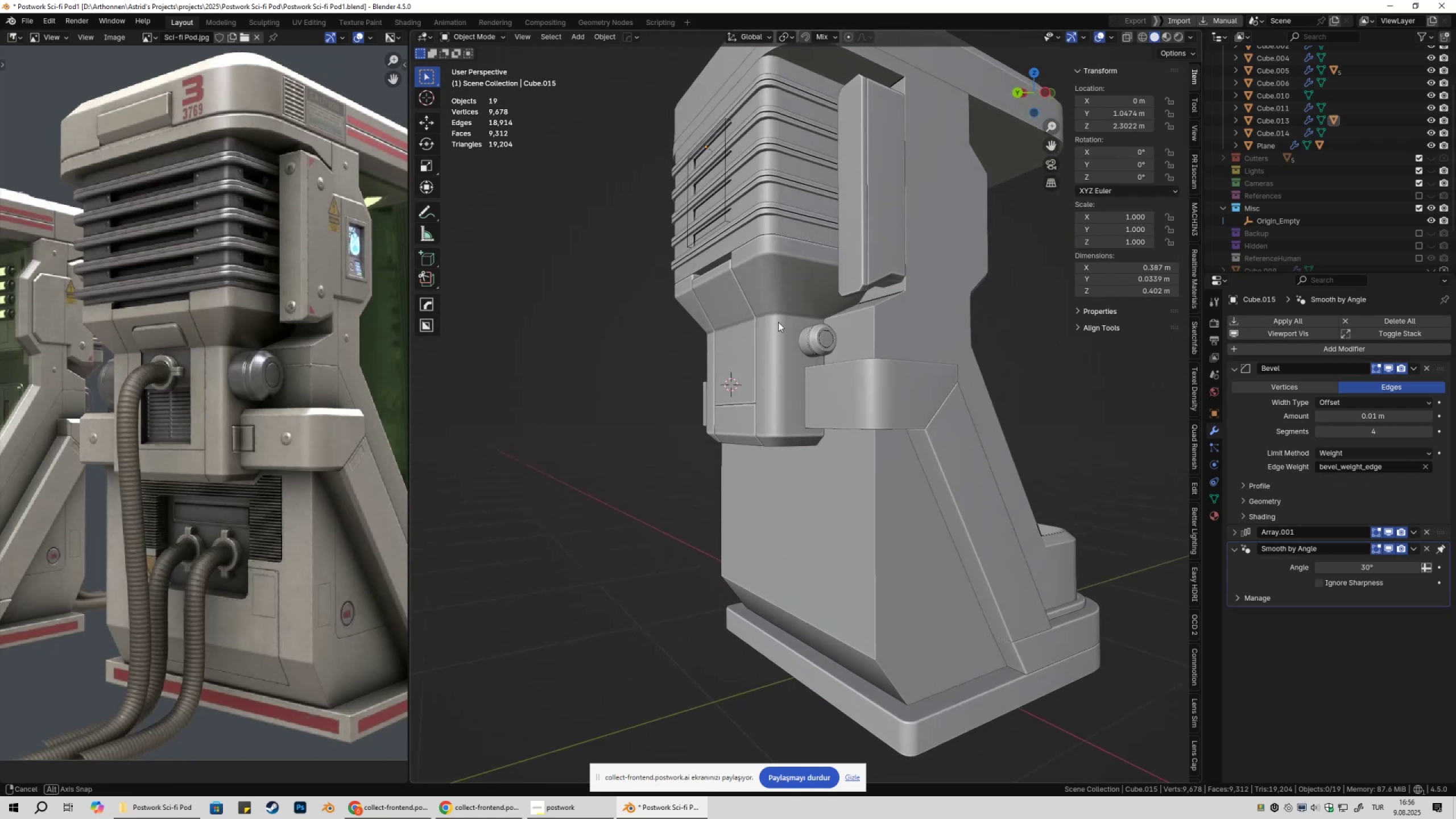 
key(Control+ControlLeft)
 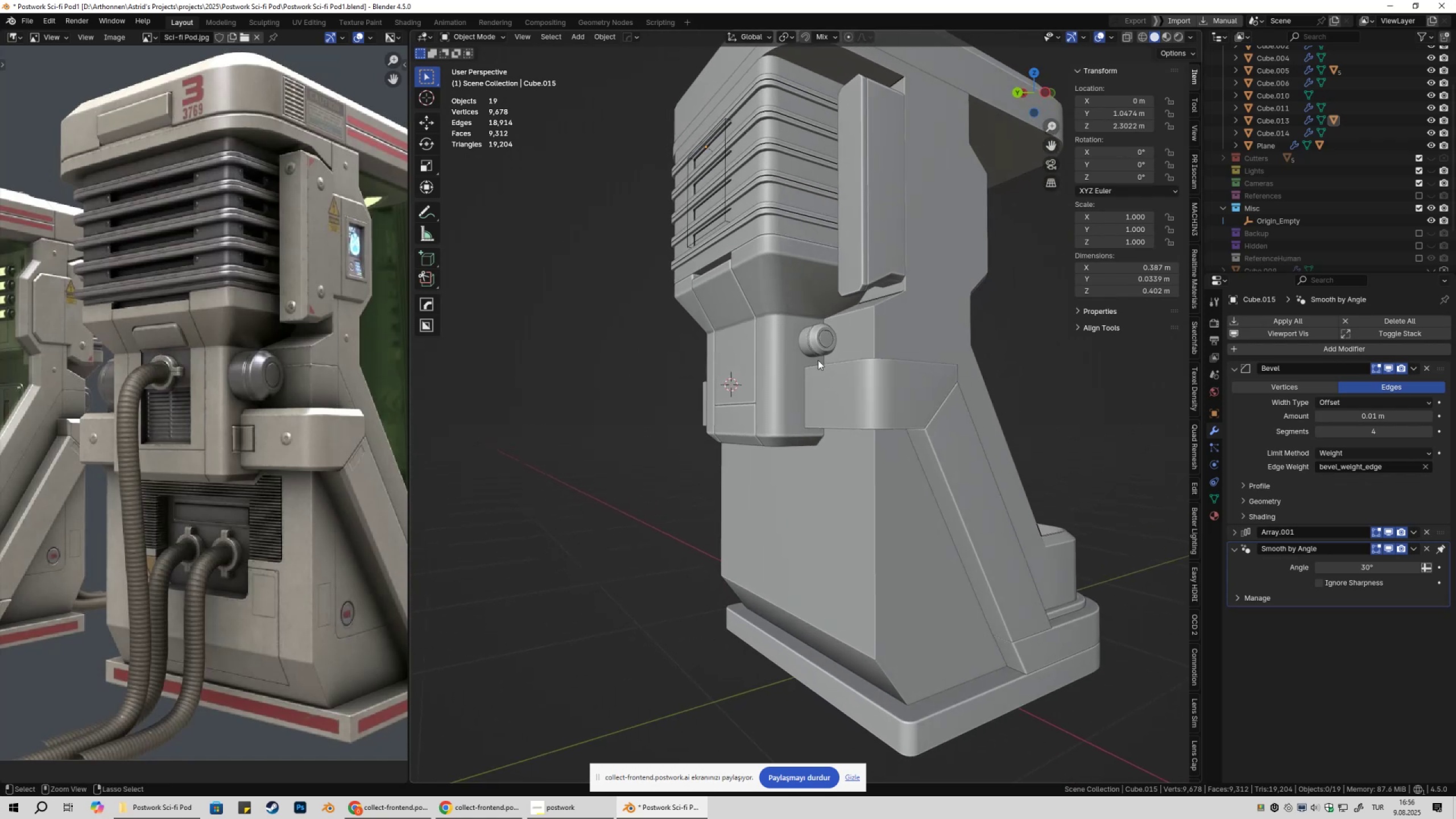 
key(Control+S)
 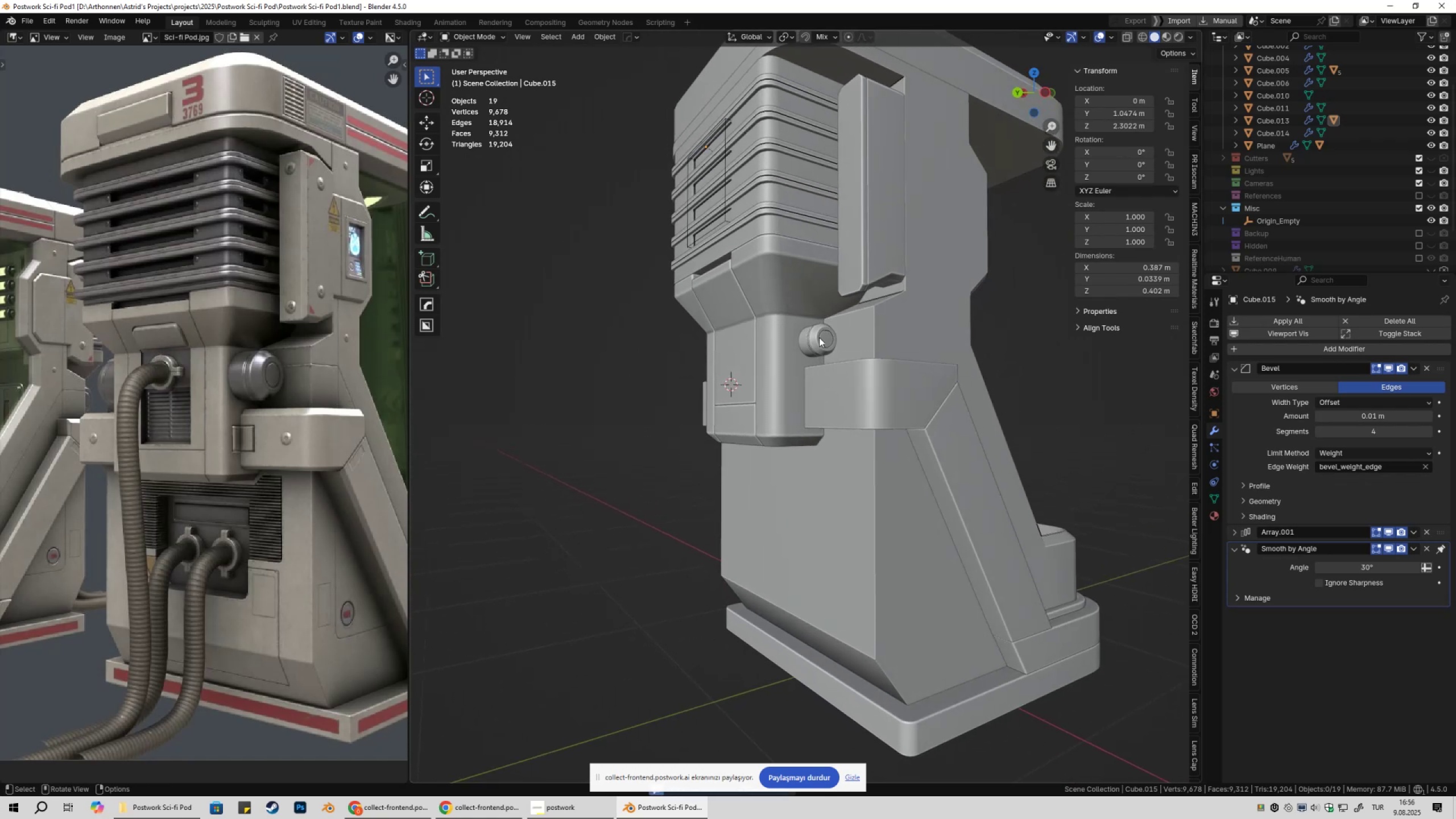 
left_click([819, 337])
 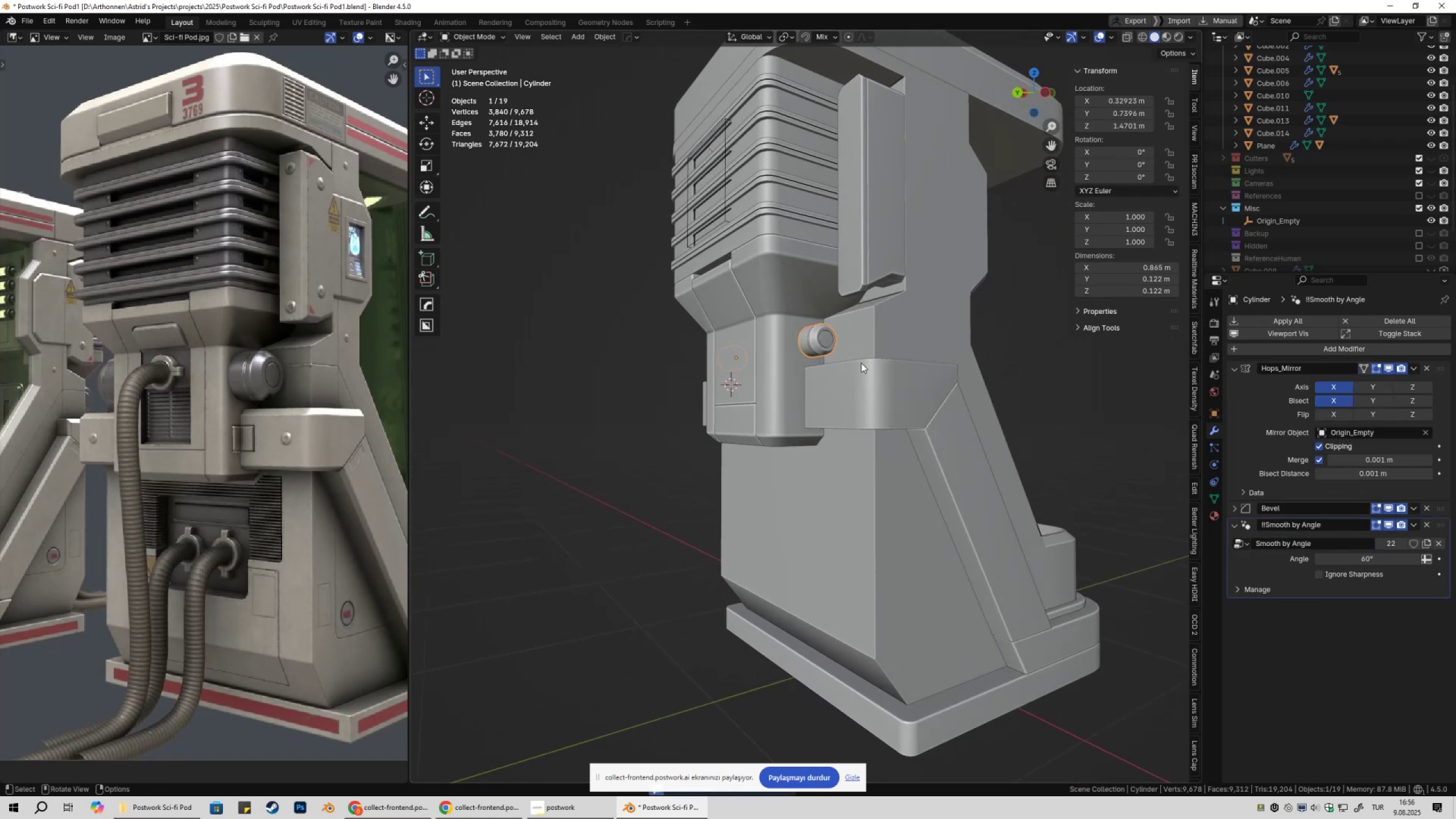 
scroll: coordinate [862, 366], scroll_direction: up, amount: 2.0
 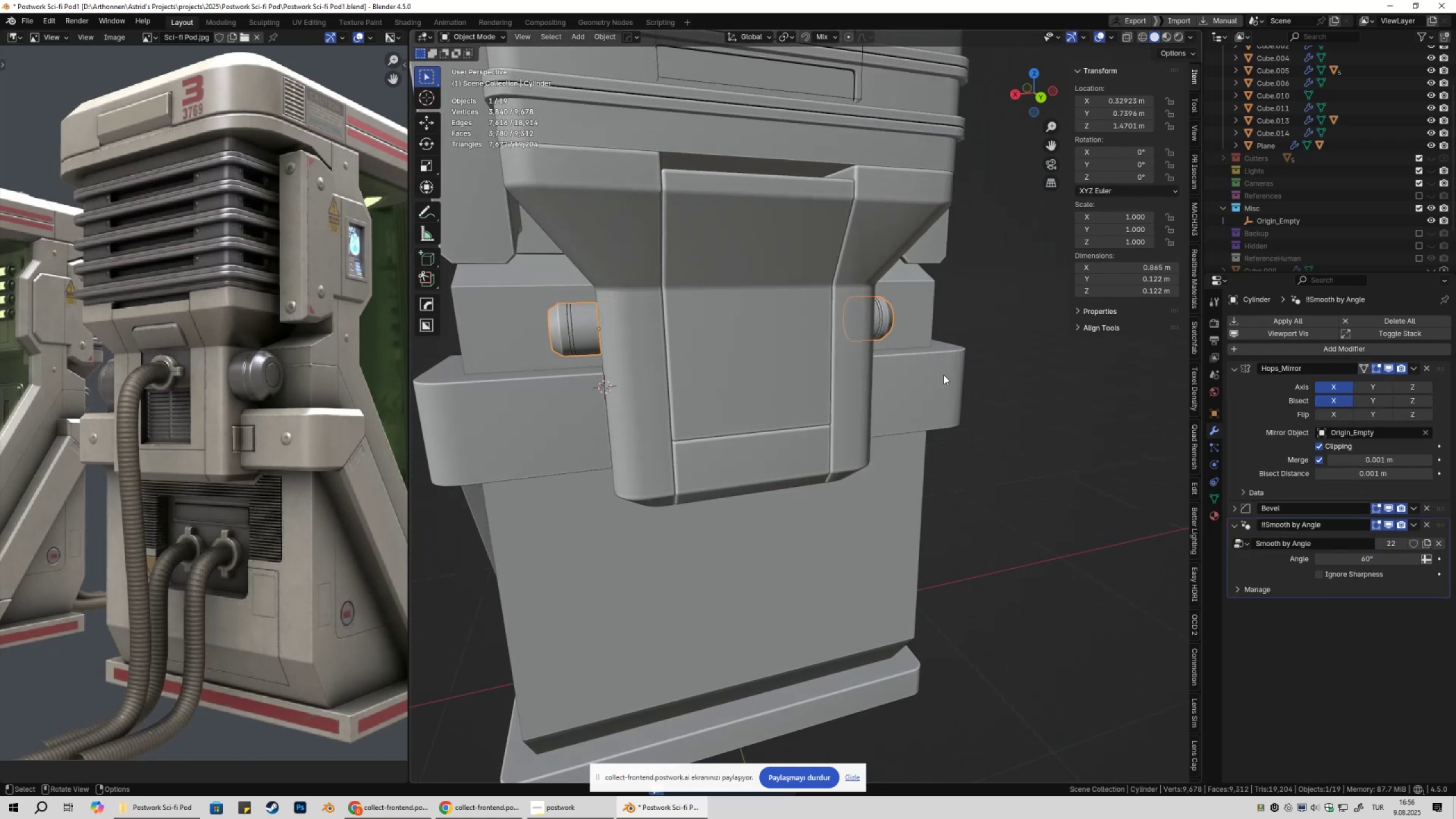 
type(fgy)
 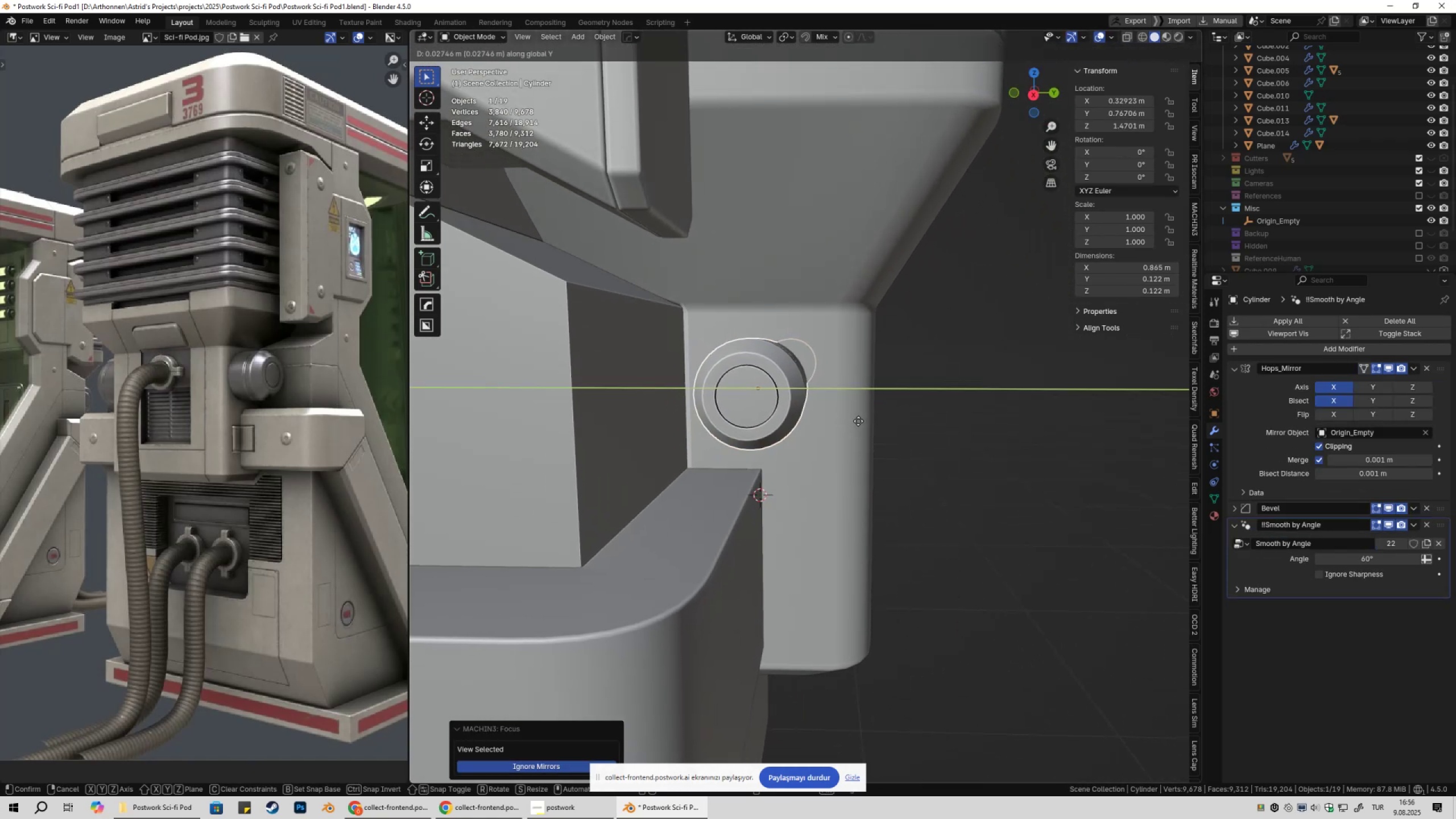 
scroll: coordinate [788, 429], scroll_direction: down, amount: 9.0
 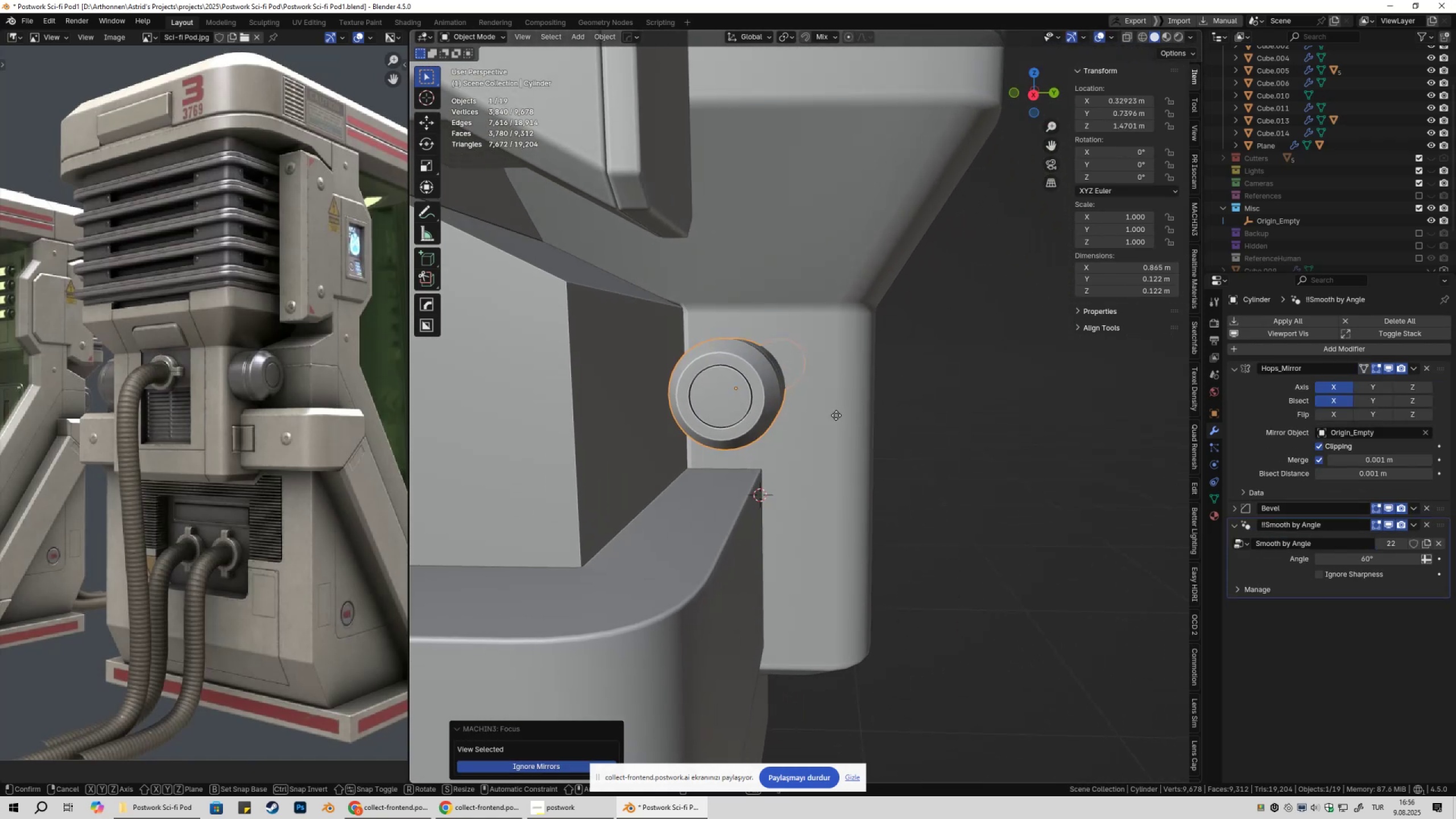 
left_click([859, 421])
 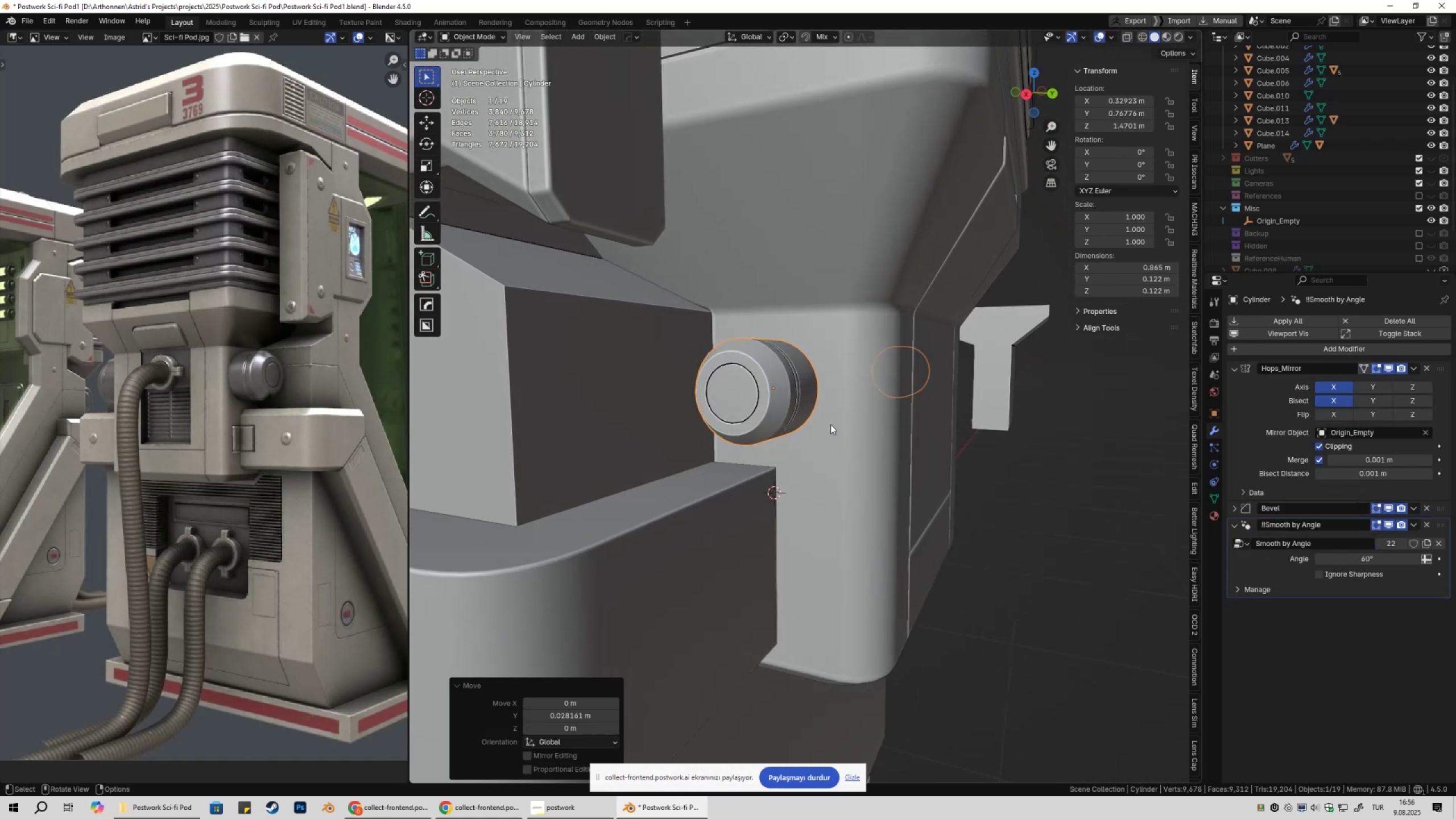 
key(S)
 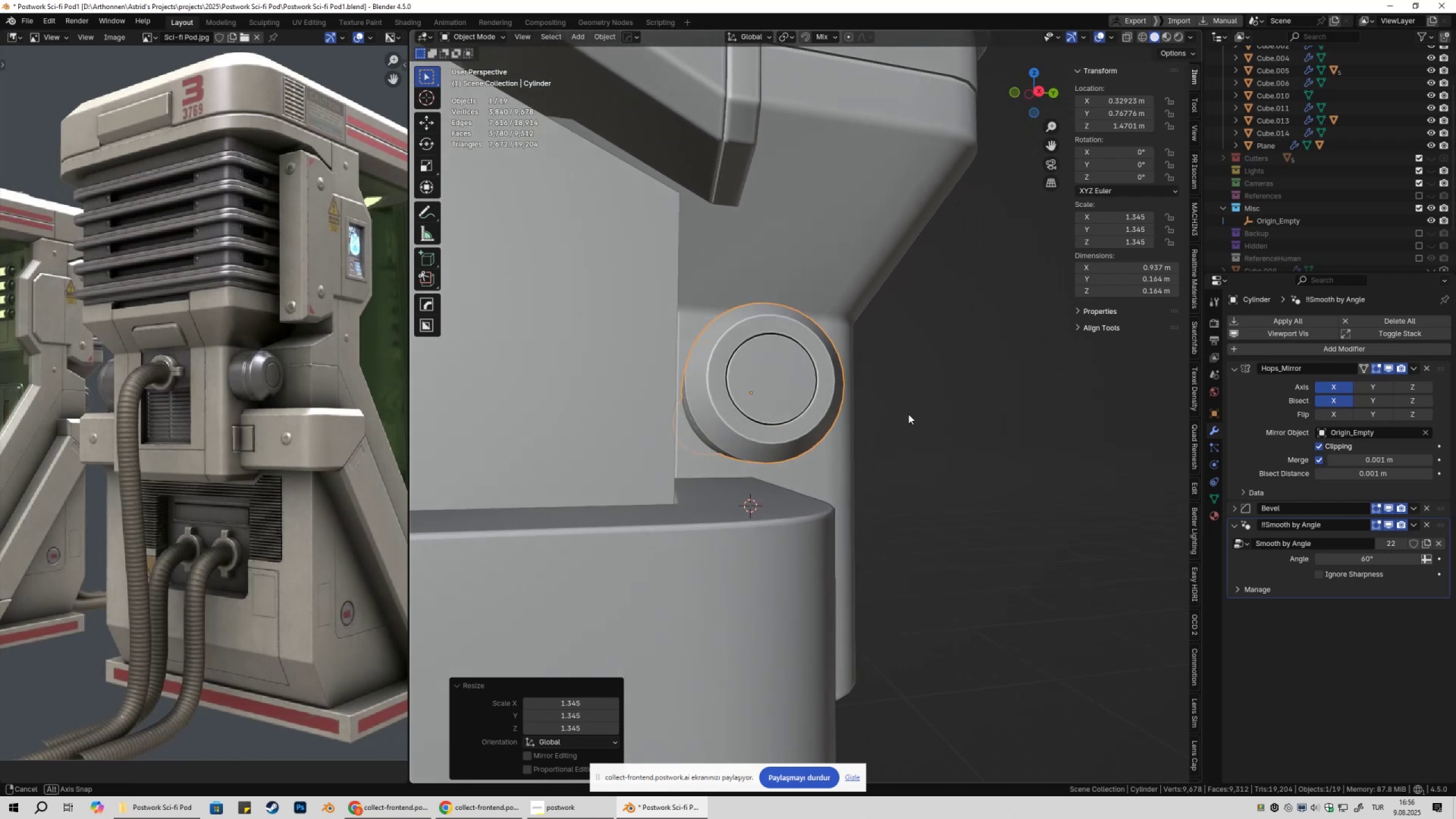 
key(S)
 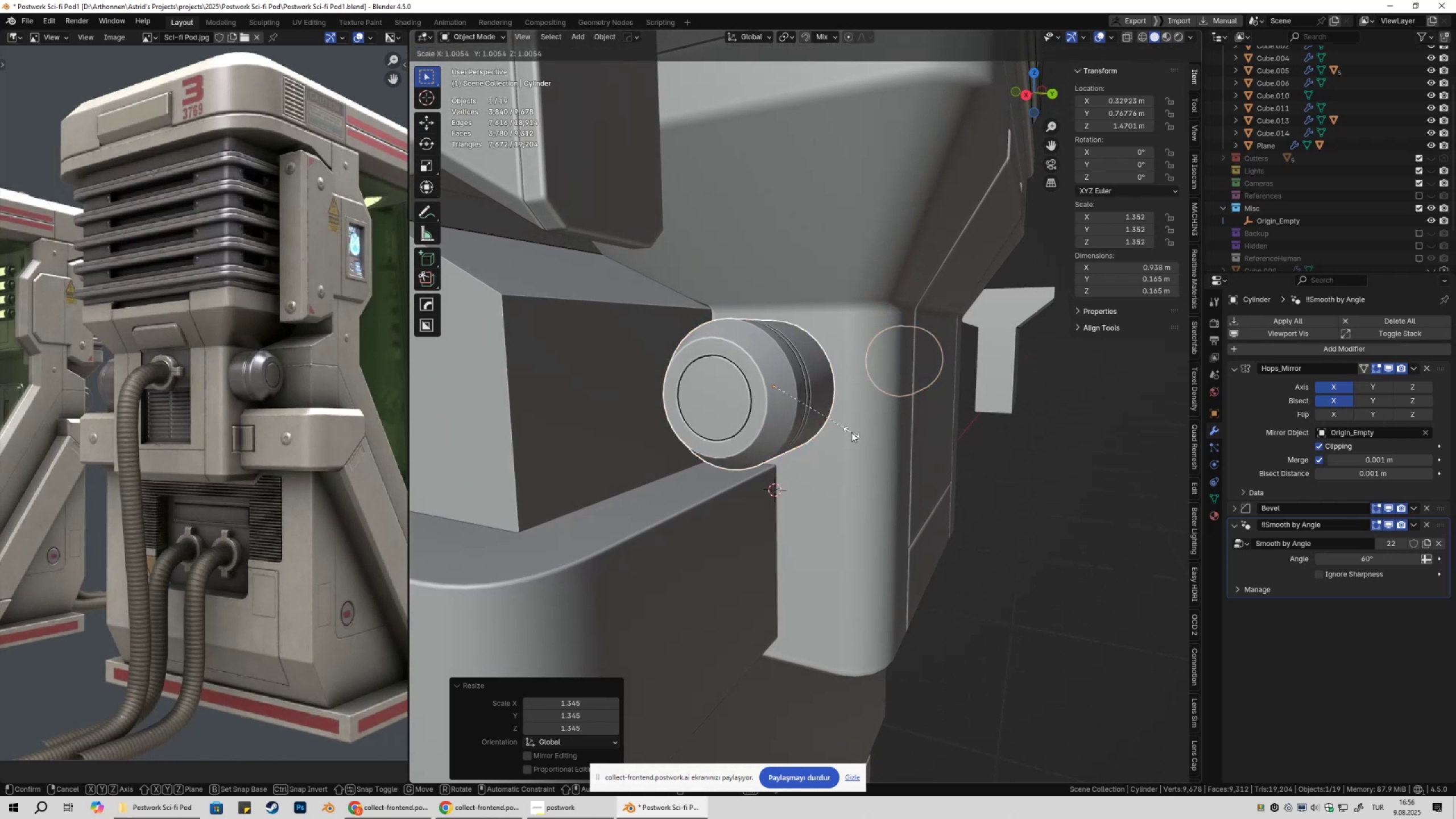 
hold_key(key=ShiftLeft, duration=0.62)
left_click([861, 433])
 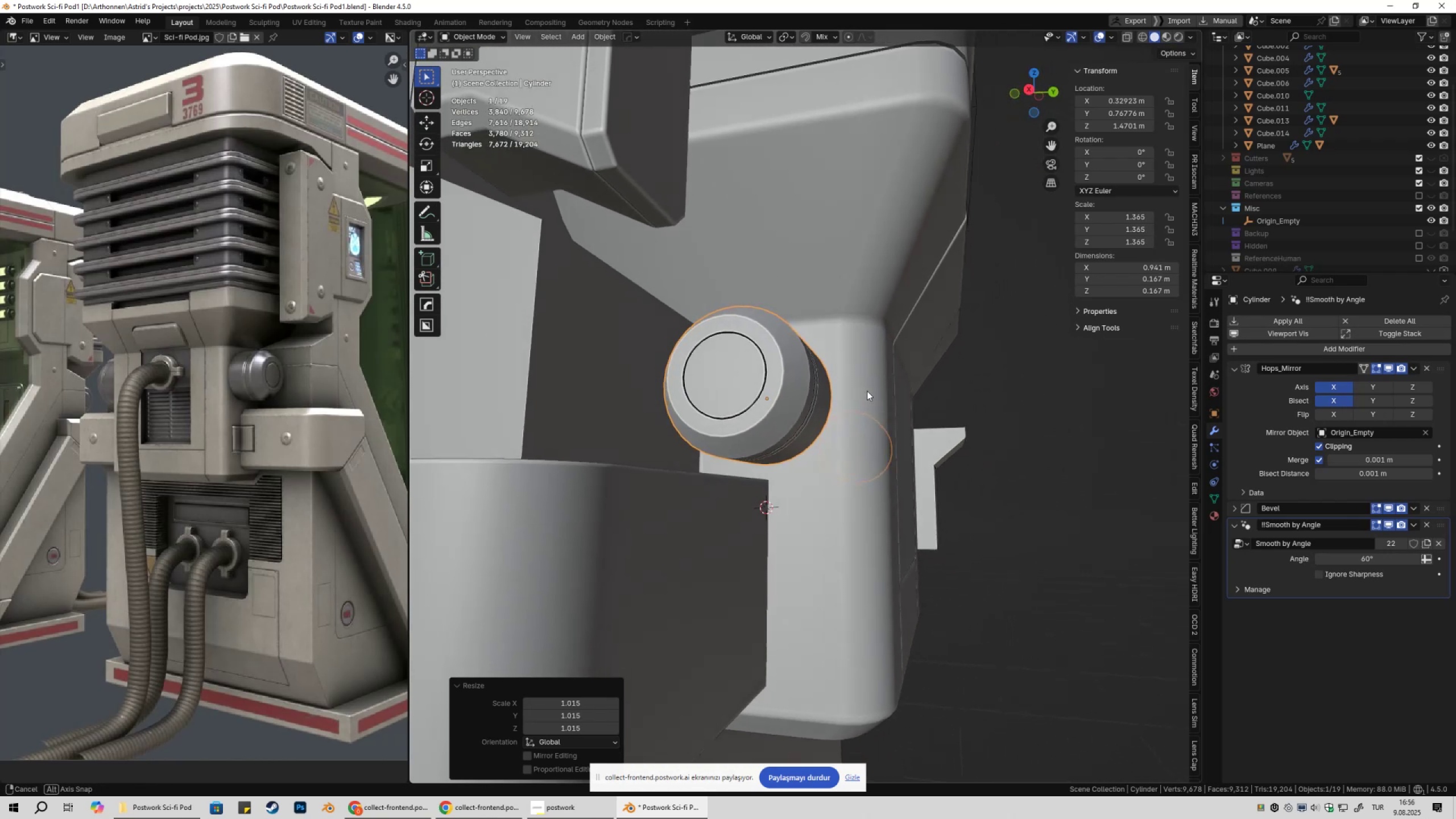 
type(gz)
 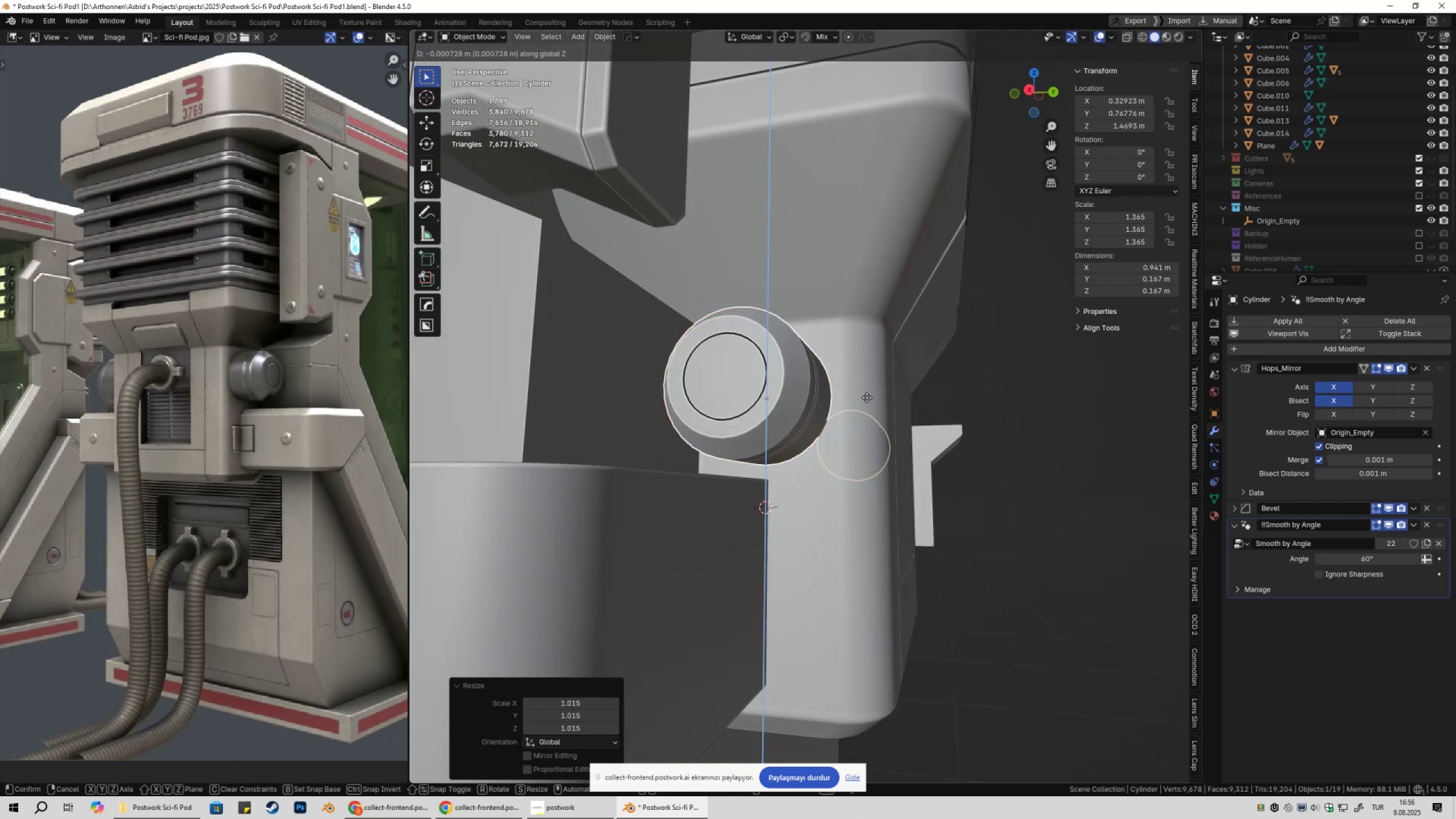 
hold_key(key=ShiftLeft, duration=0.62)
left_click([866, 420])
 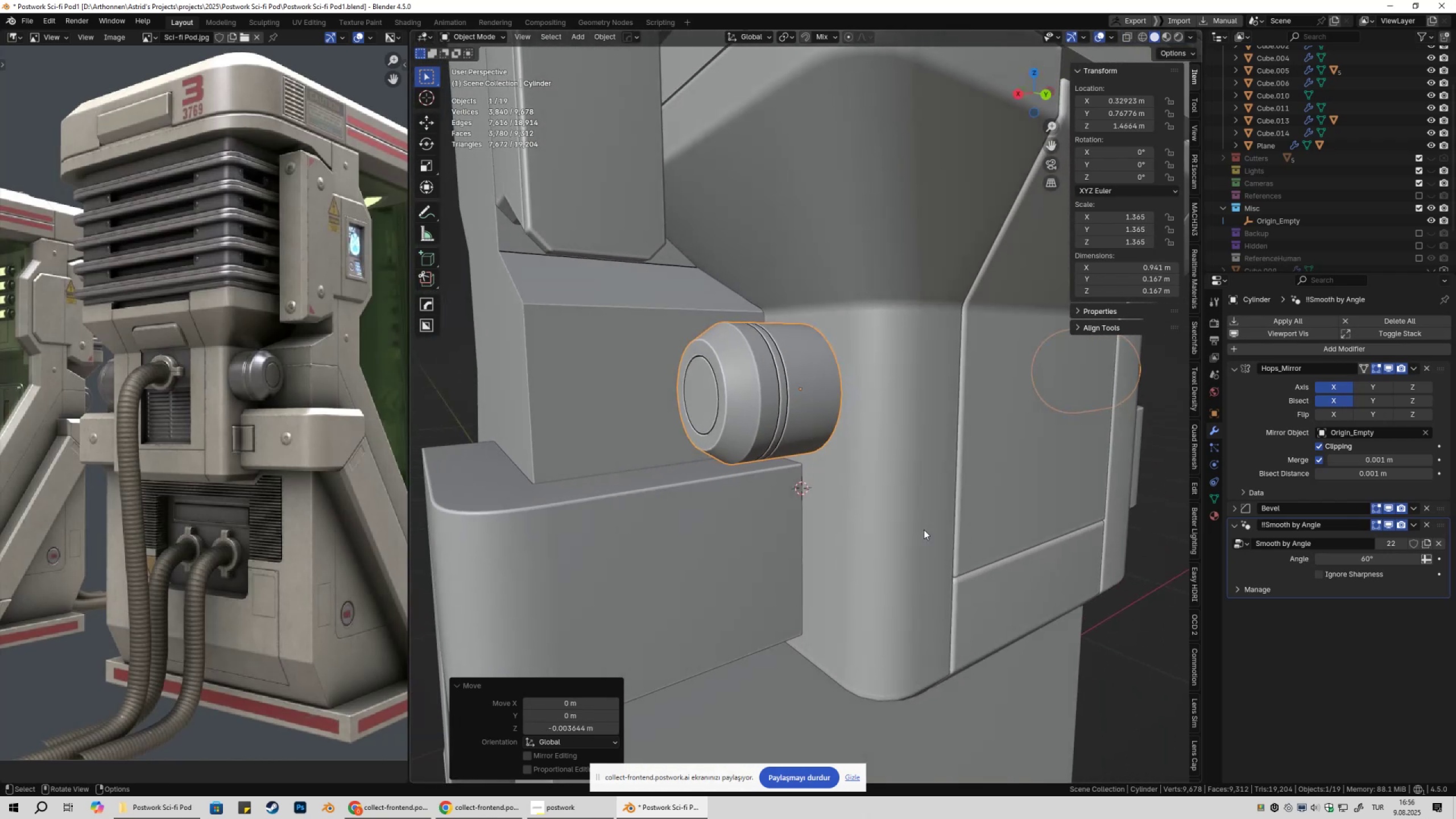 
scroll: coordinate [777, 495], scroll_direction: down, amount: 3.0
 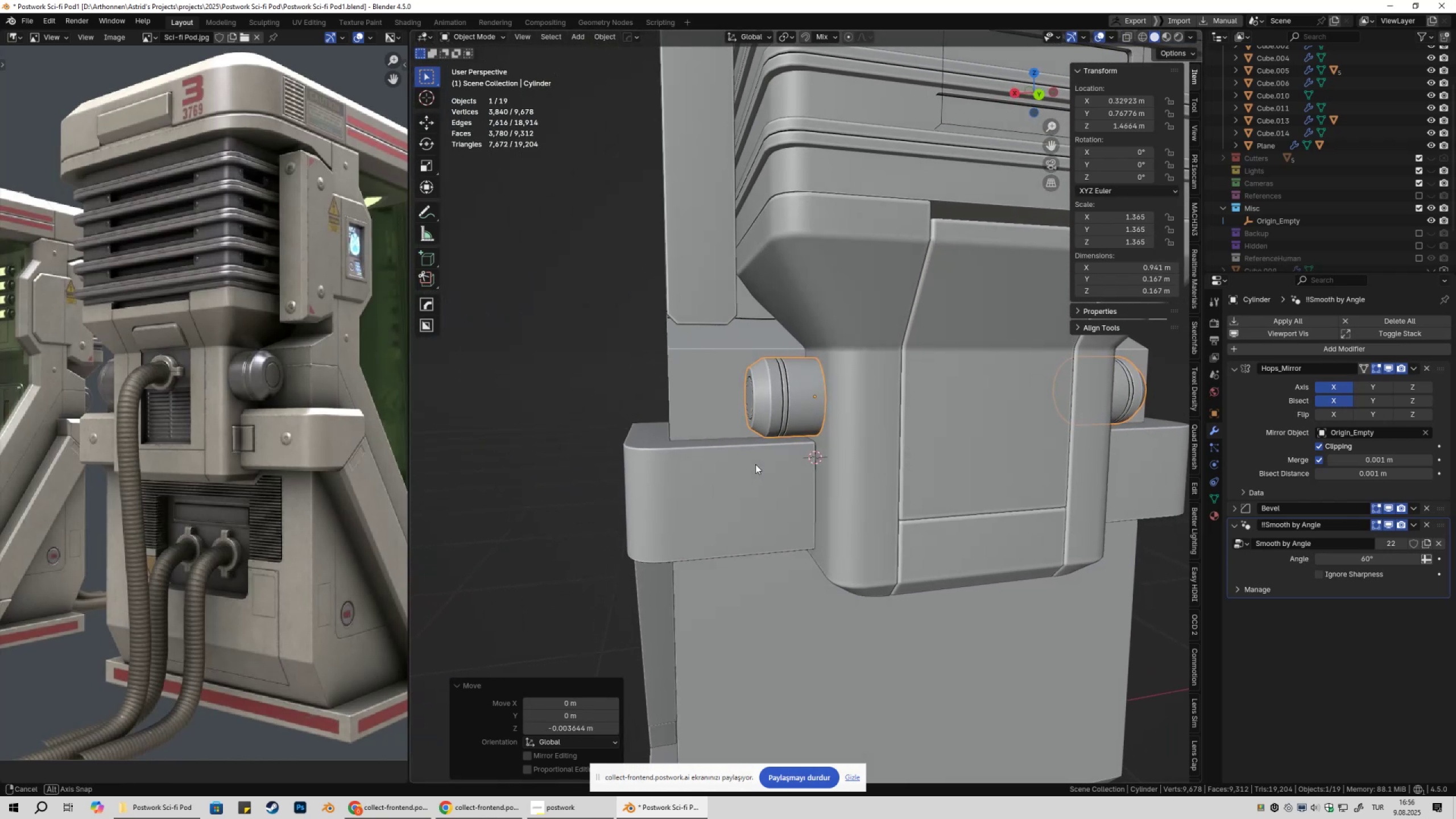 
key(Tab)
type(1zgyx)
 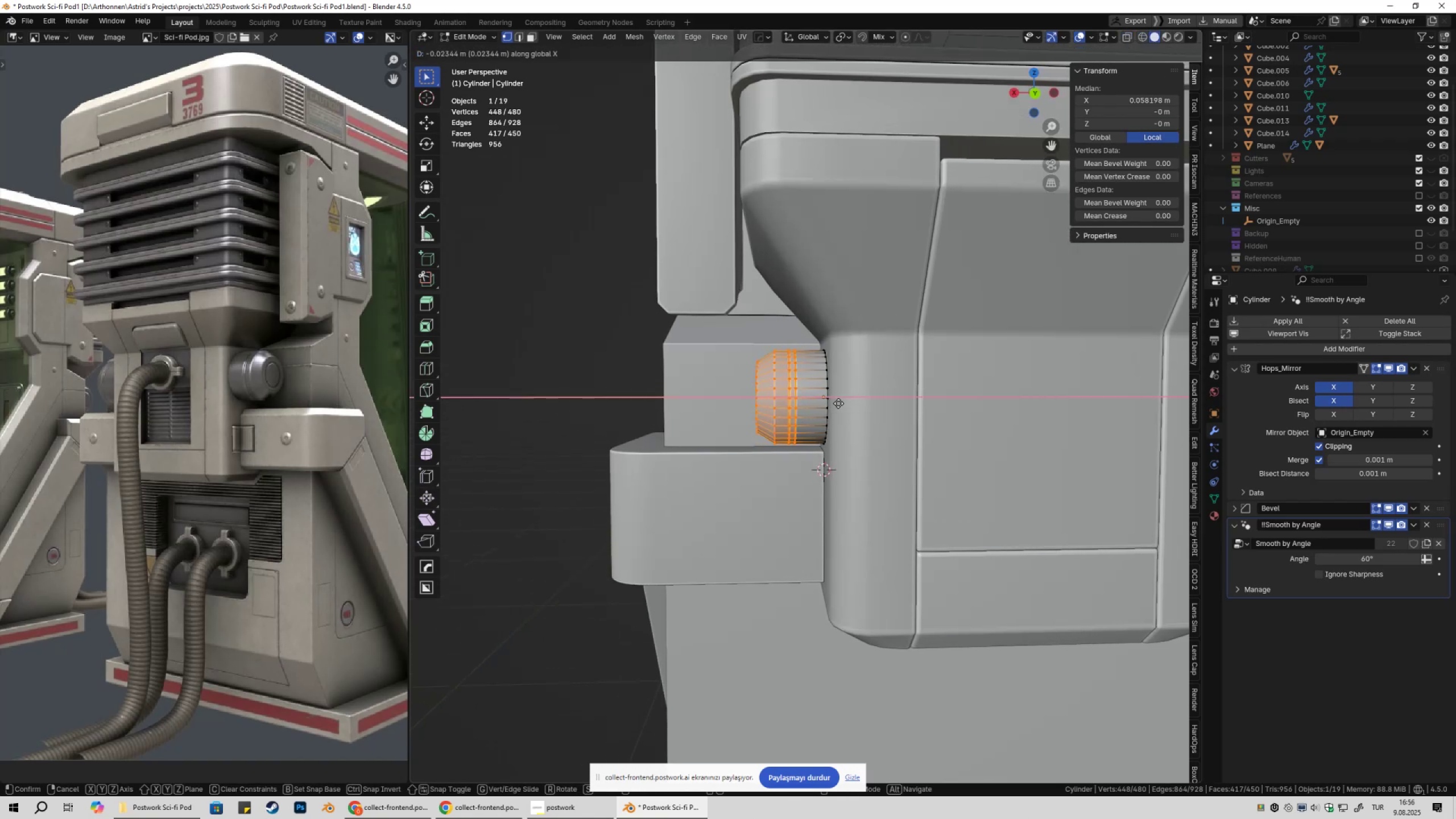 
left_click_drag(start_coordinate=[717, 321], to_coordinate=[801, 490])
 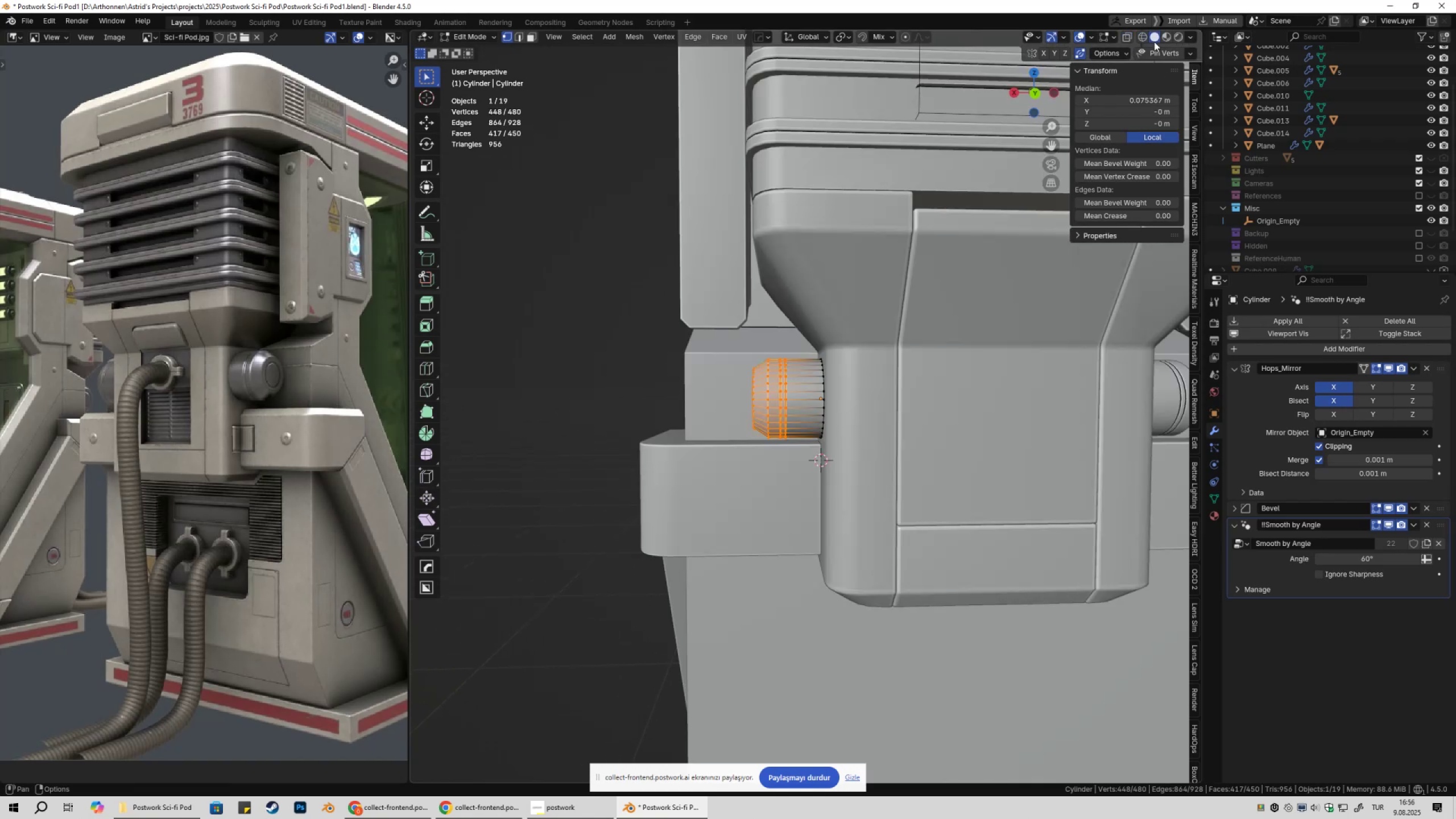 
scroll: coordinate [831, 414], scroll_direction: up, amount: 1.0
 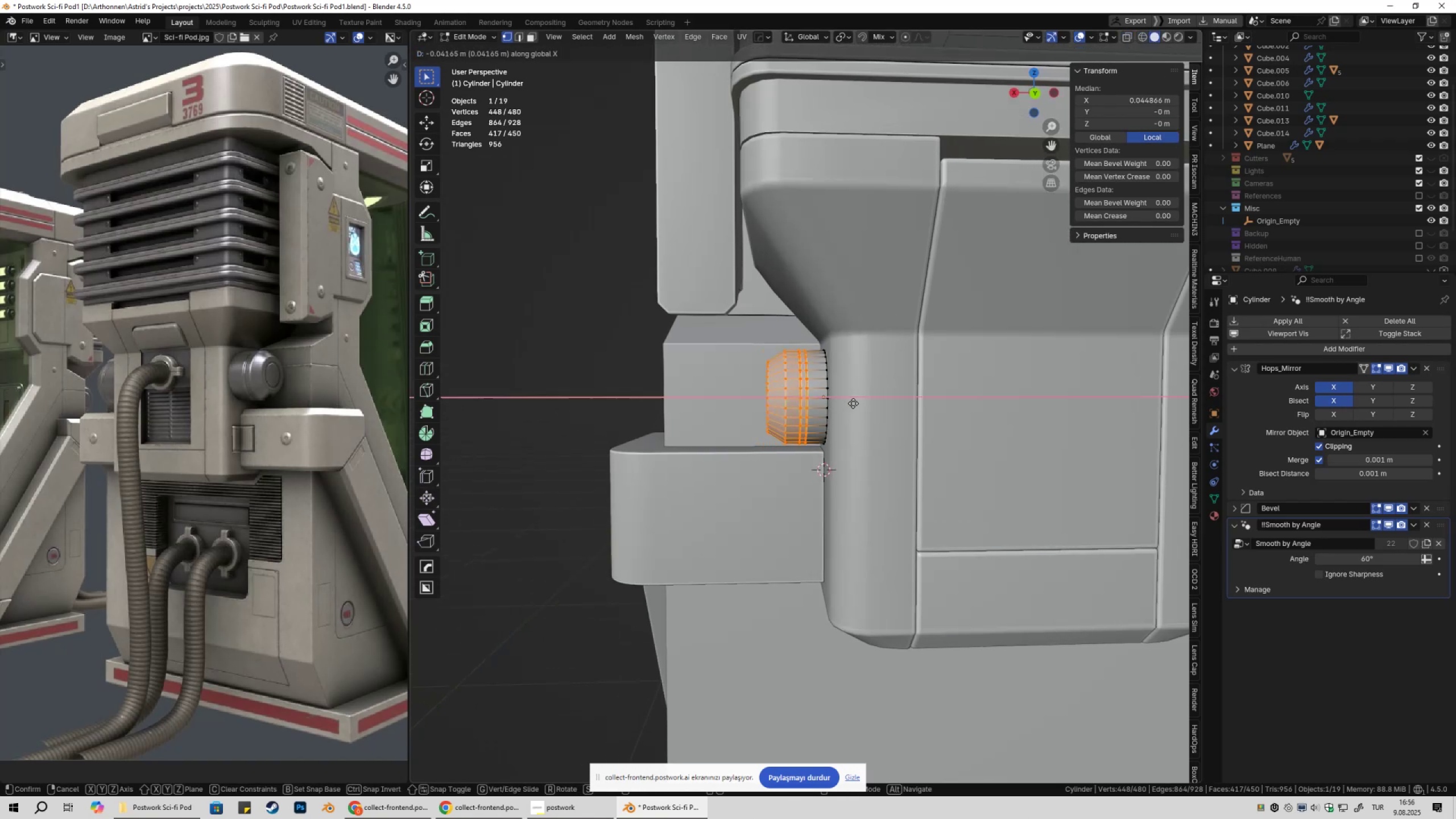 
hold_key(key=ShiftLeft, duration=1.53)
 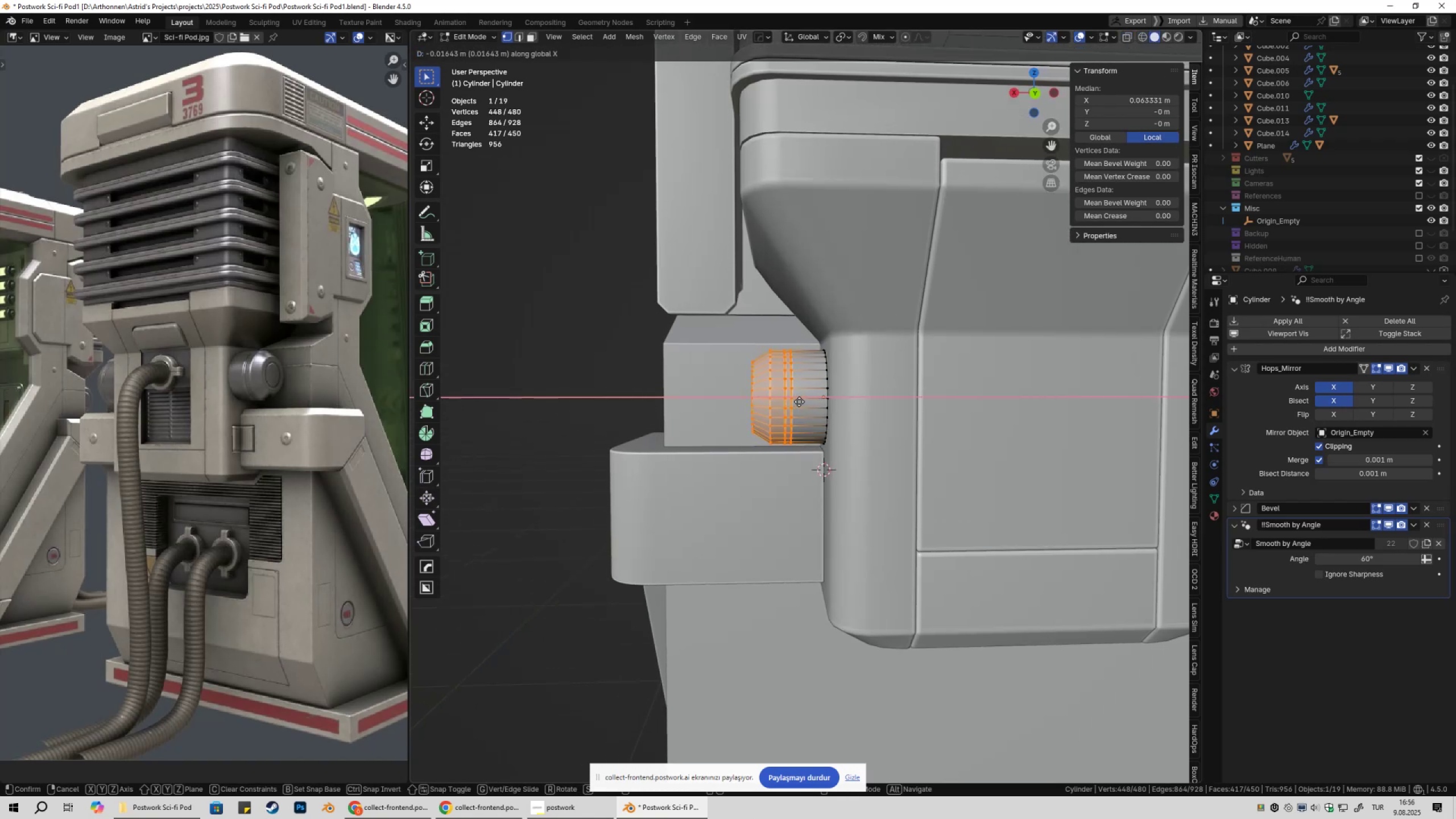 
hold_key(key=ShiftLeft, duration=1.51)
 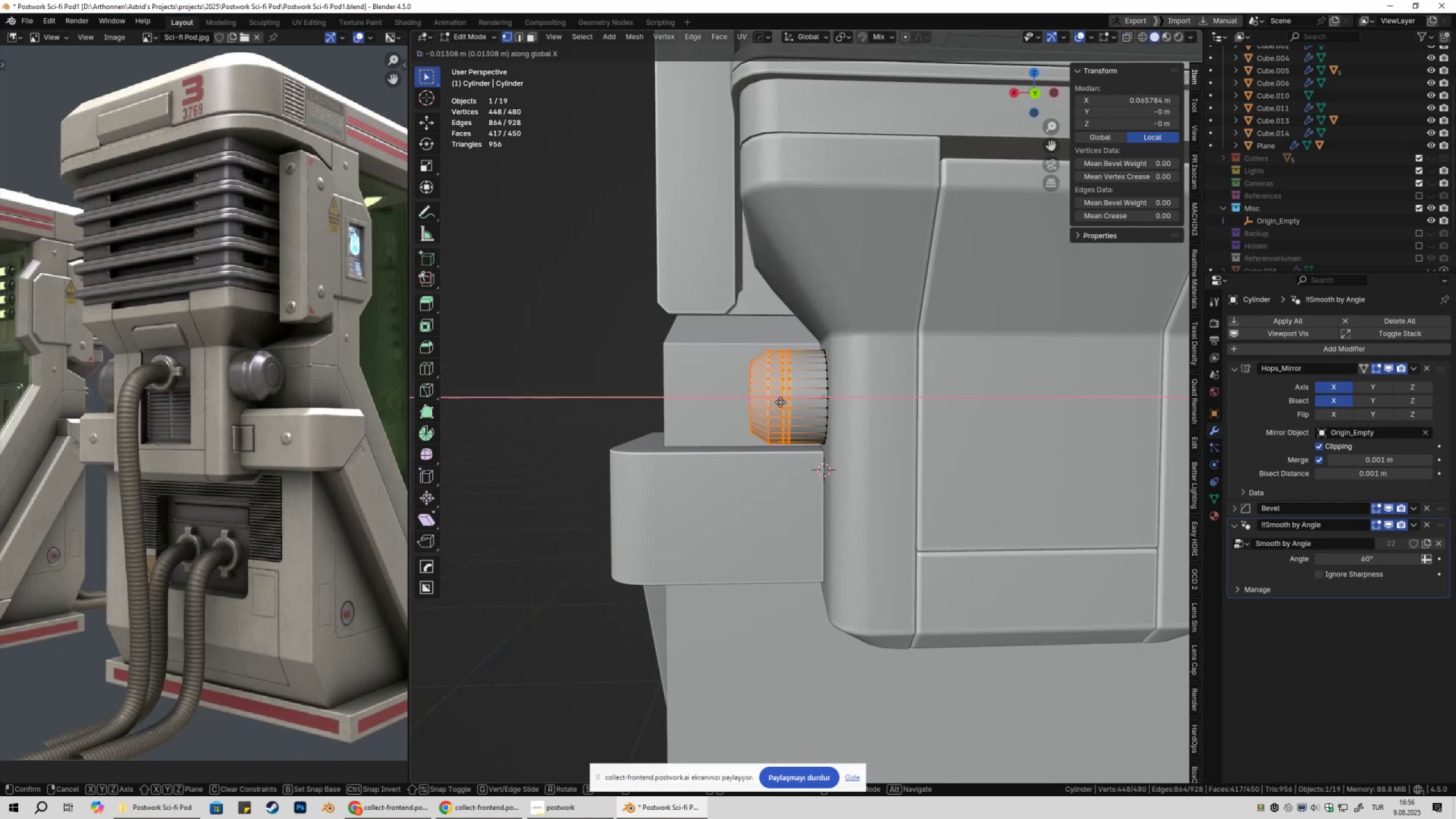 
hold_key(key=ShiftLeft, duration=1.52)
left_click([776, 403])
 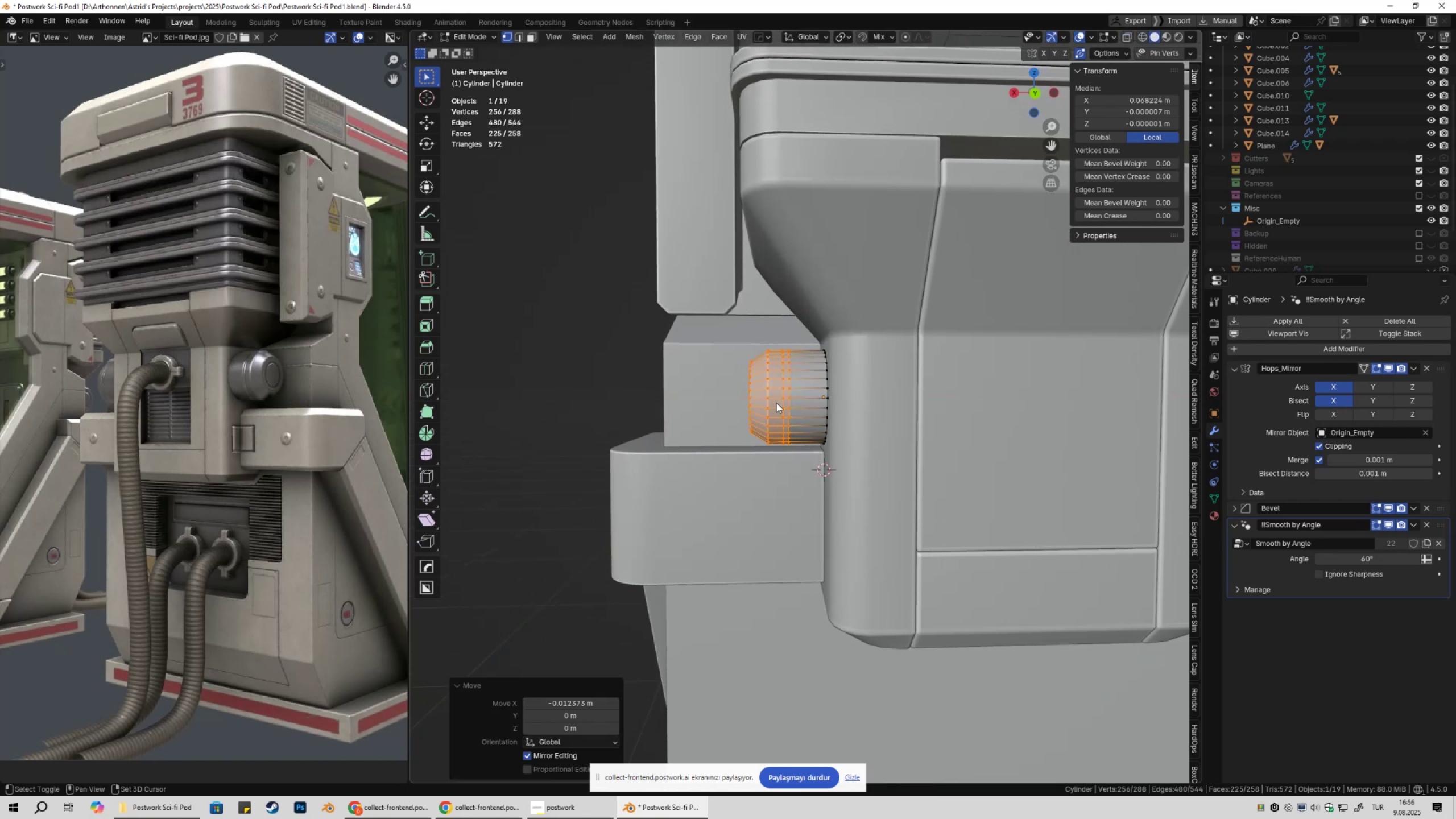 
key(Shift+ShiftLeft)
 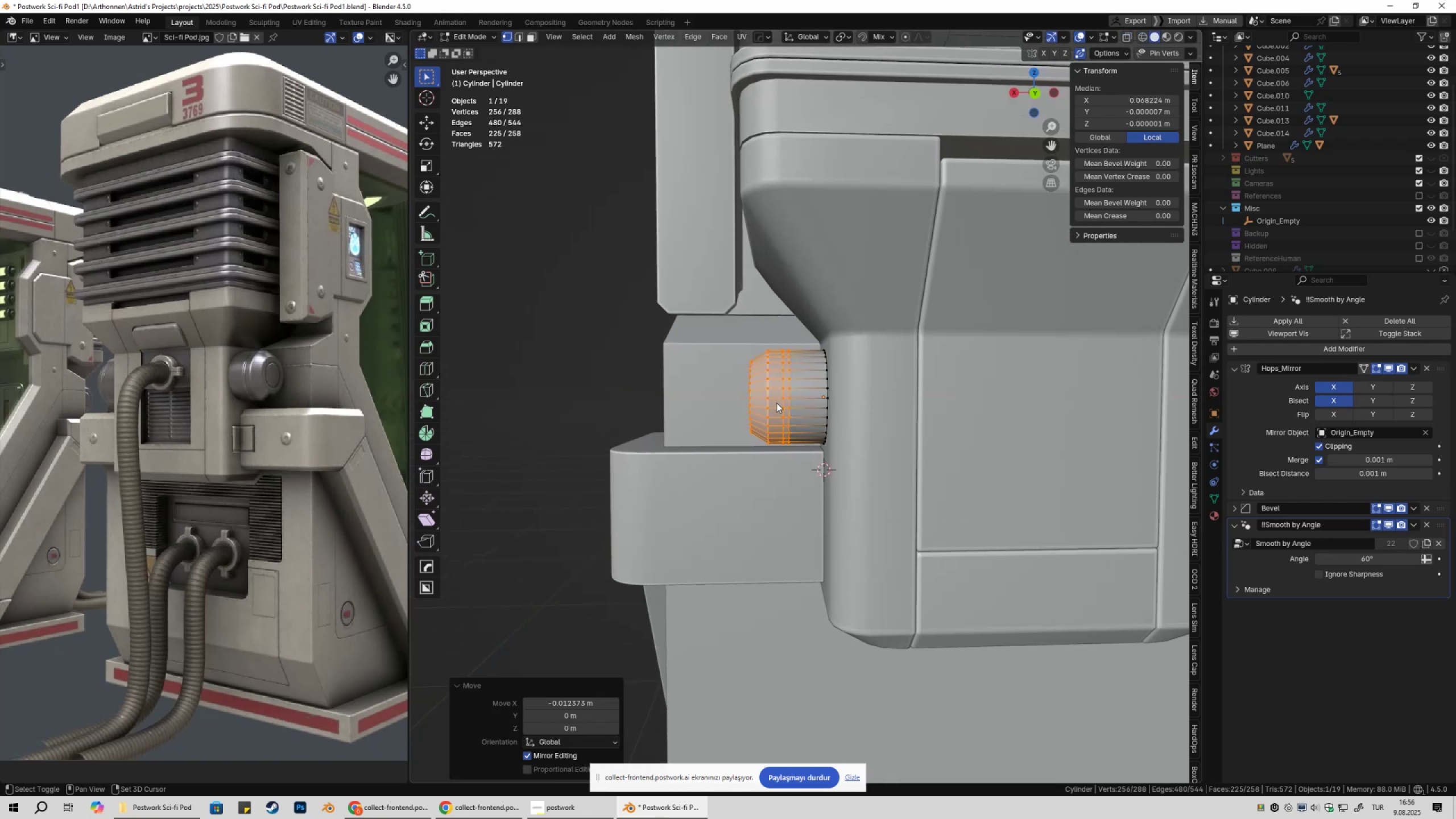 
key(Shift+ShiftLeft)
 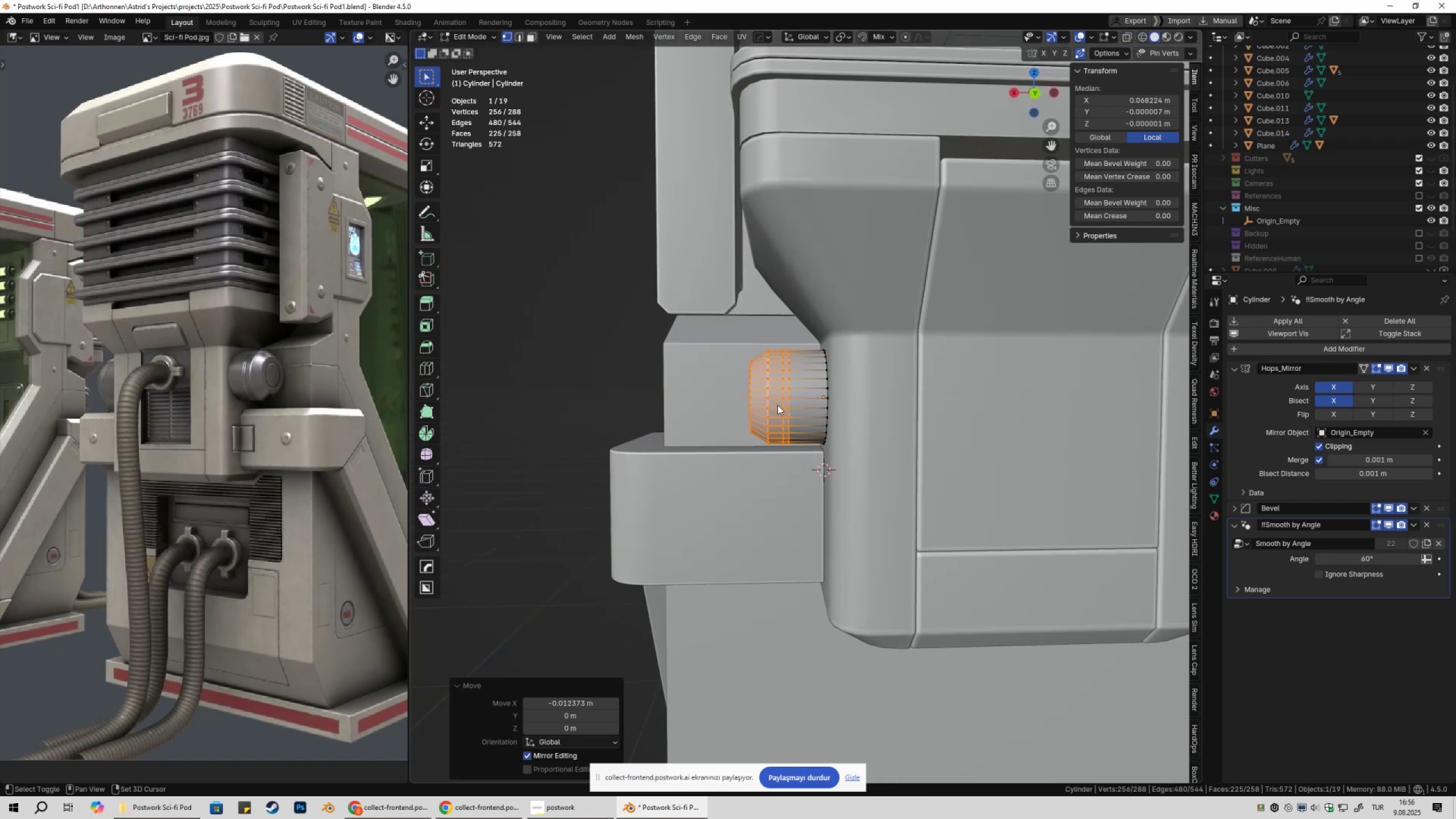 
key(Shift+ShiftLeft)
 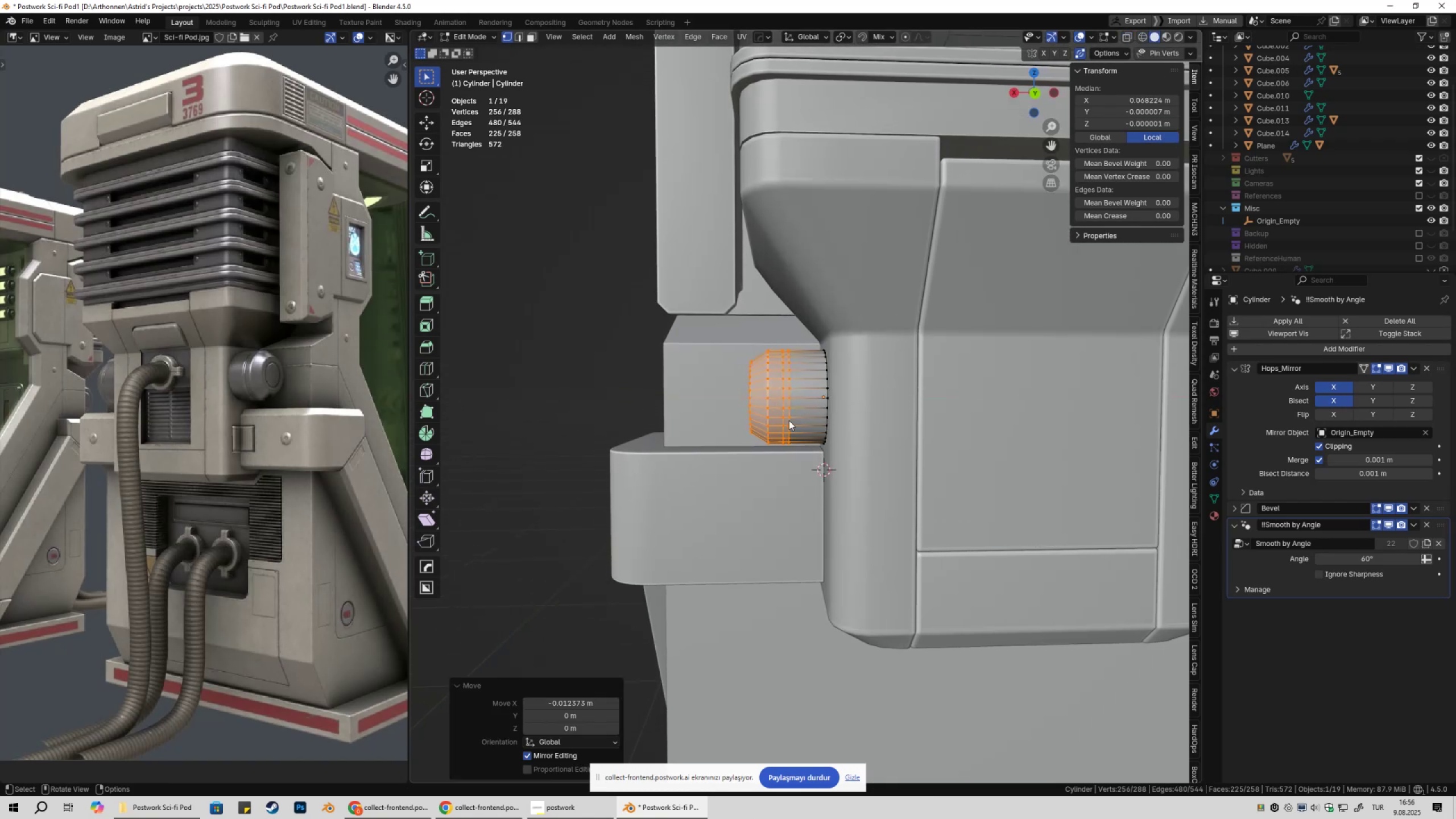 
key(Tab)
 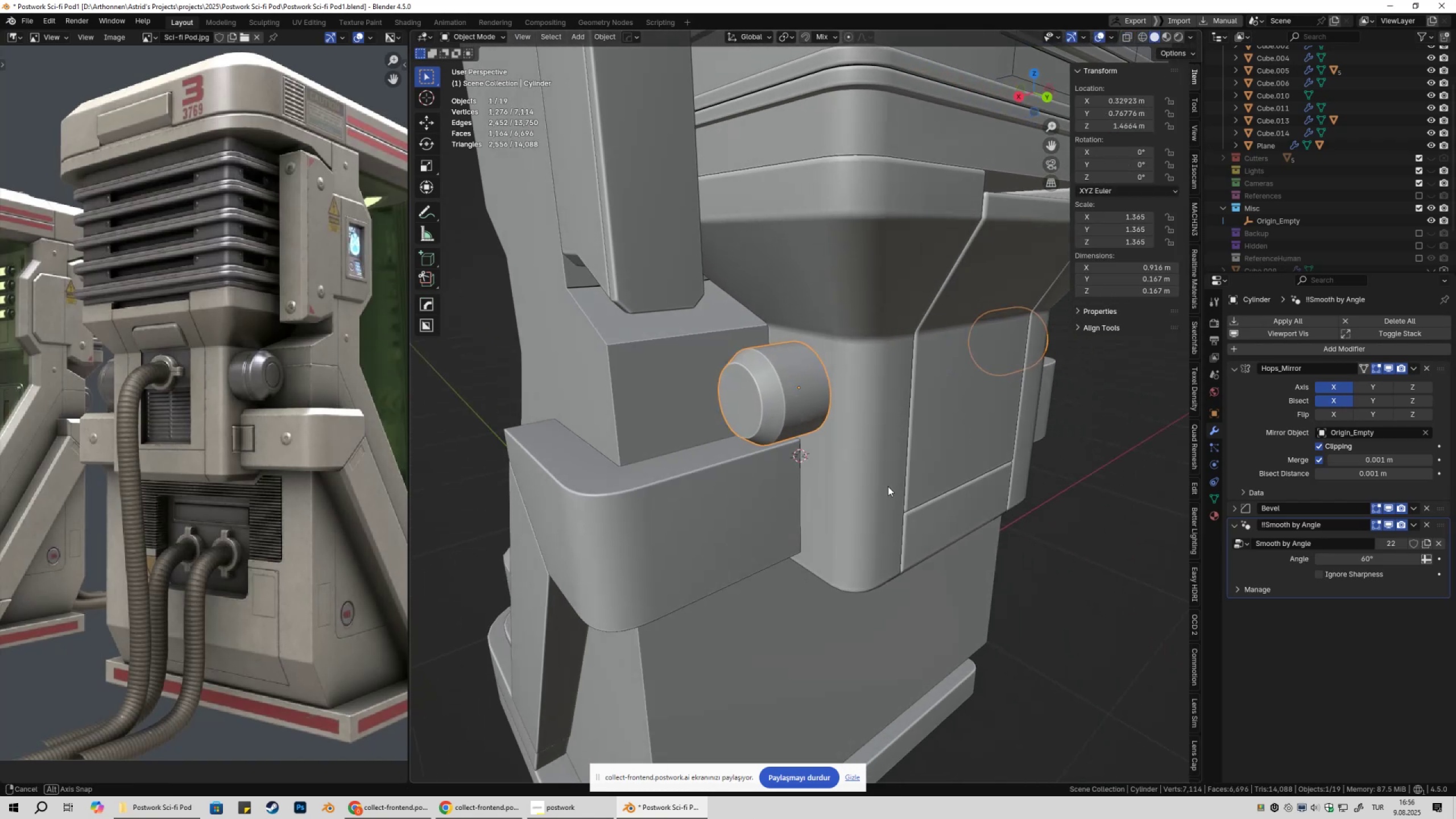 
key(Tab)
 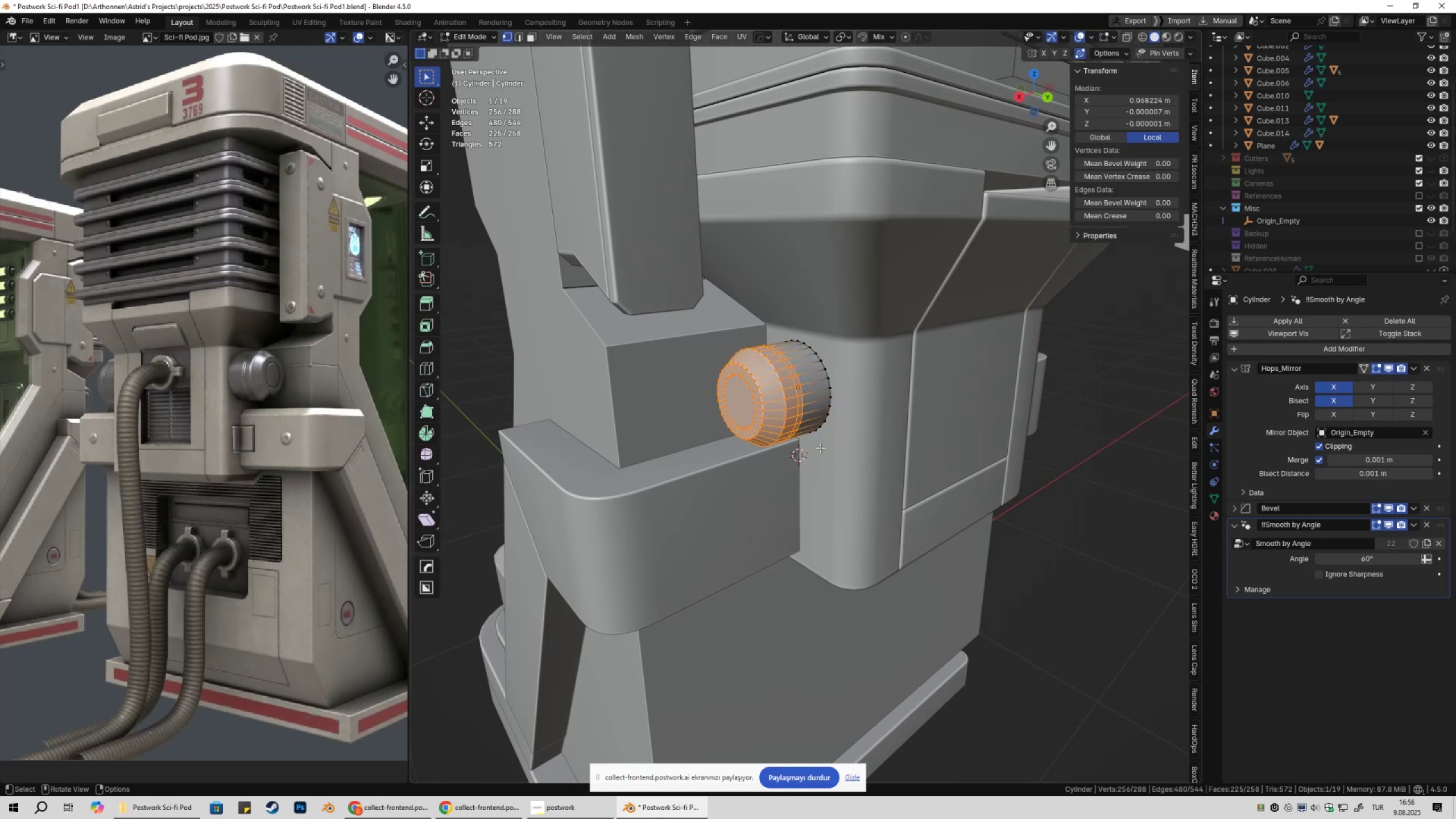 
key(Control+Z)
 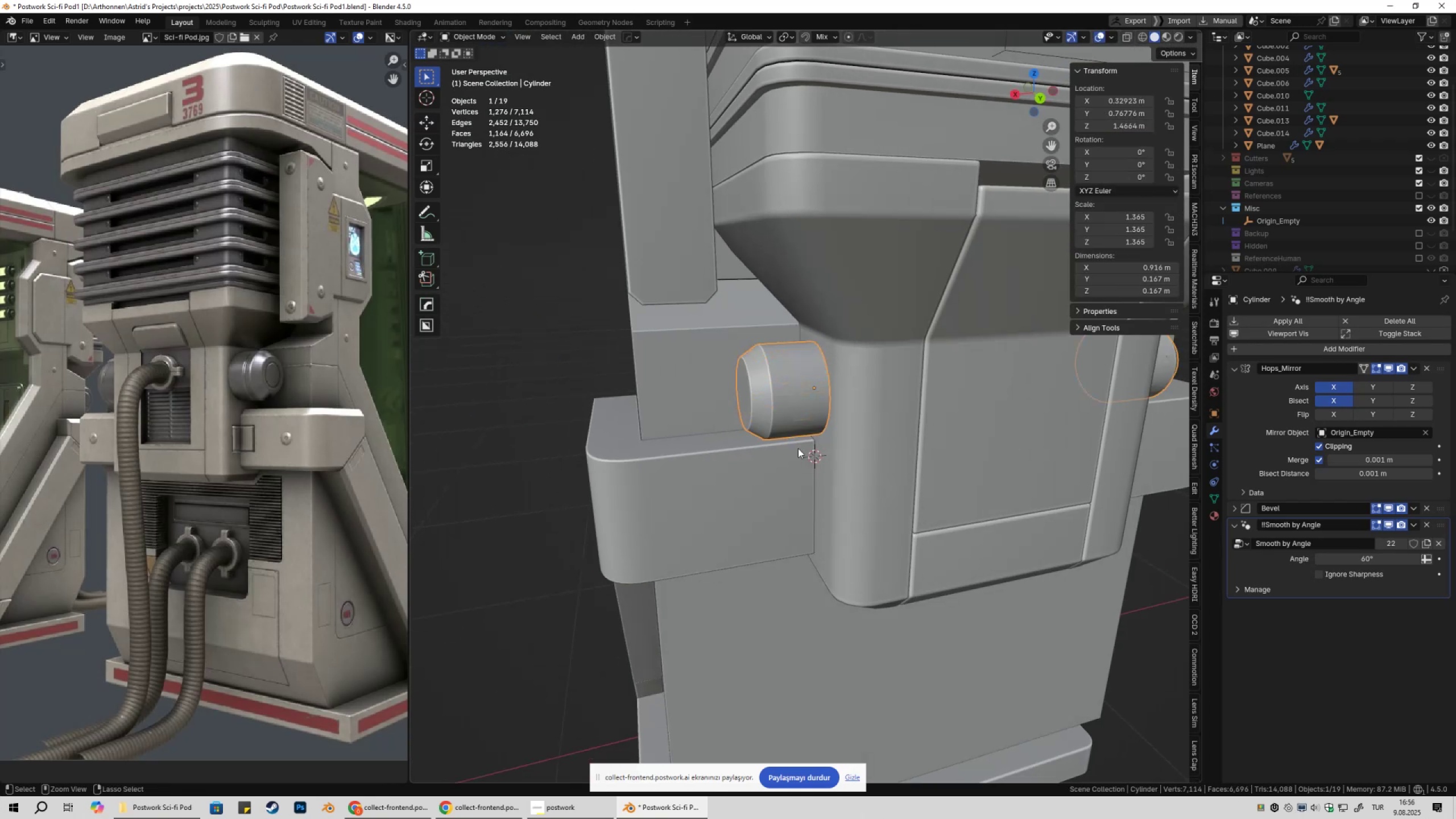 
key(Control+Z)
 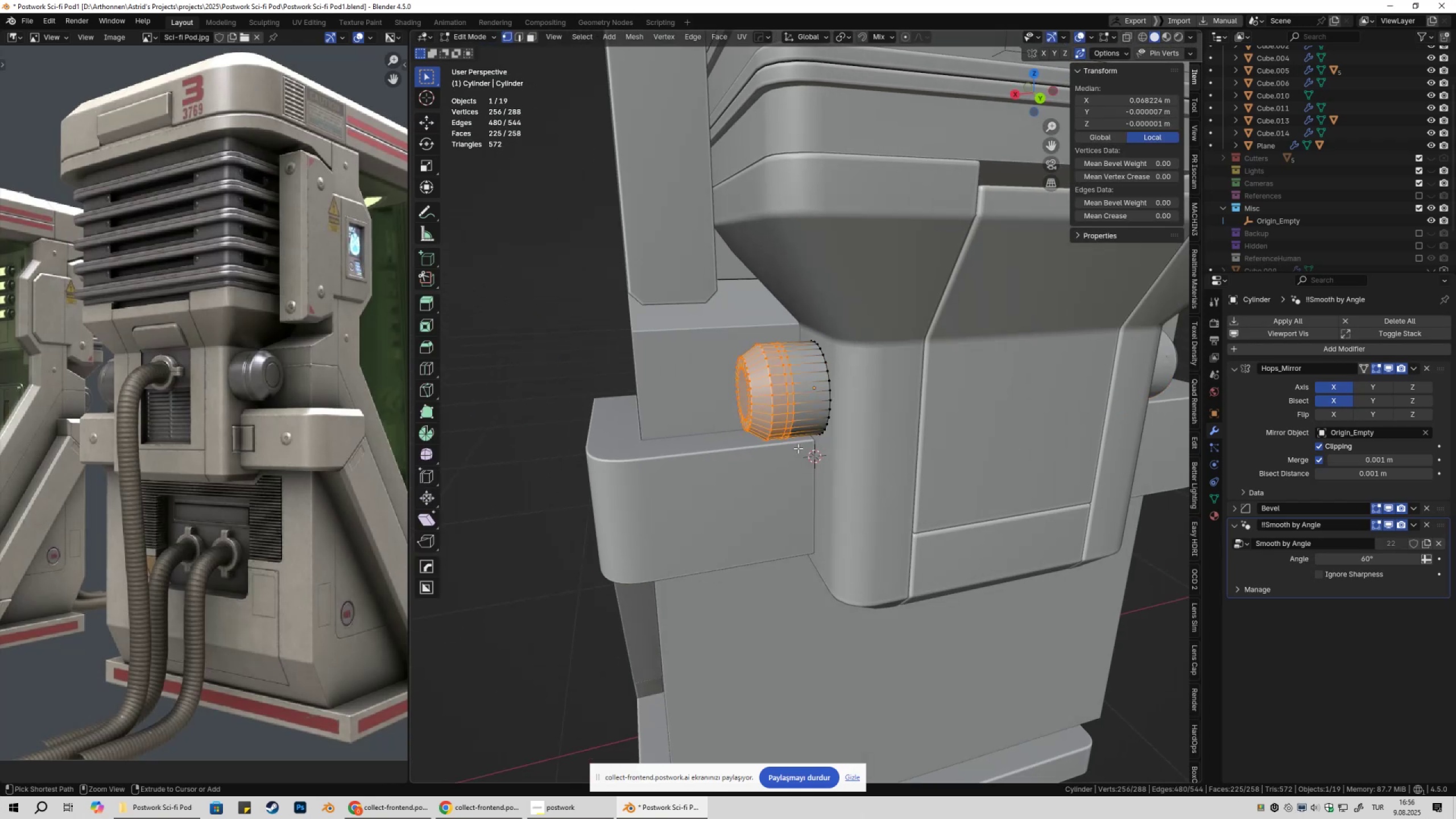 
key(Control+Z)
 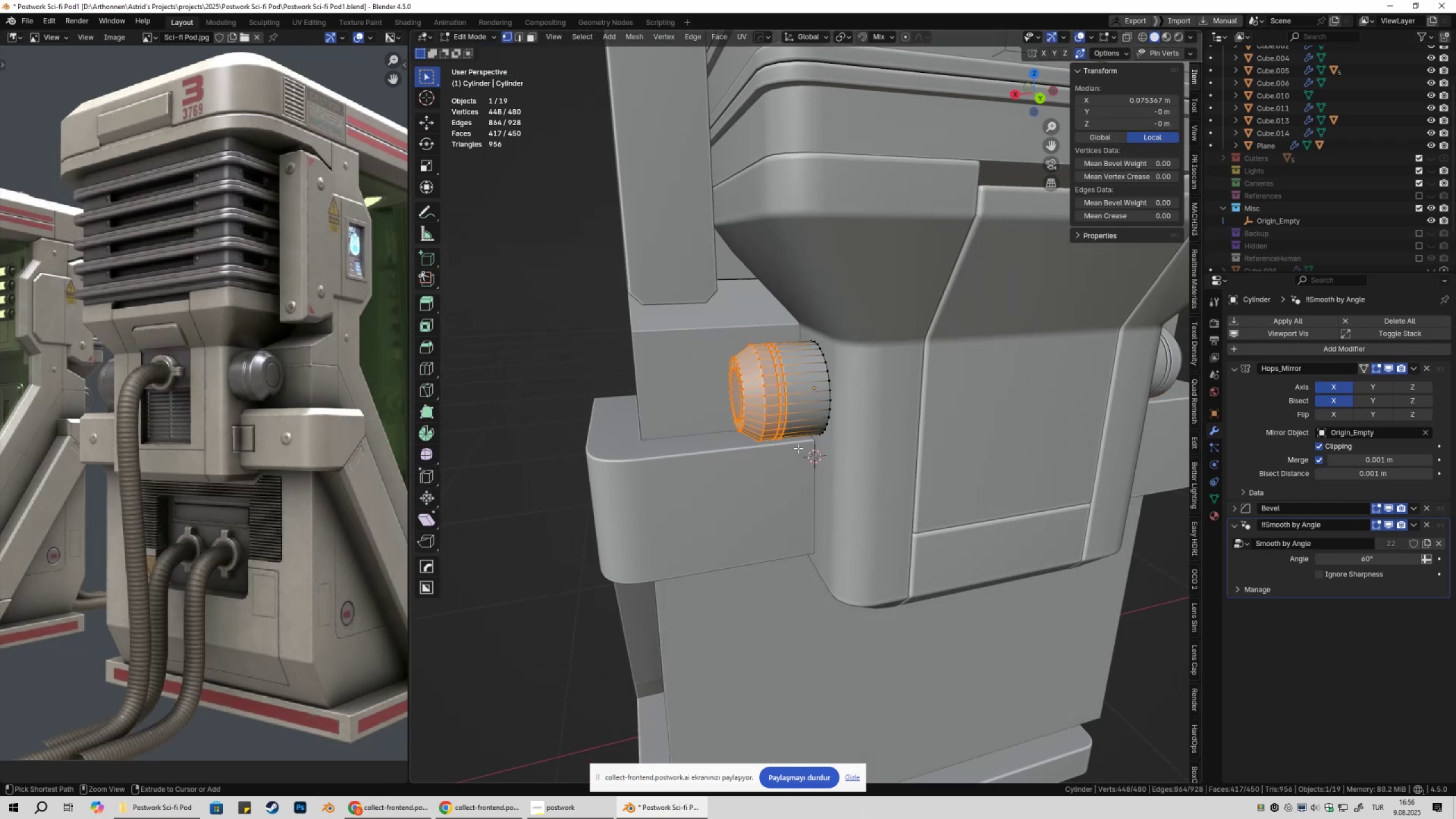 
scroll: coordinate [763, 415], scroll_direction: up, amount: 5.0
 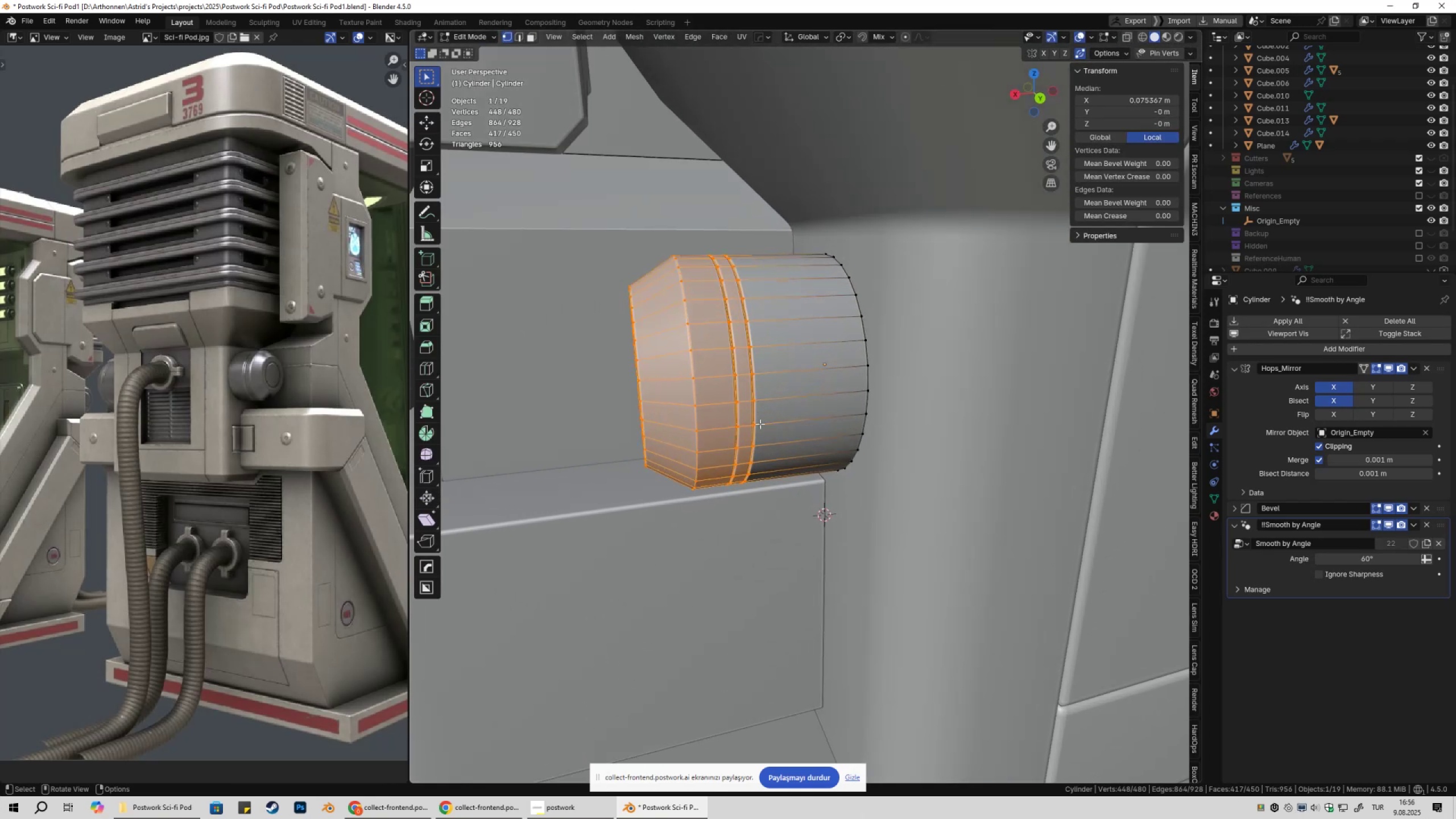 
type(z1)
 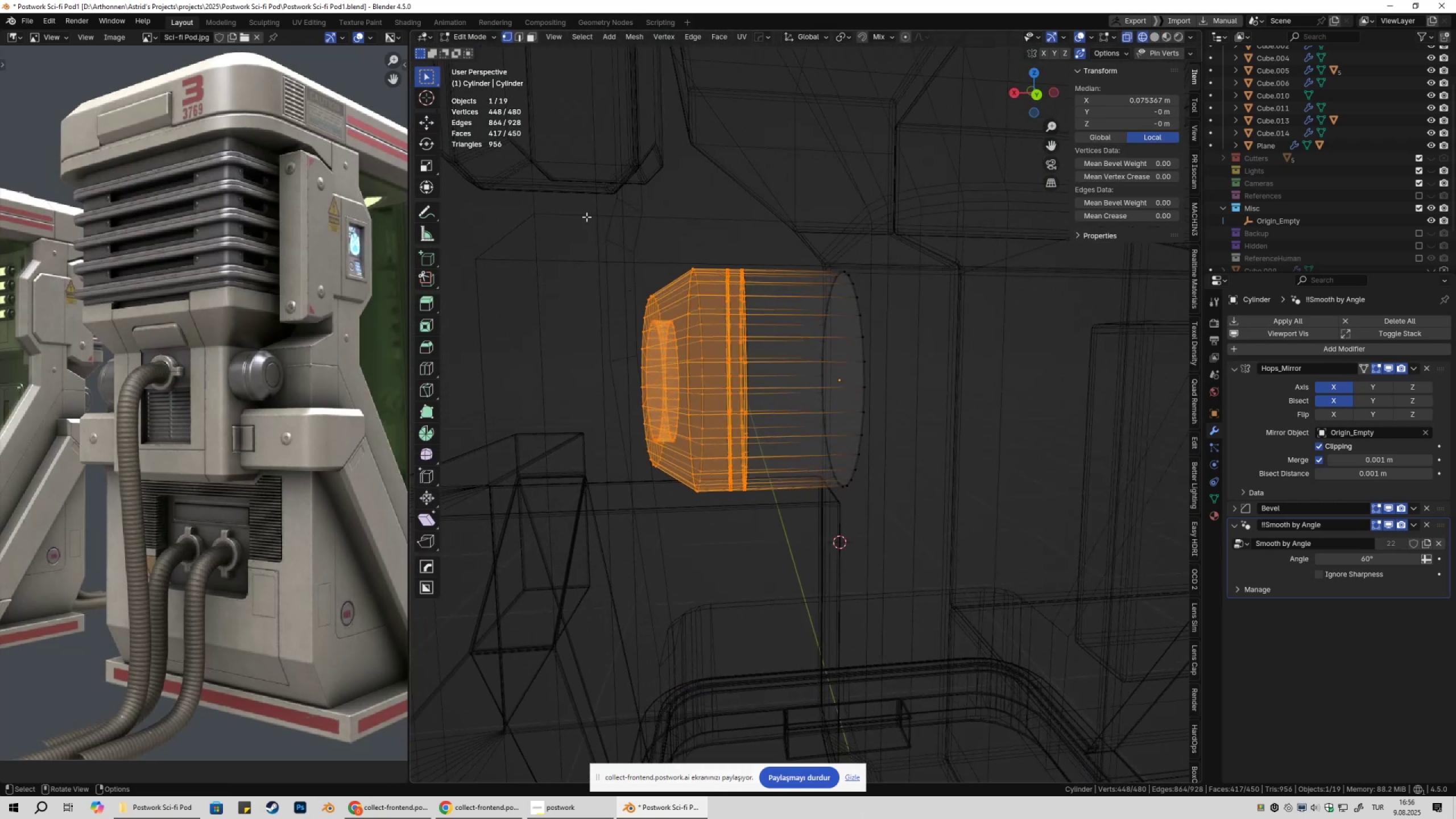 
left_click_drag(start_coordinate=[582, 202], to_coordinate=[769, 580])
 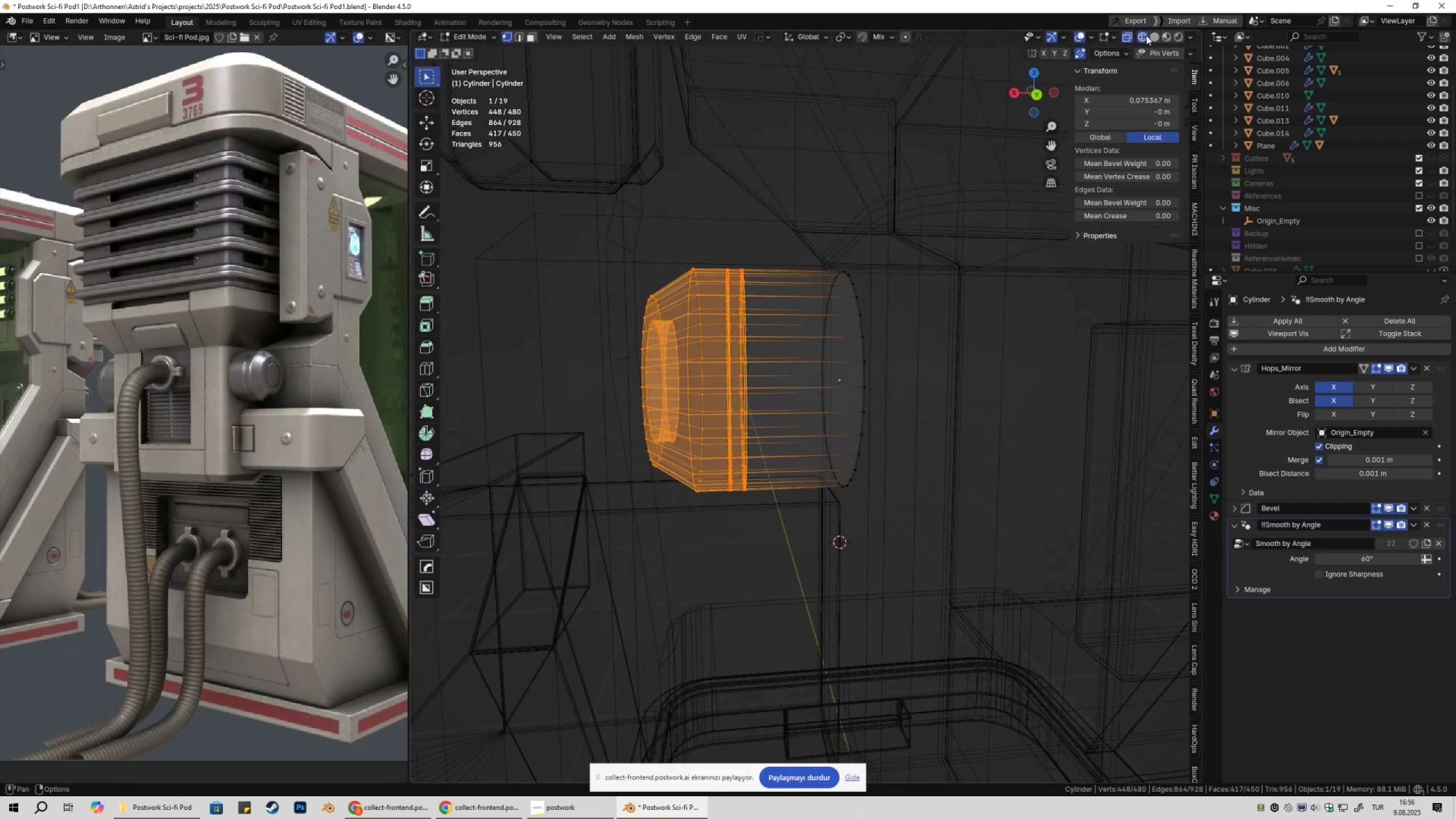 
left_click([1152, 36])
 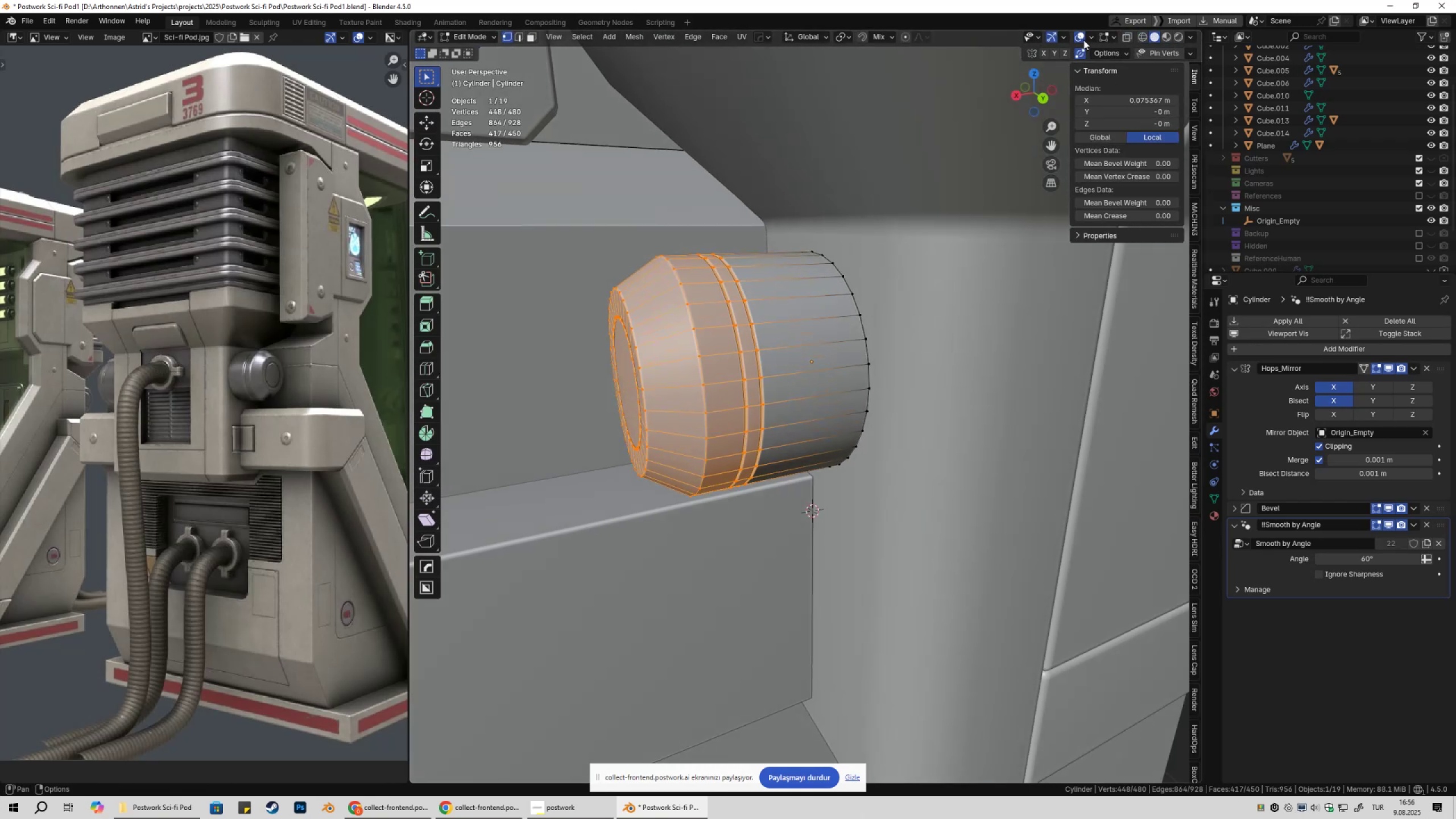 
left_click([1081, 38])
 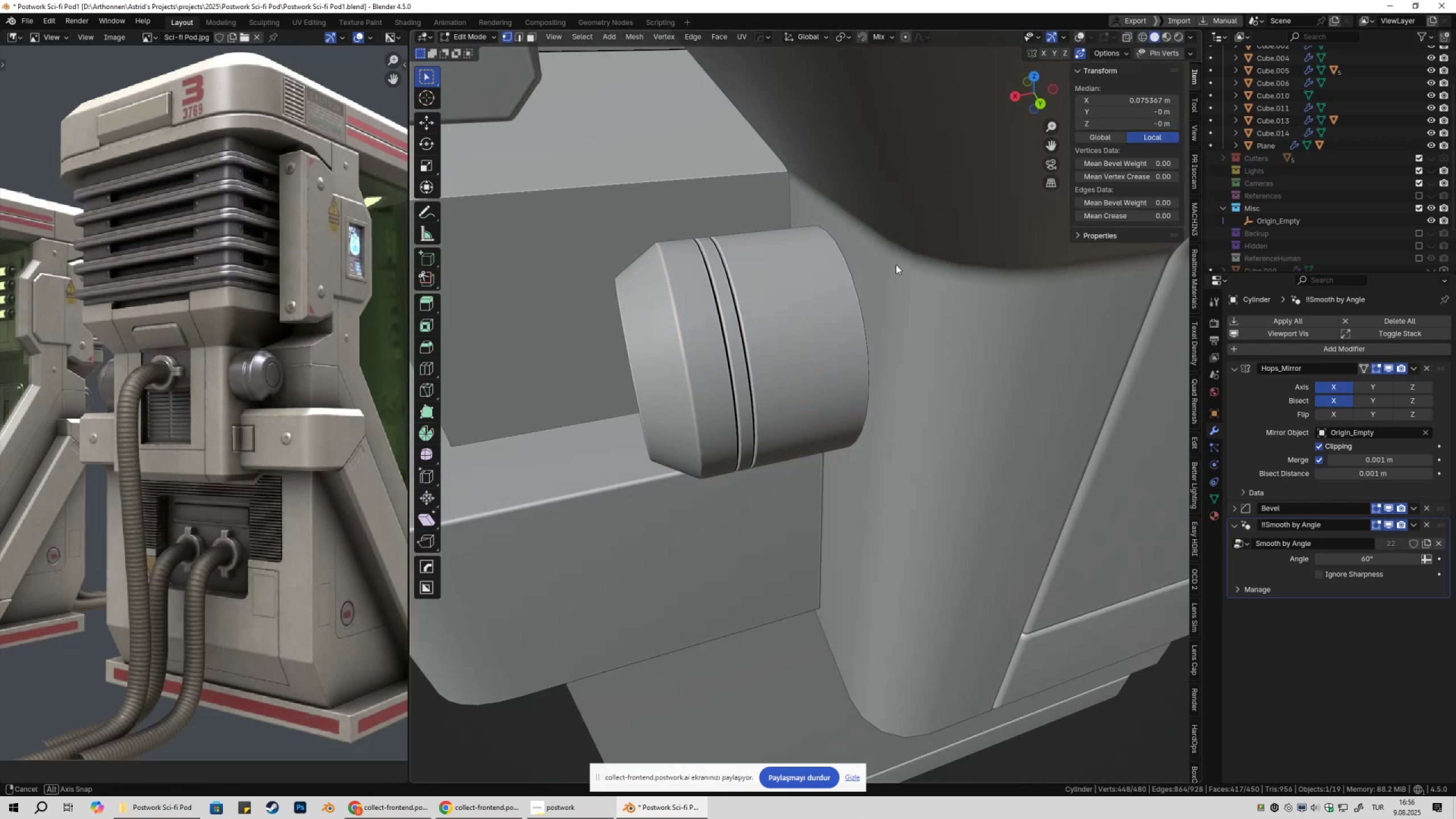 
type(gx)
 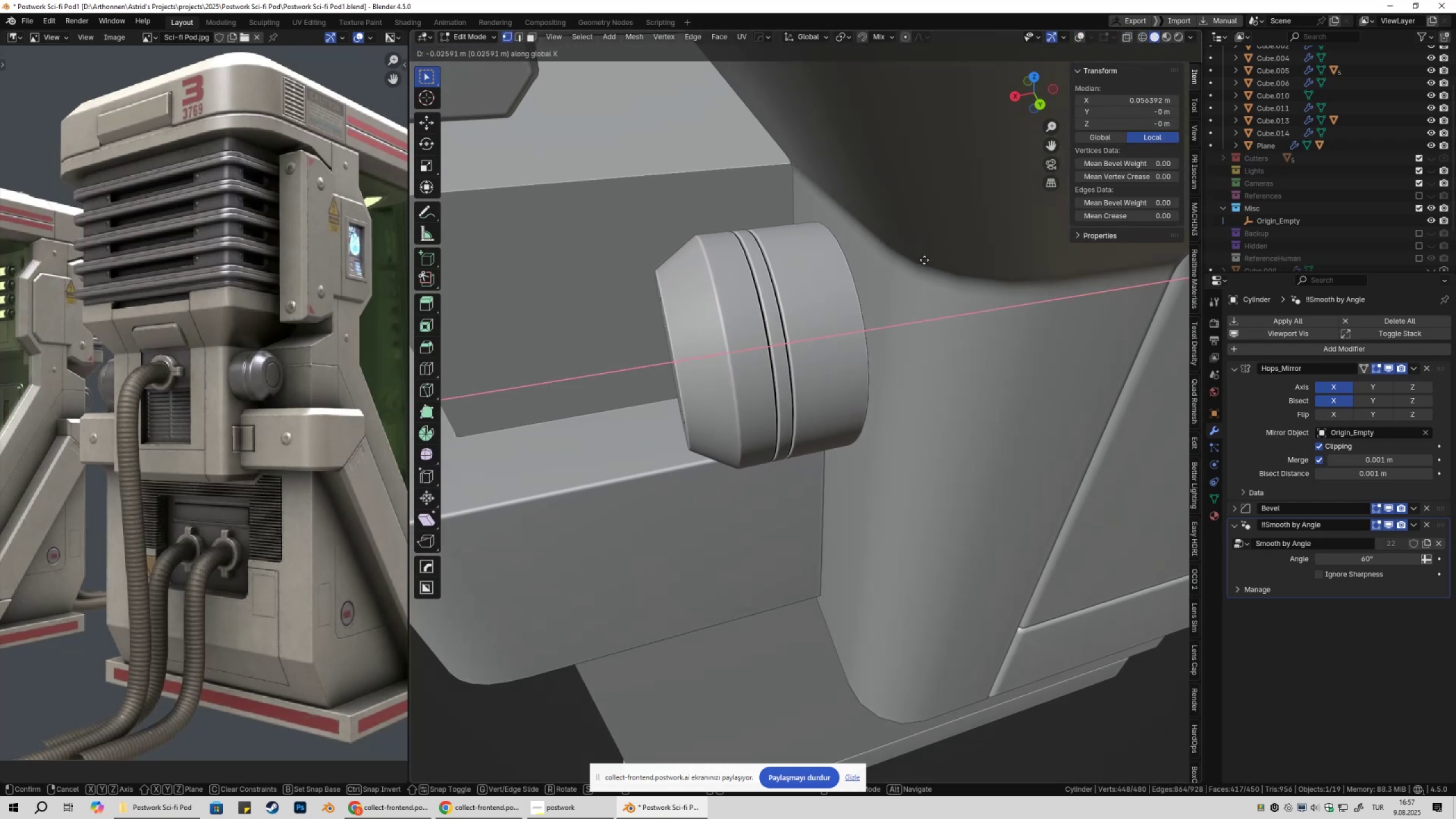 
hold_key(key=ShiftLeft, duration=1.53)
 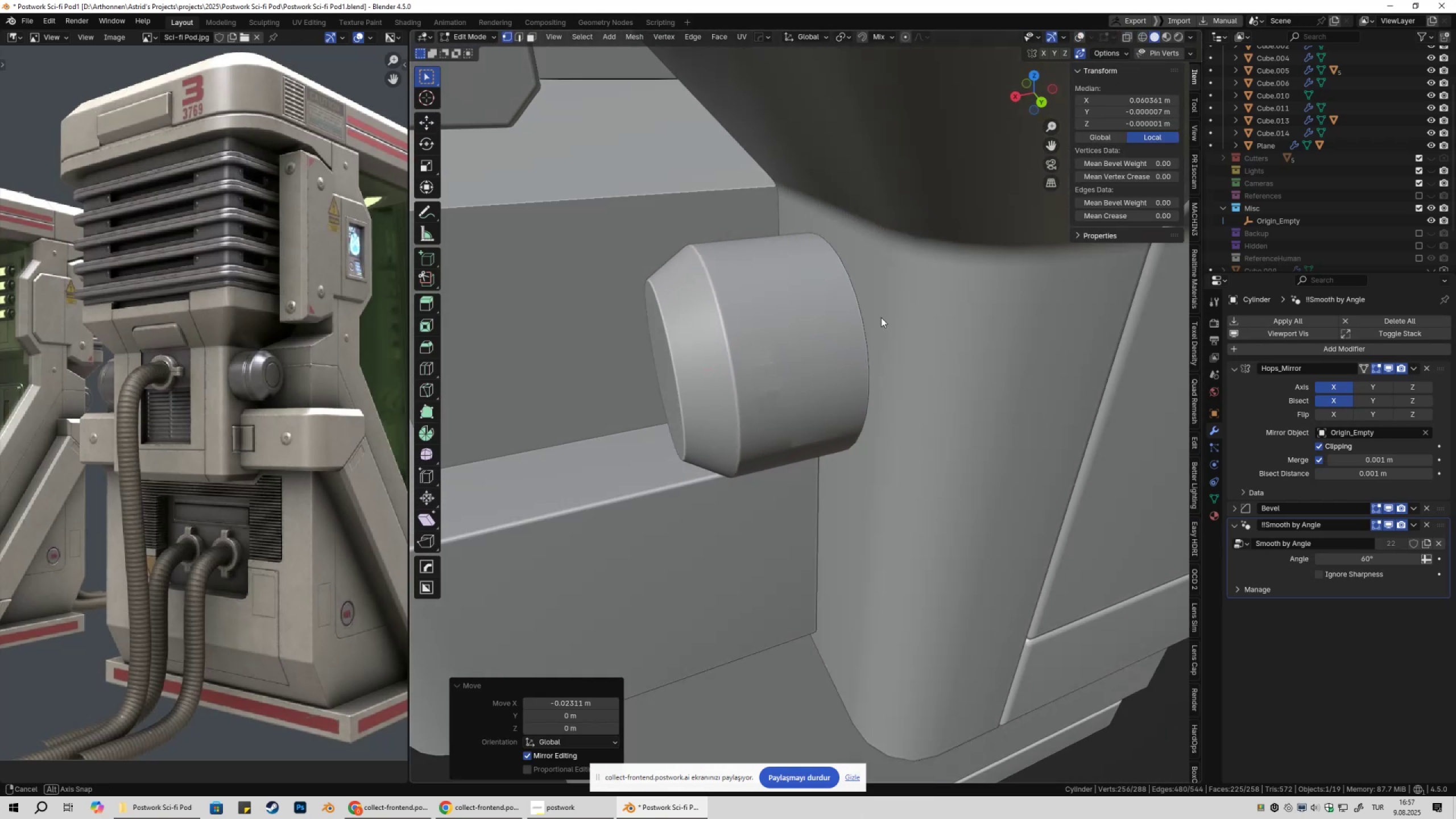 
hold_key(key=ShiftLeft, duration=0.33)
left_click([1015, 246])
 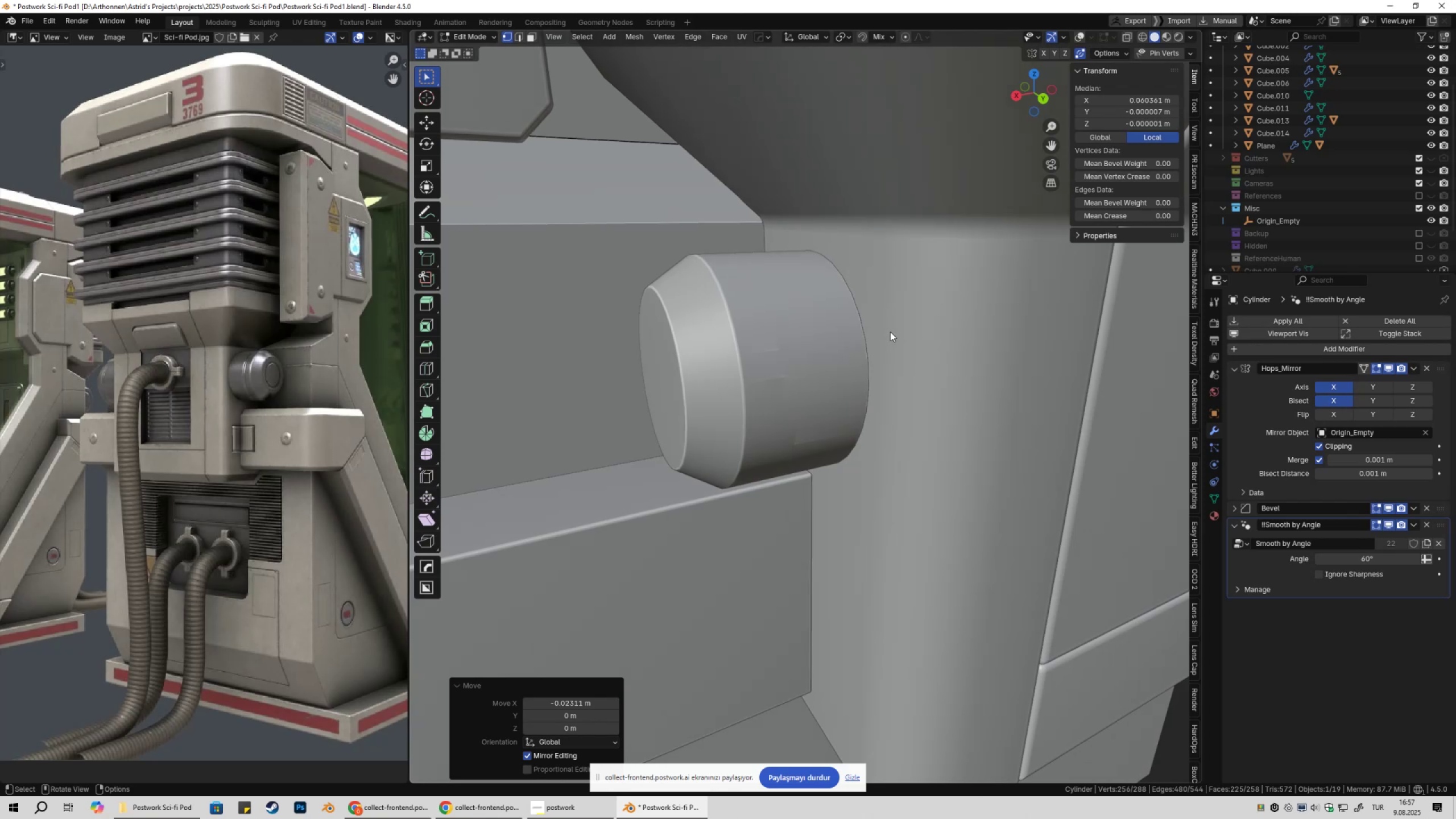 
key(Tab)
 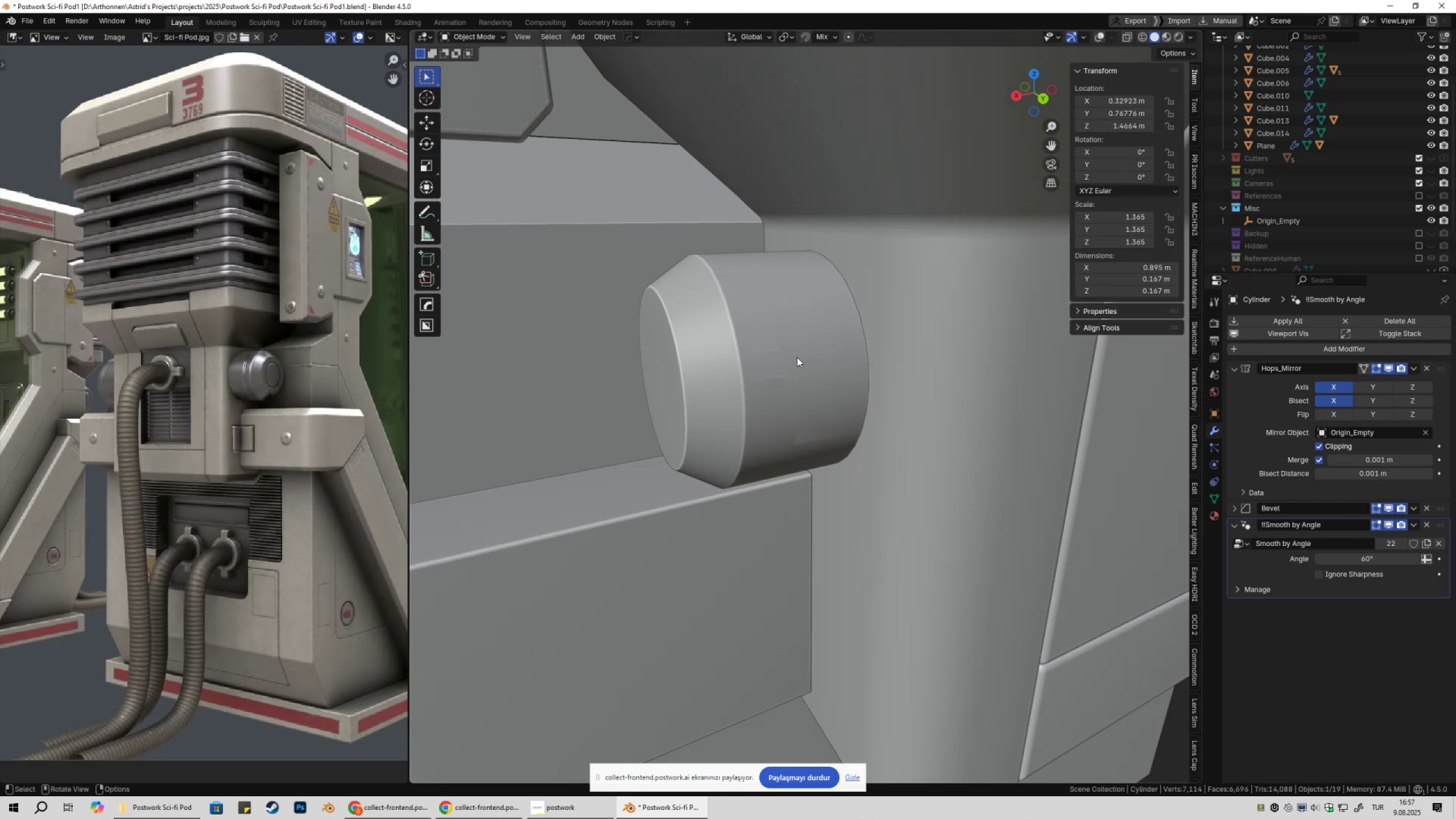 
key(Tab)
 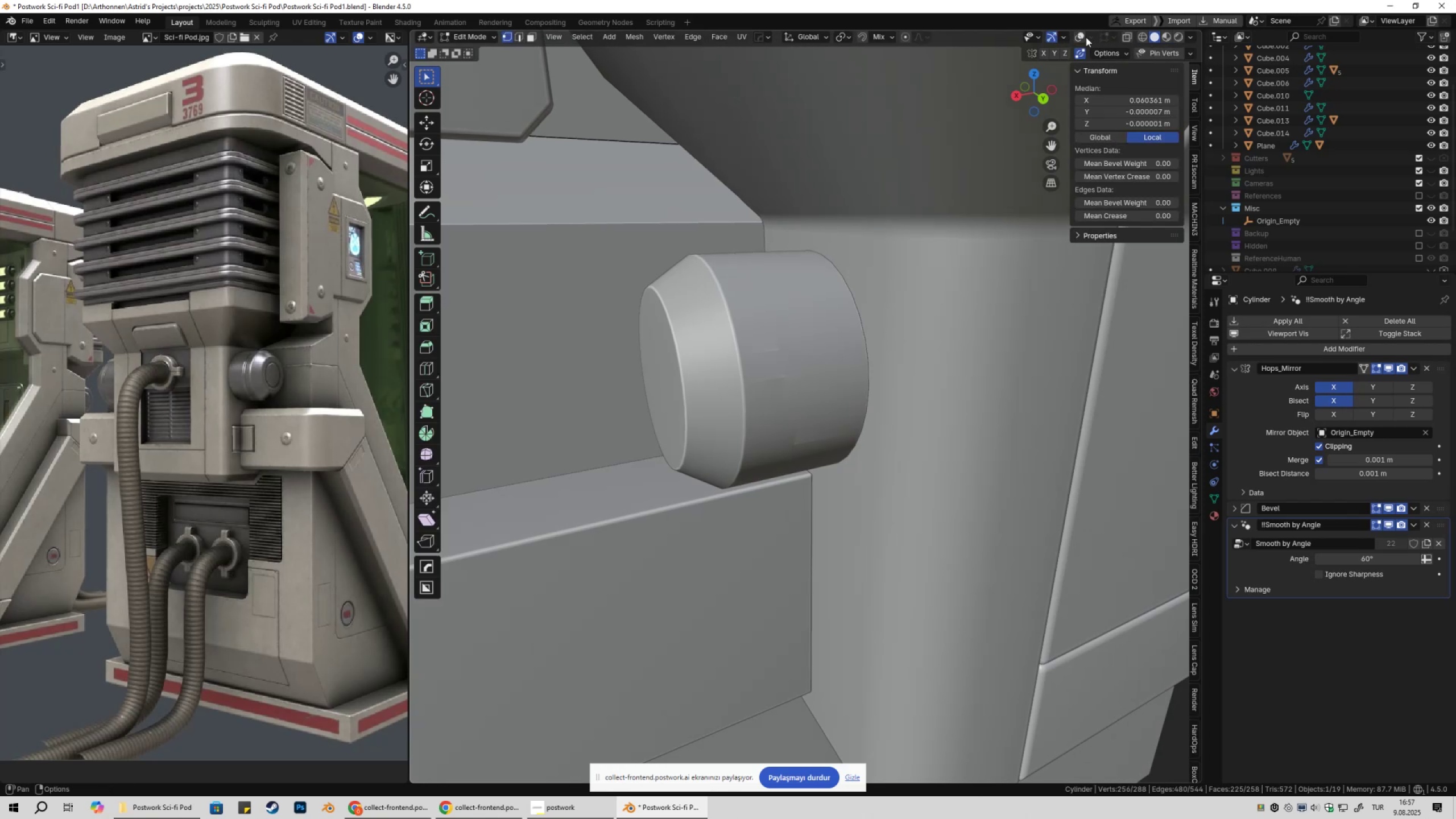 
left_click([1081, 36])
 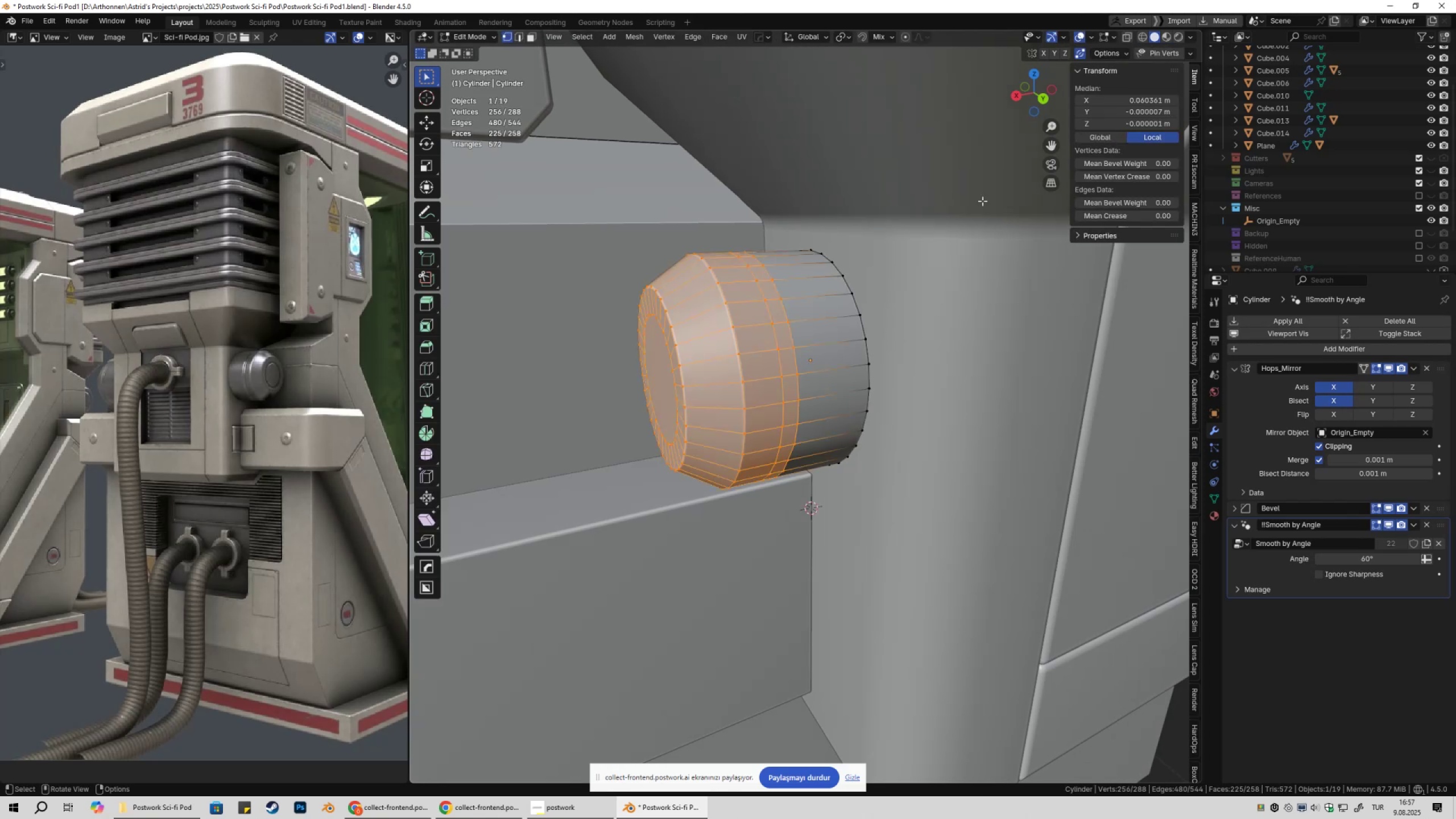 
scroll: coordinate [885, 390], scroll_direction: down, amount: 7.0
 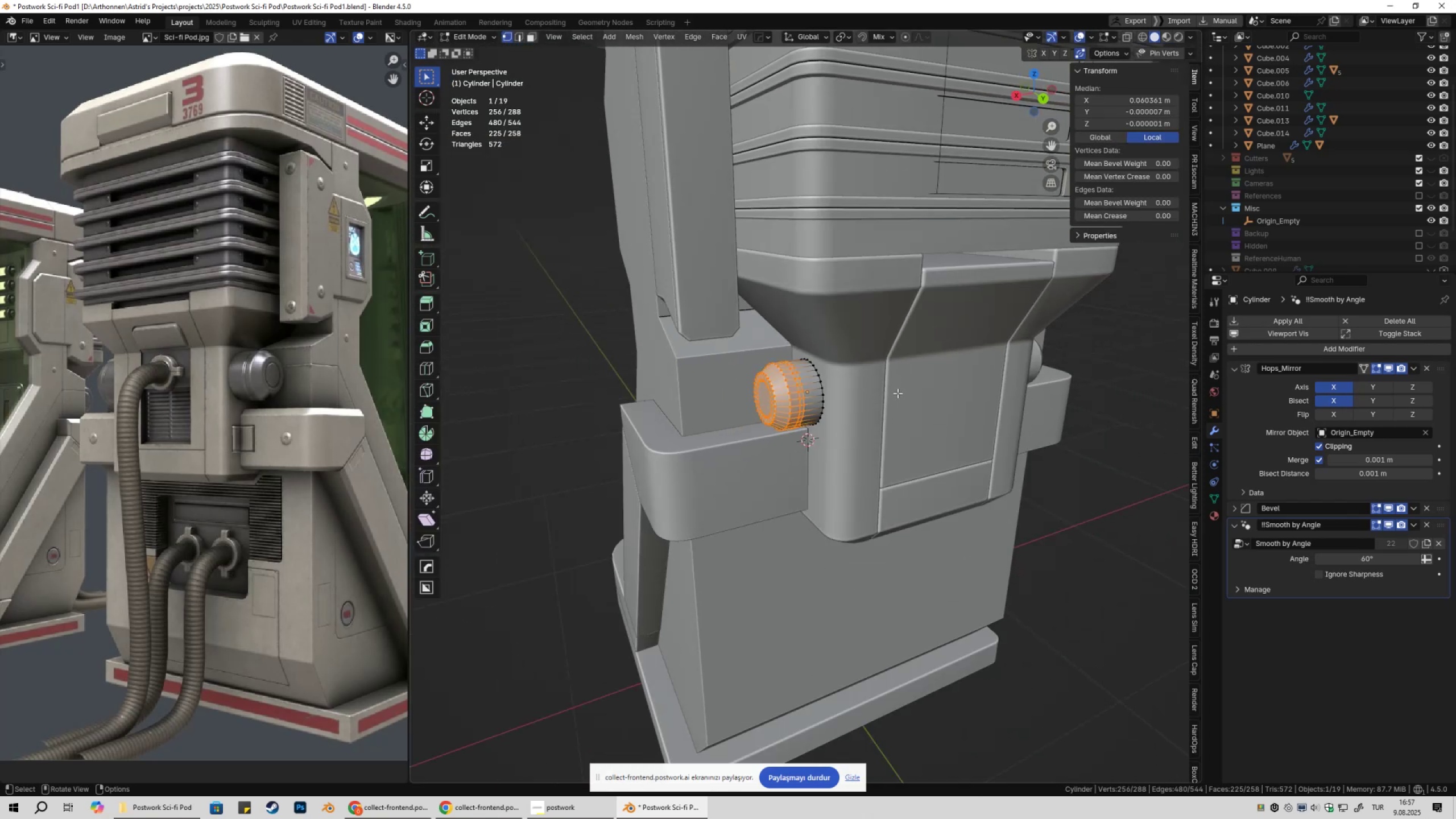 
key(Tab)
 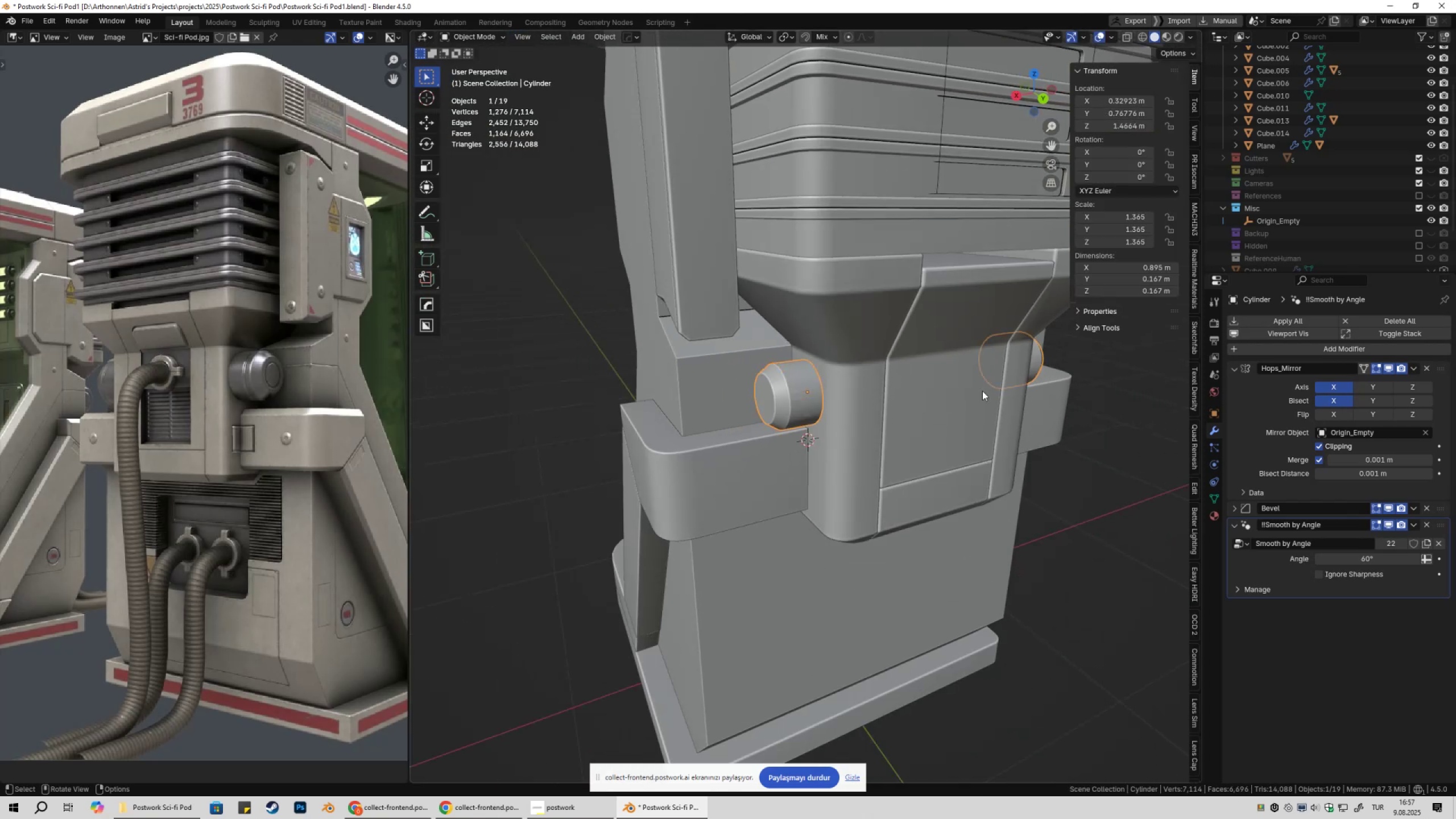 
key(Shift+ShiftLeft)
 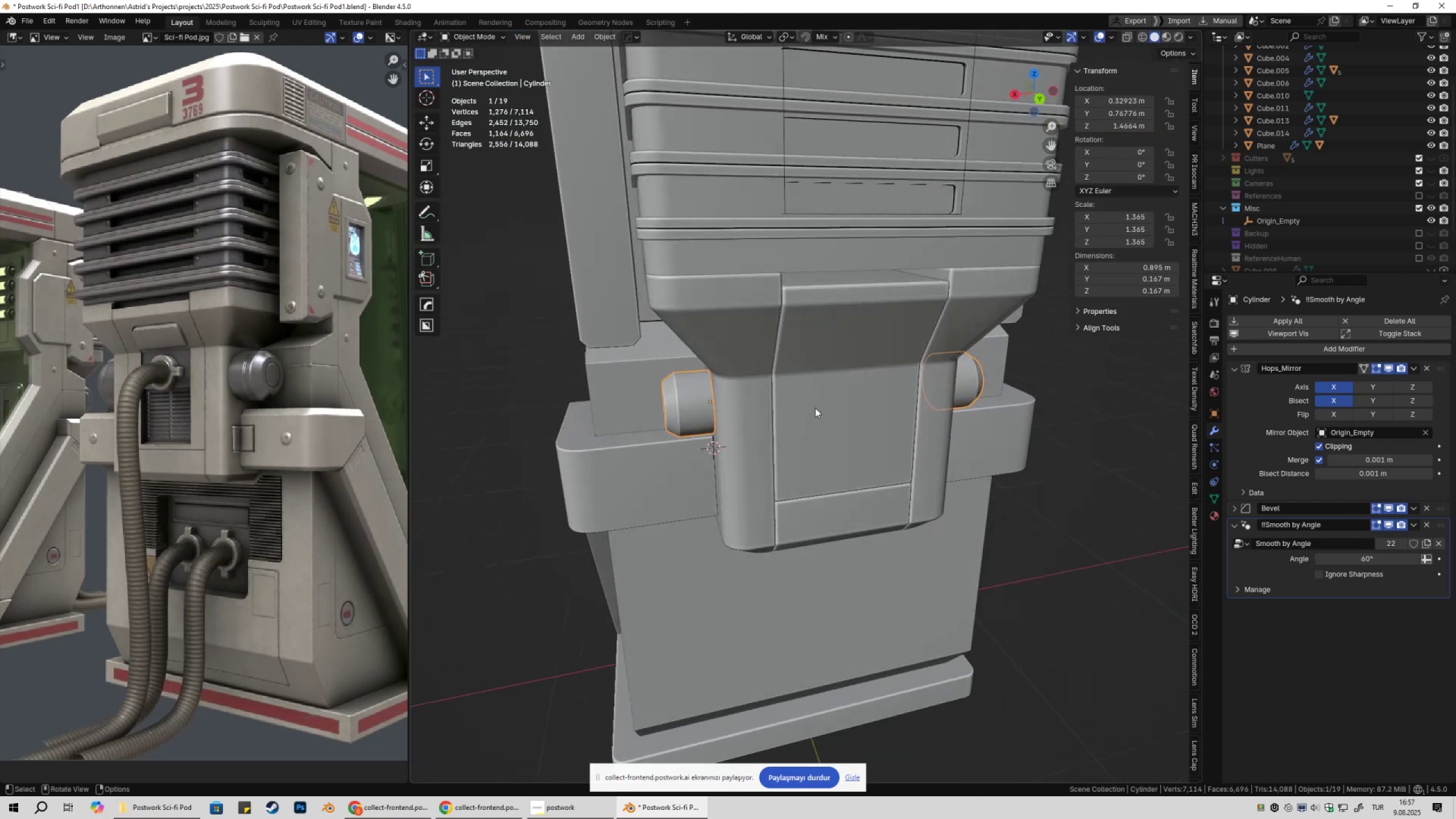 
scroll: coordinate [656, 452], scroll_direction: up, amount: 3.0
 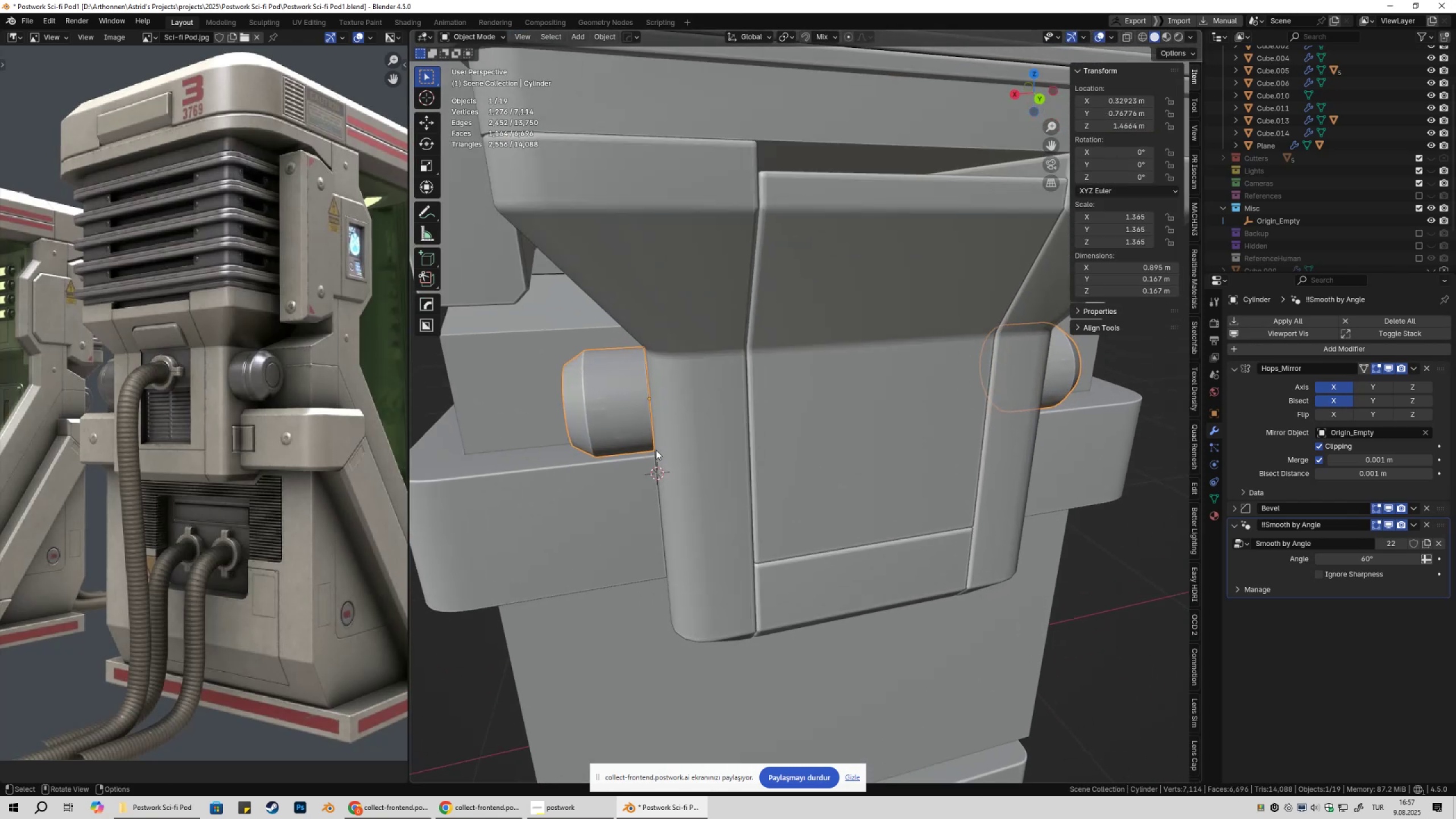 
hold_key(key=ShiftLeft, duration=0.33)
 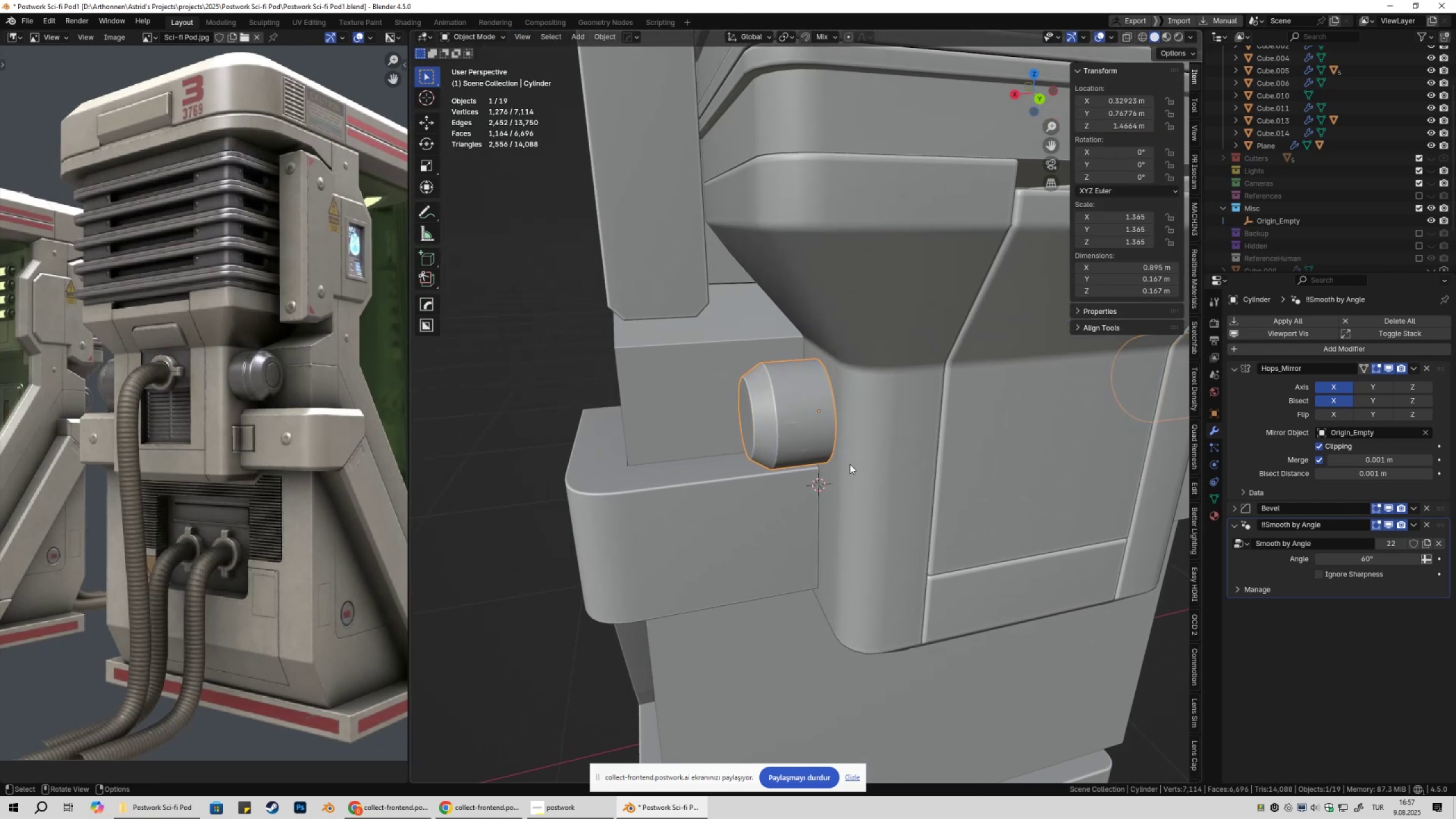 
key(Control+ControlLeft)
 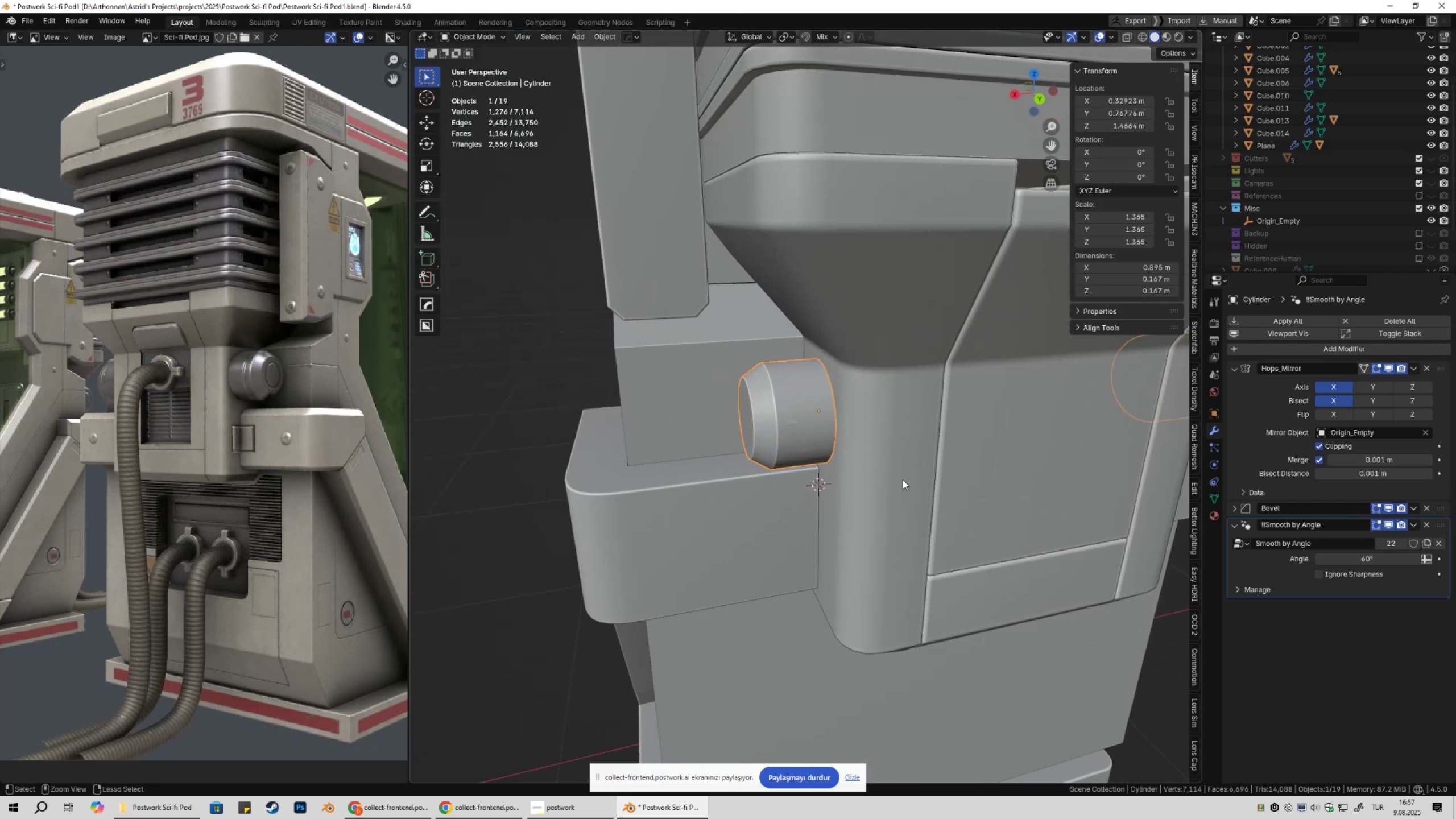 
key(Control+A)
 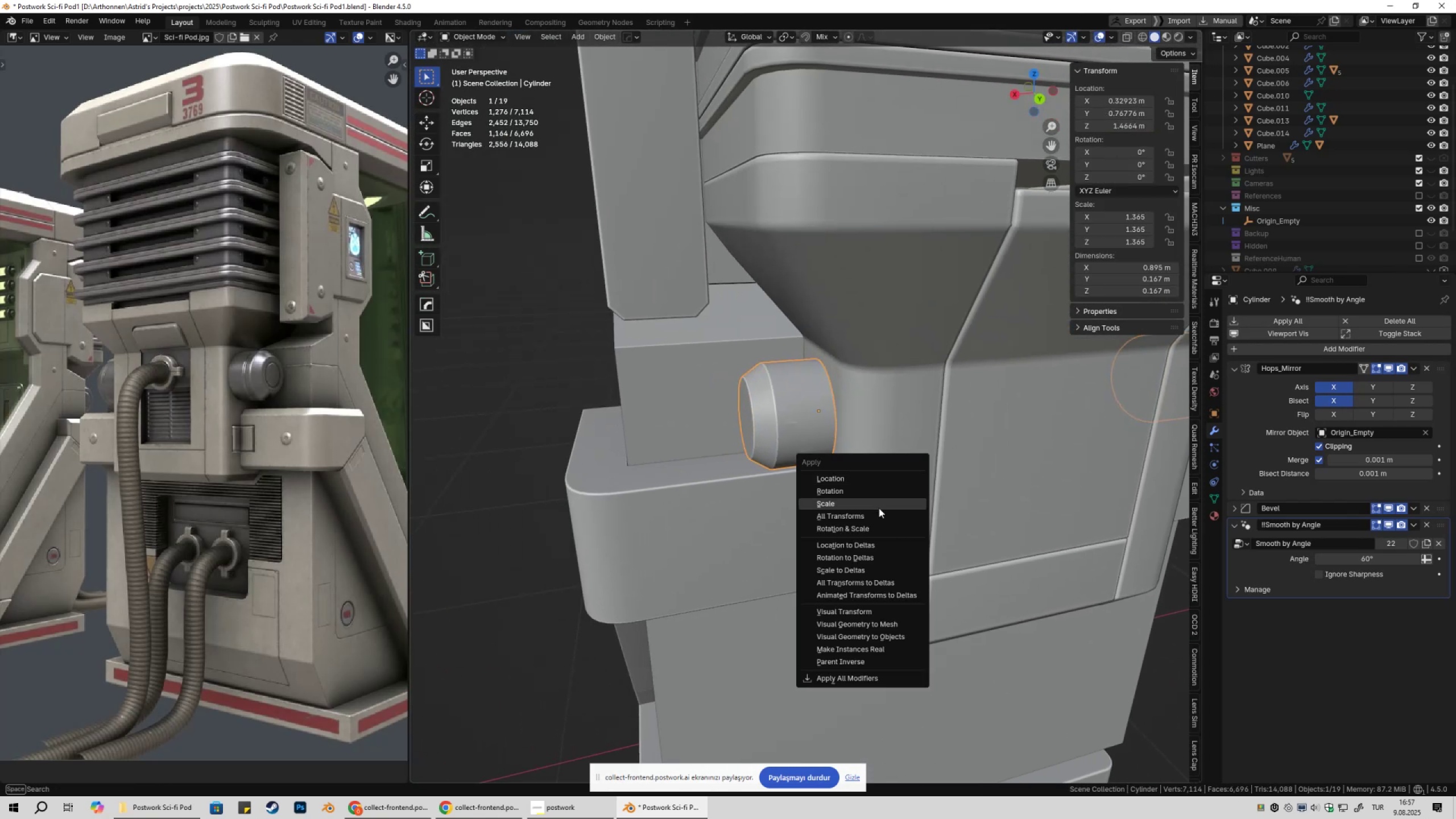 
left_click([879, 508])
 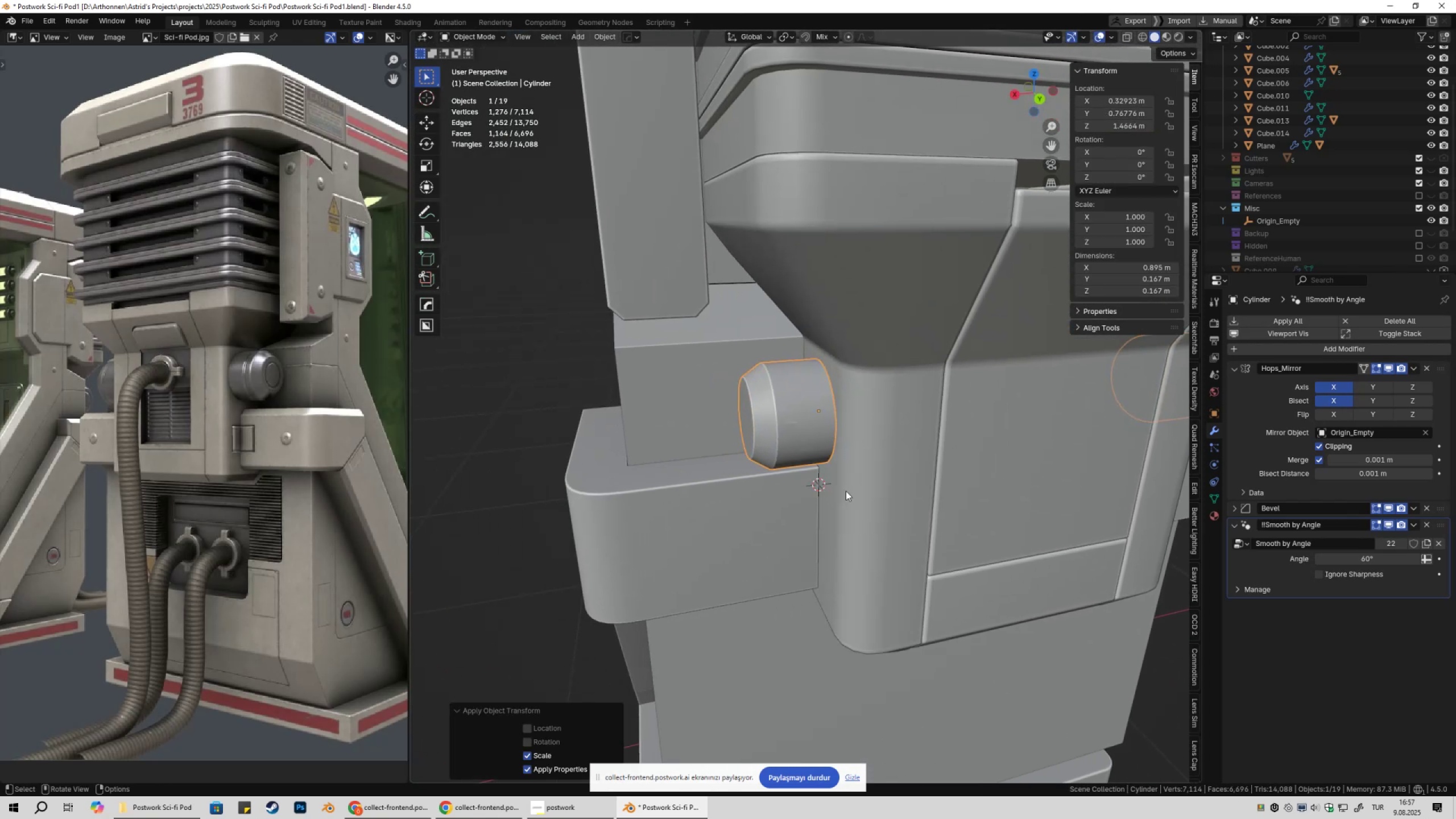 
scroll: coordinate [829, 479], scroll_direction: up, amount: 3.0
 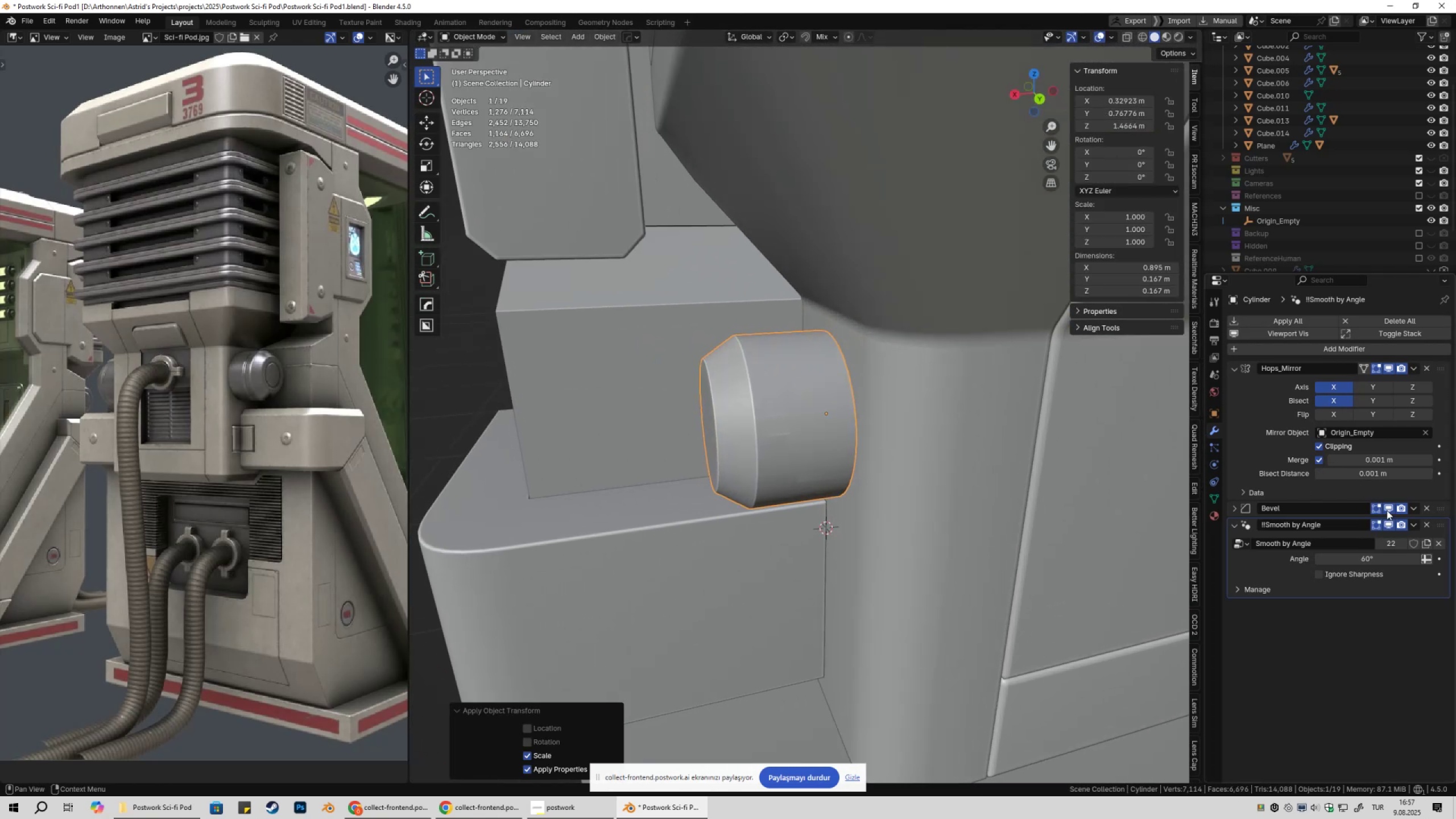 
left_click([1389, 510])
 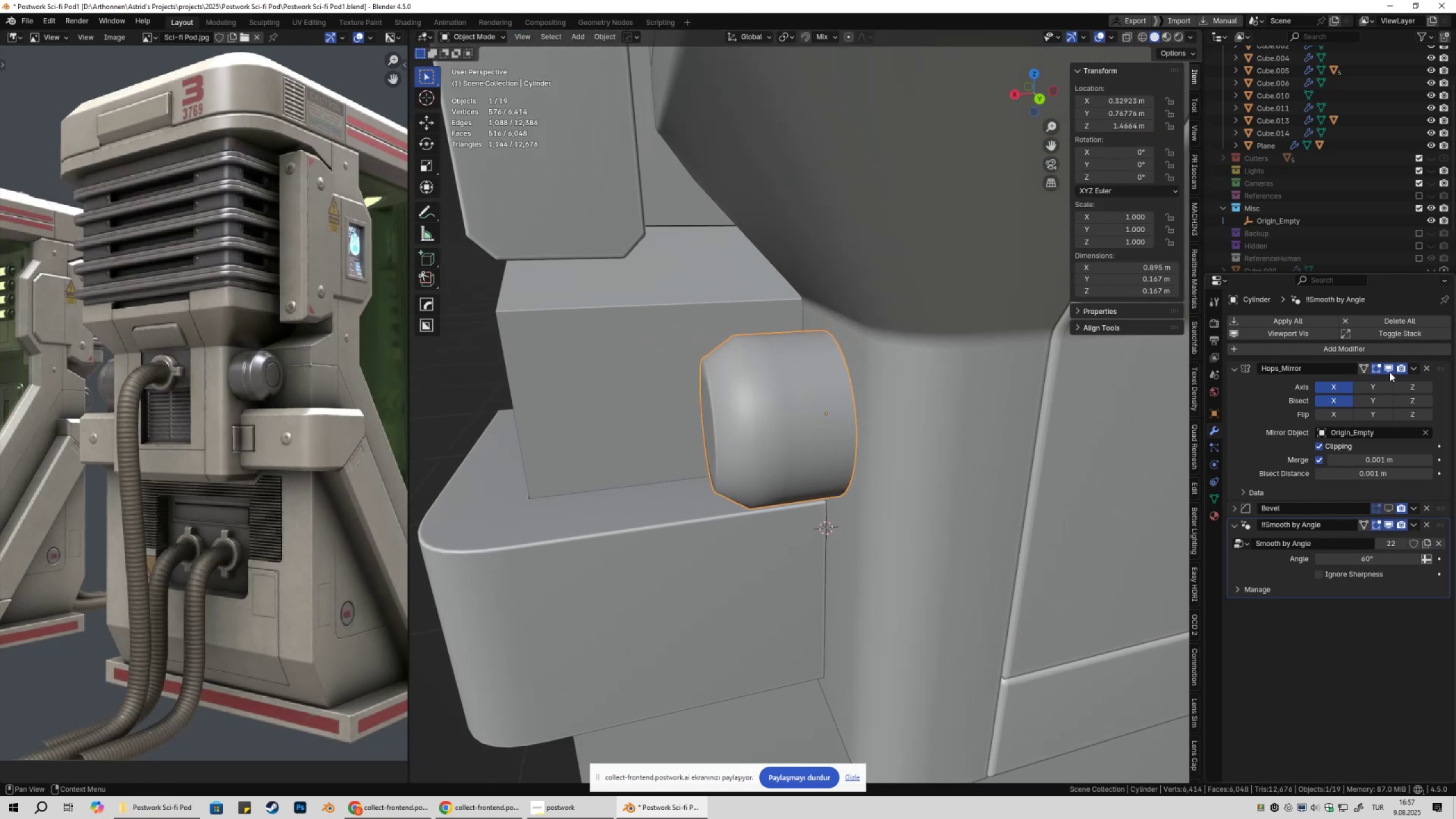 
double_click([1389, 372])
 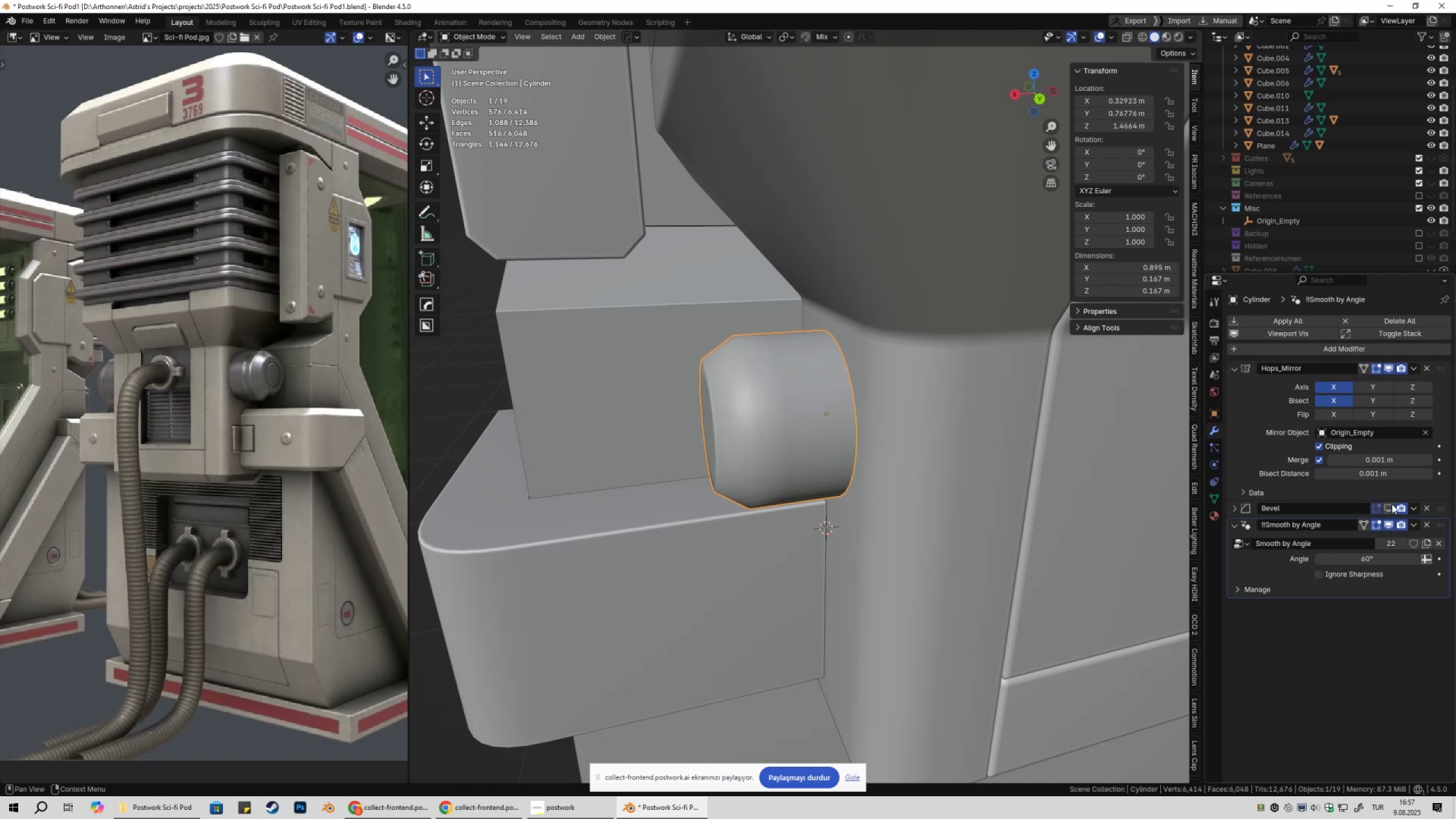 
left_click([1392, 502])
 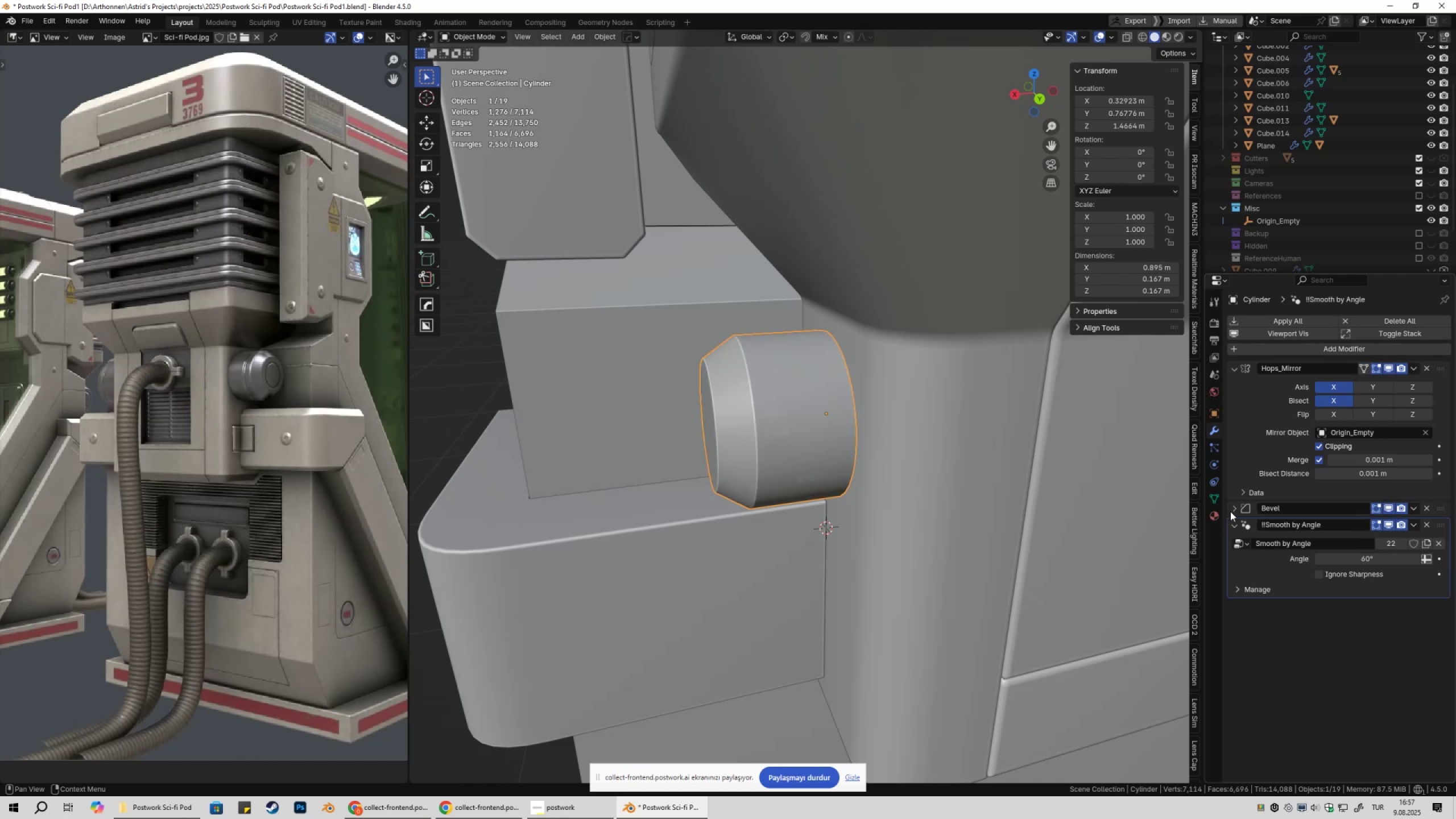 
left_click([1236, 510])
 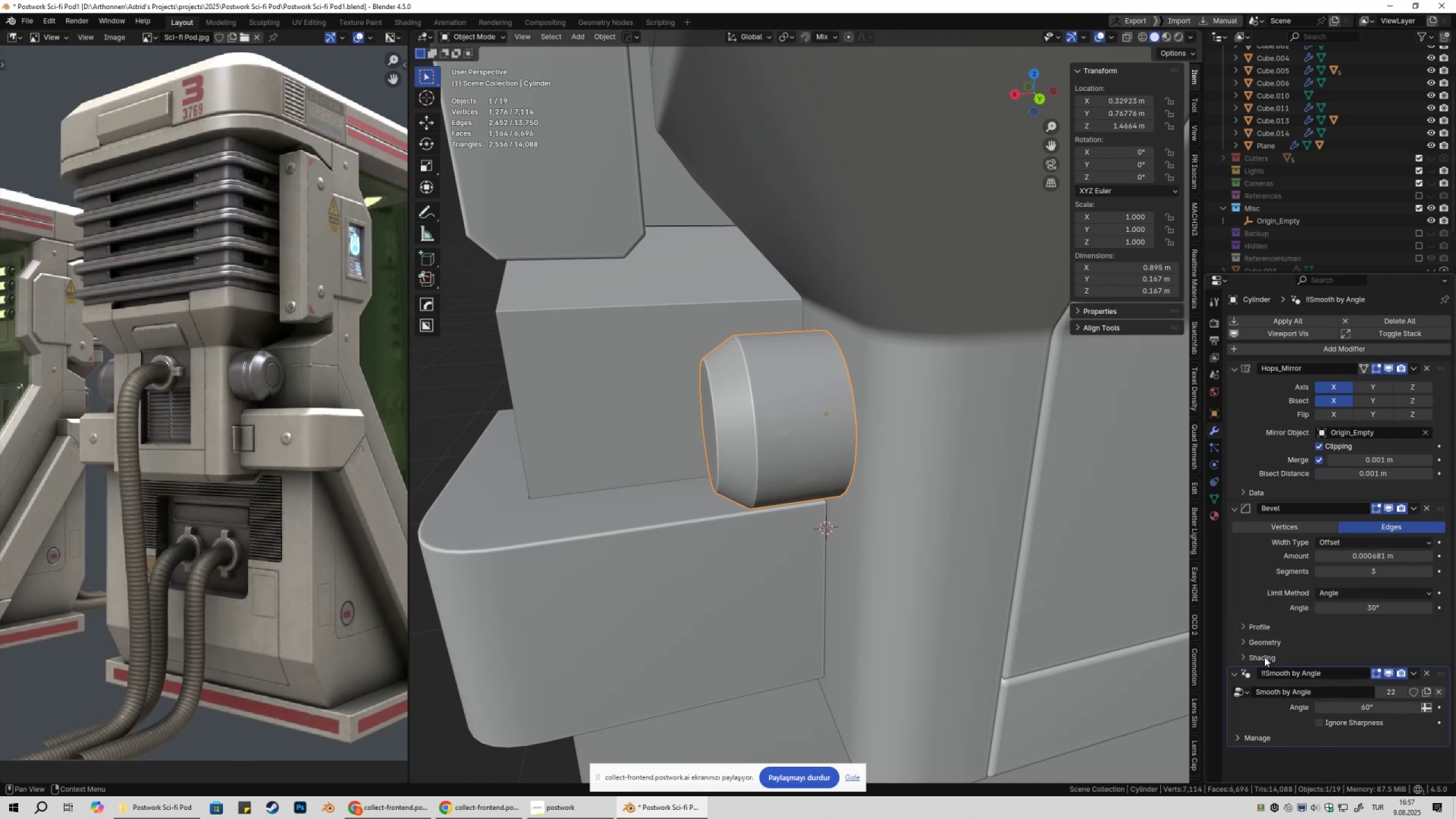 
left_click([1261, 658])
 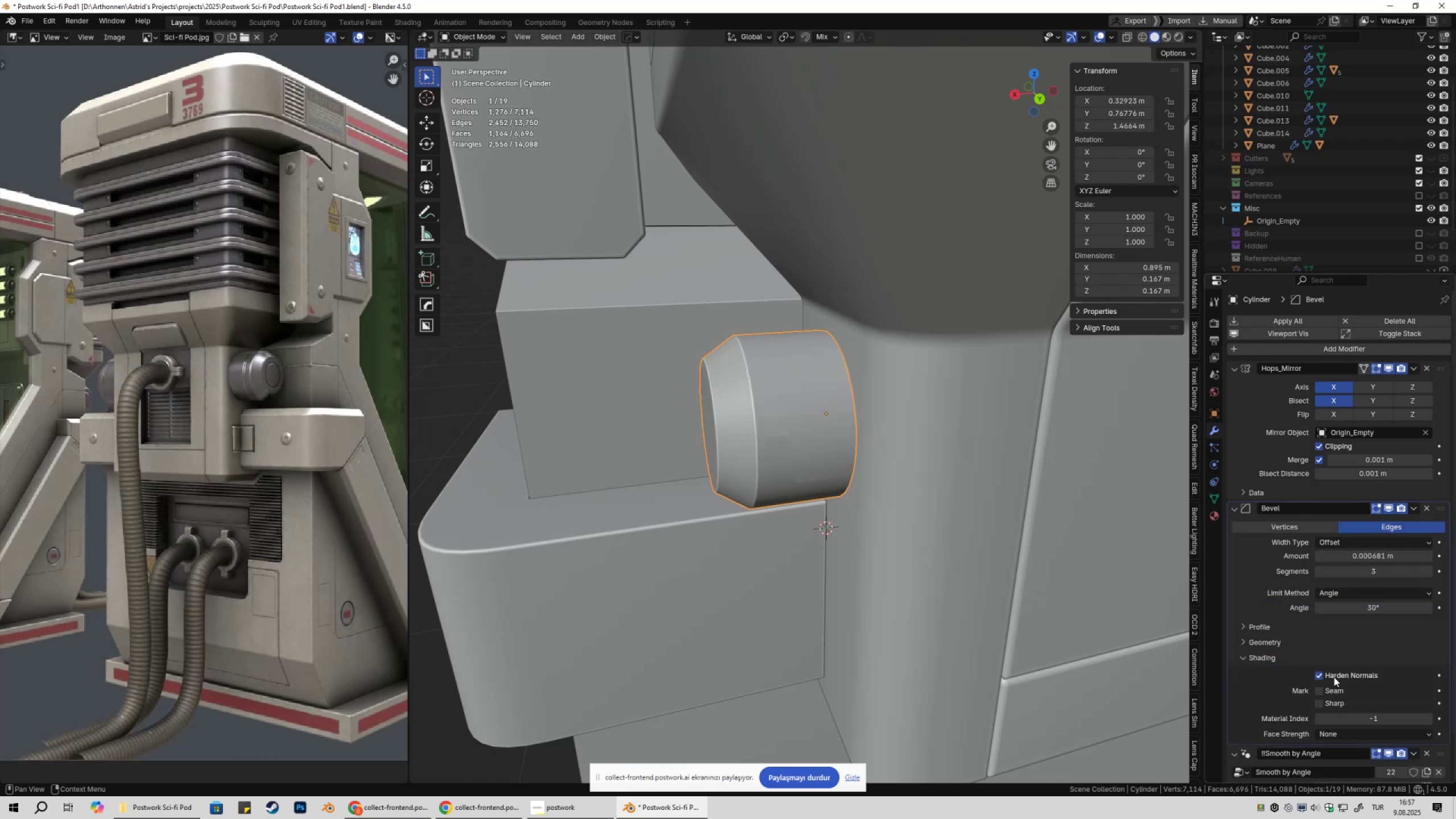 
double_click([1334, 677])
 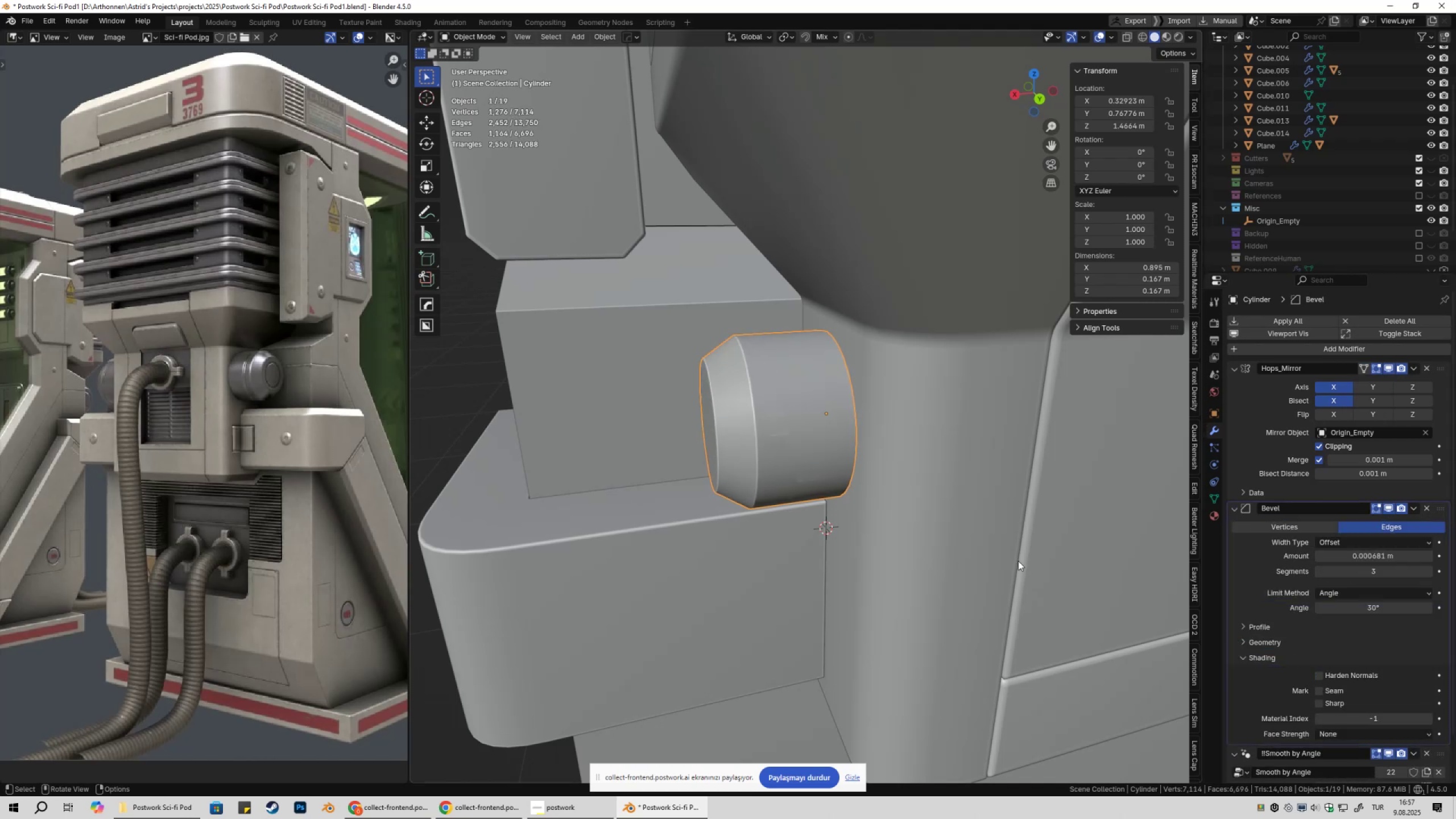 
scroll: coordinate [874, 500], scroll_direction: up, amount: 3.0
 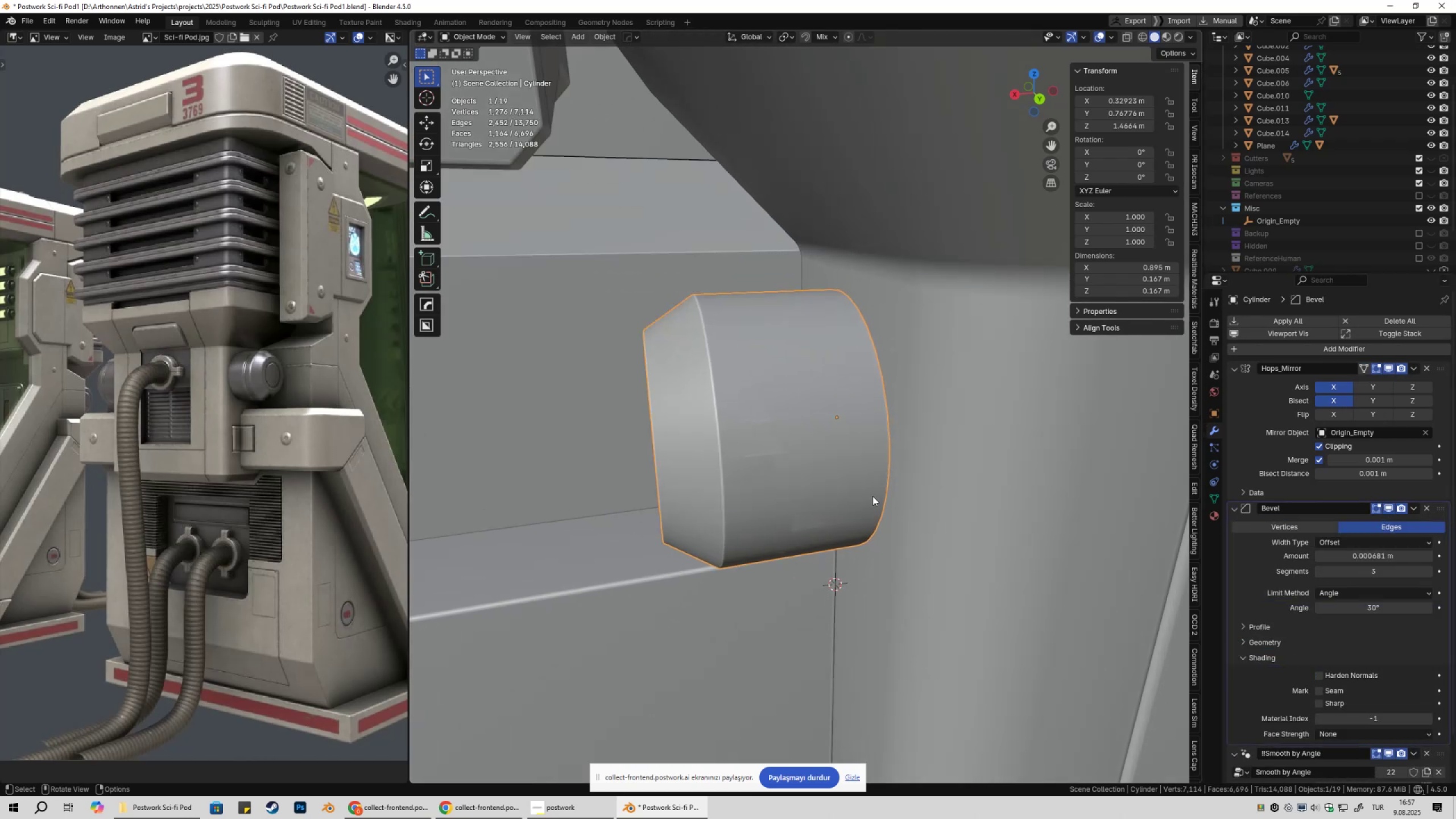 
key(Tab)
 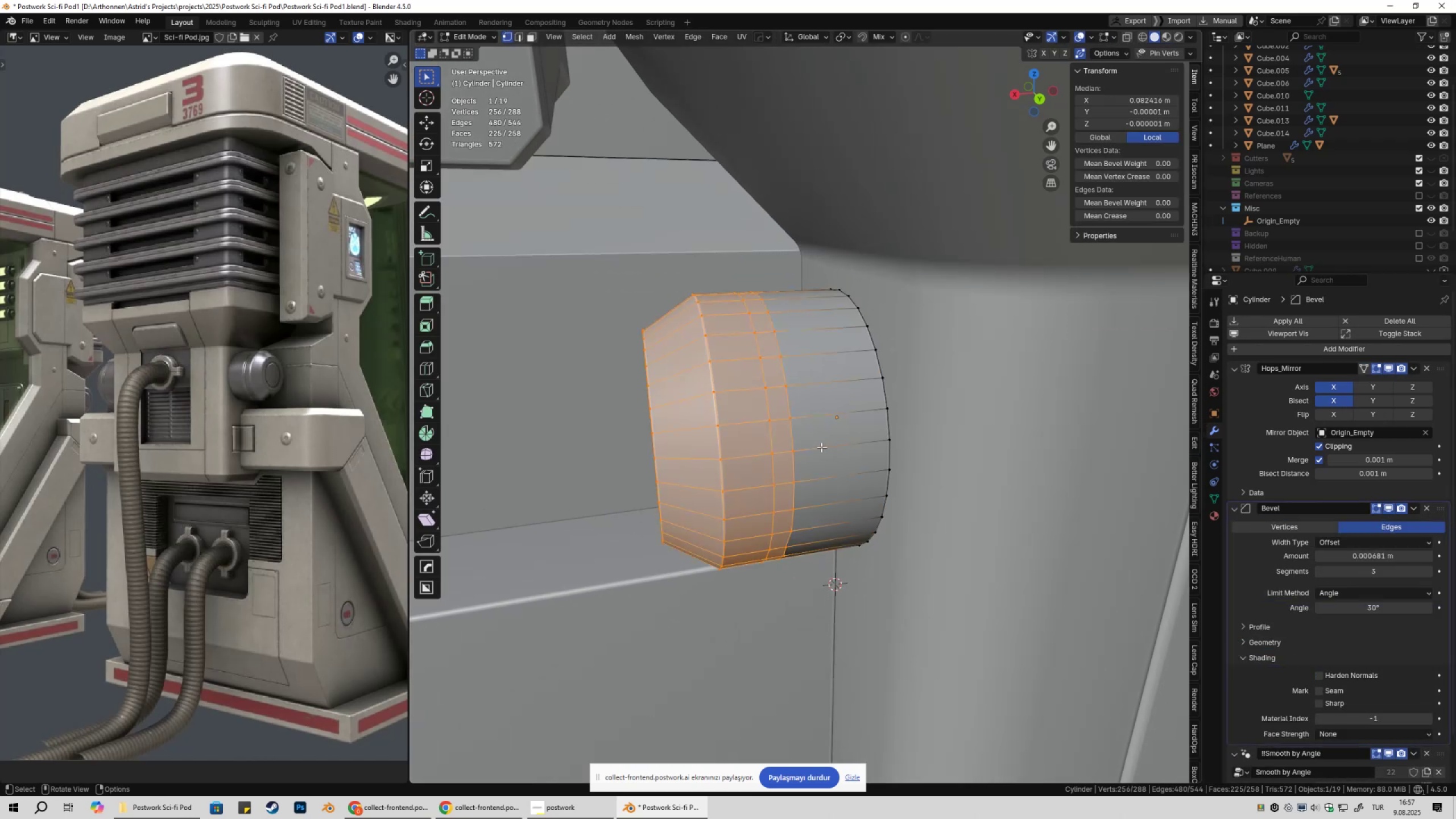 
left_click([821, 447])
 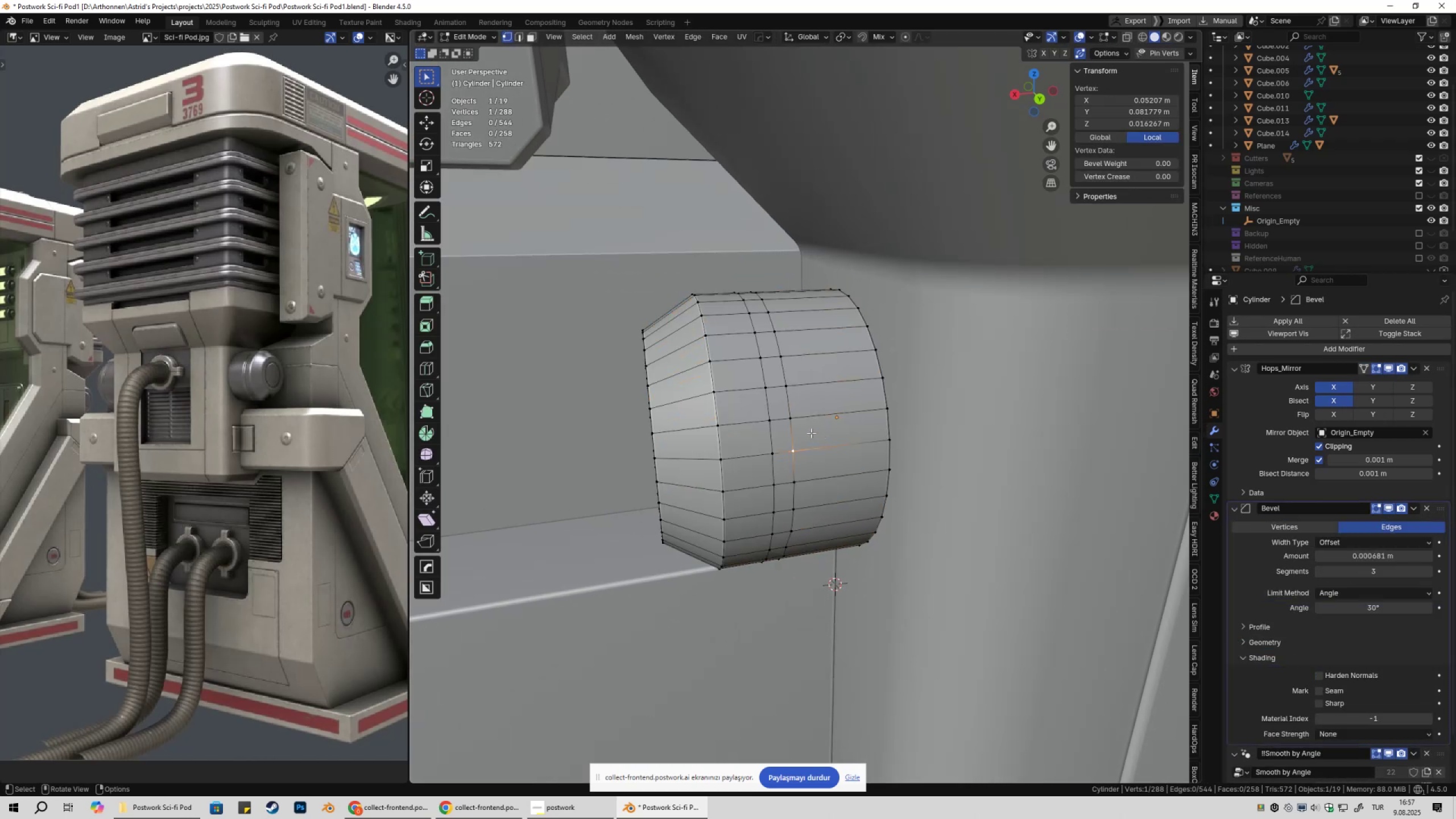 
key(Shift+ShiftLeft)
 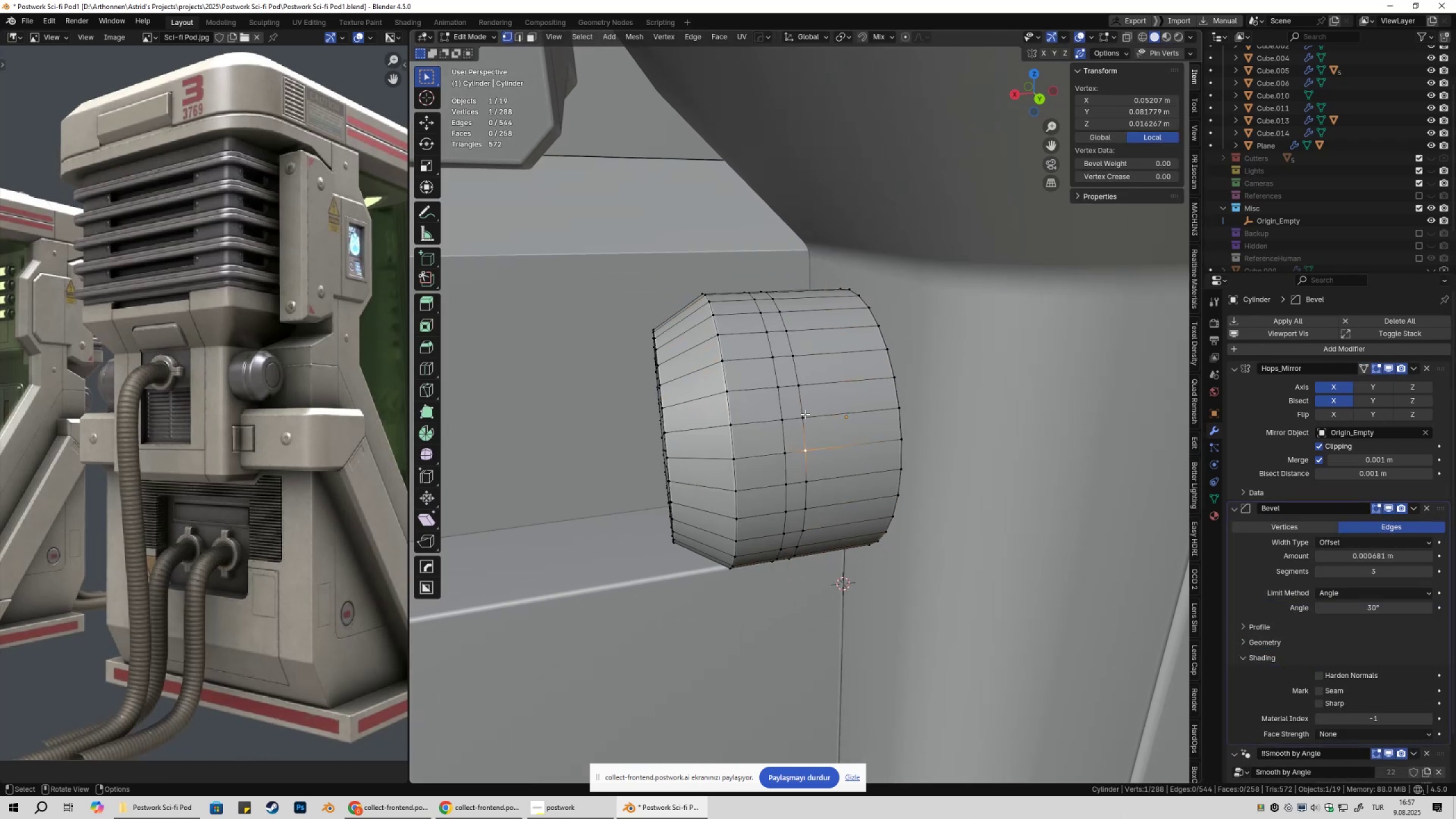 
key(Control+Z)
 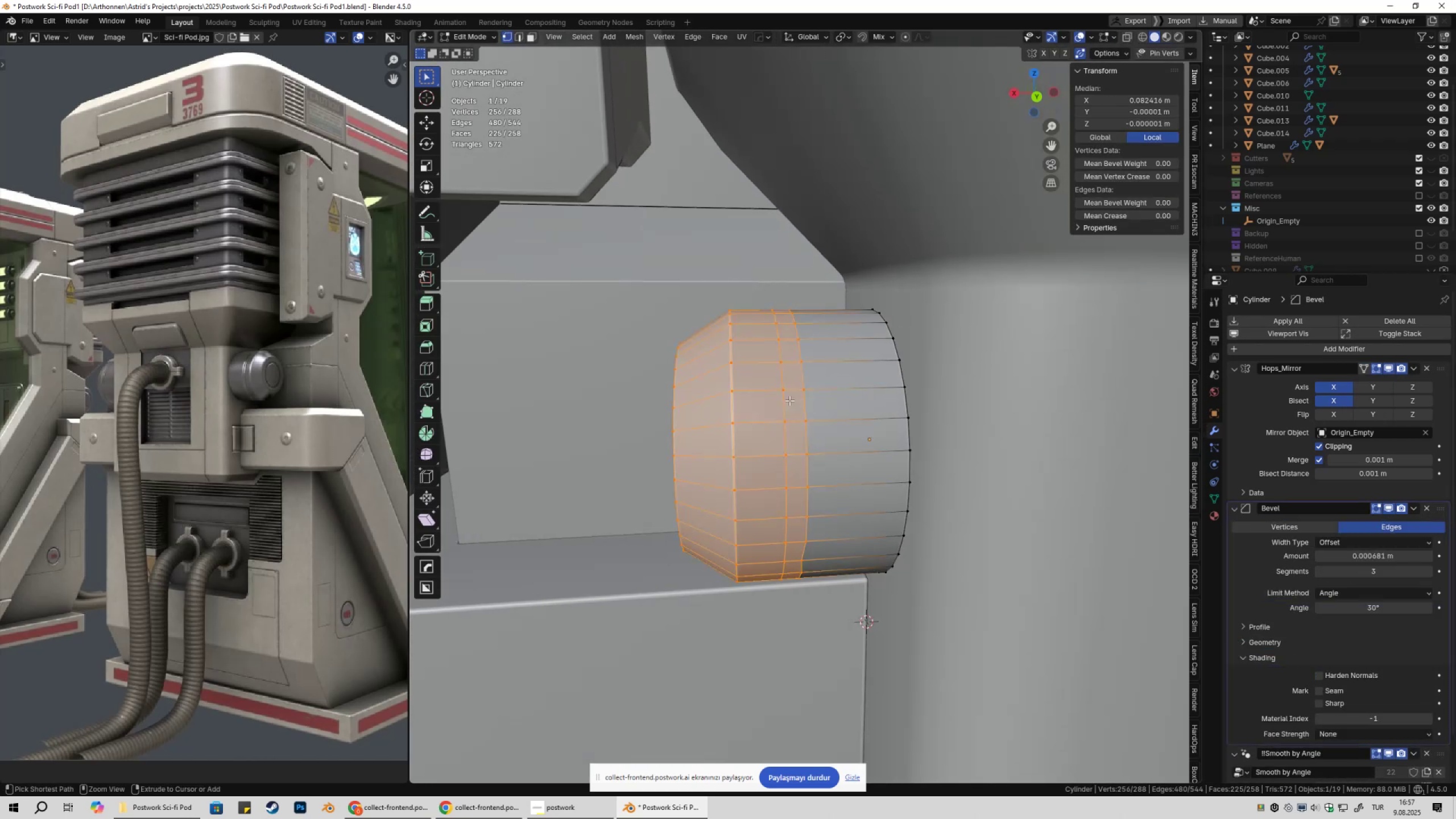 
key(Control+Z)
 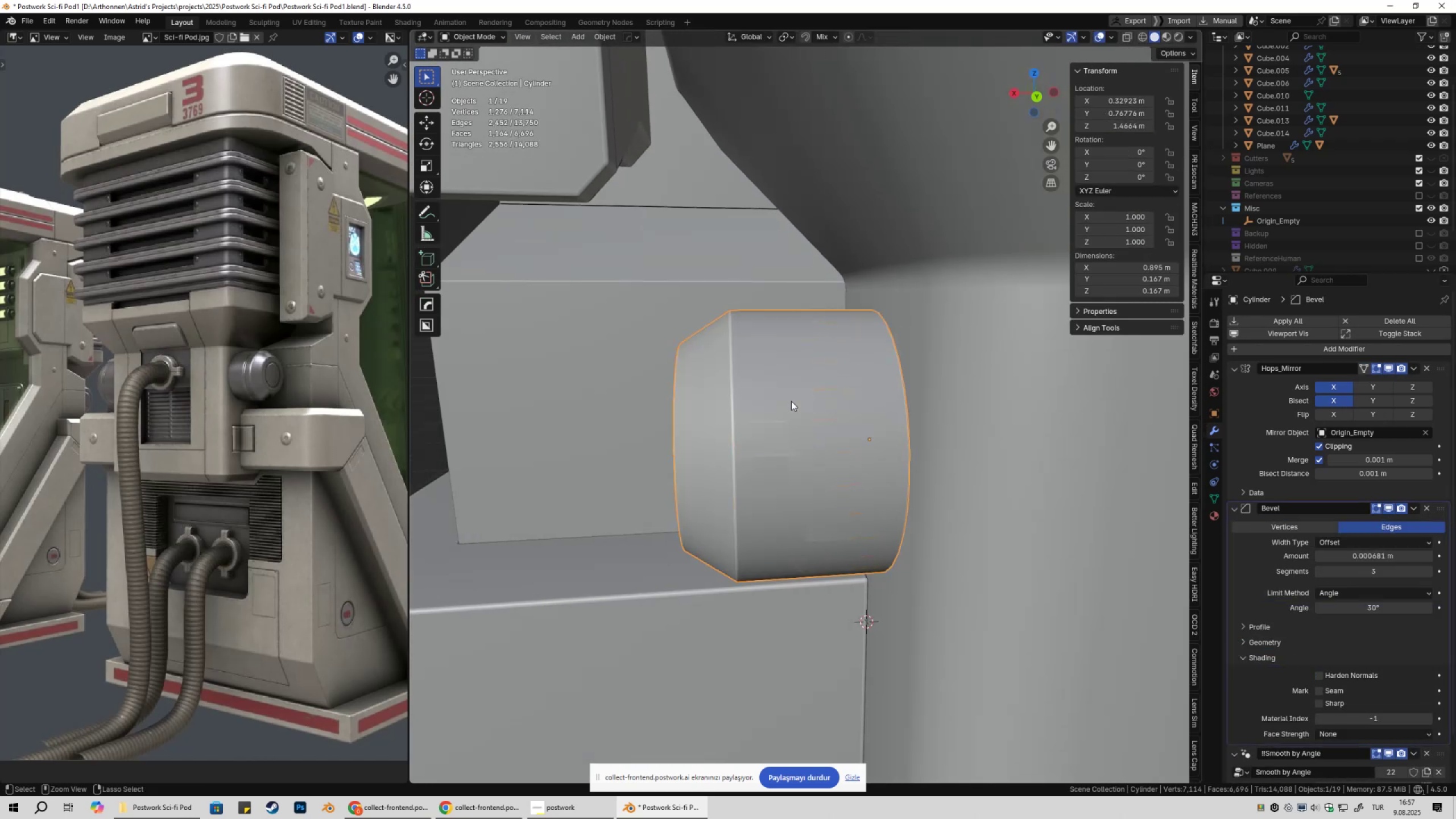 
key(Control+Z)
 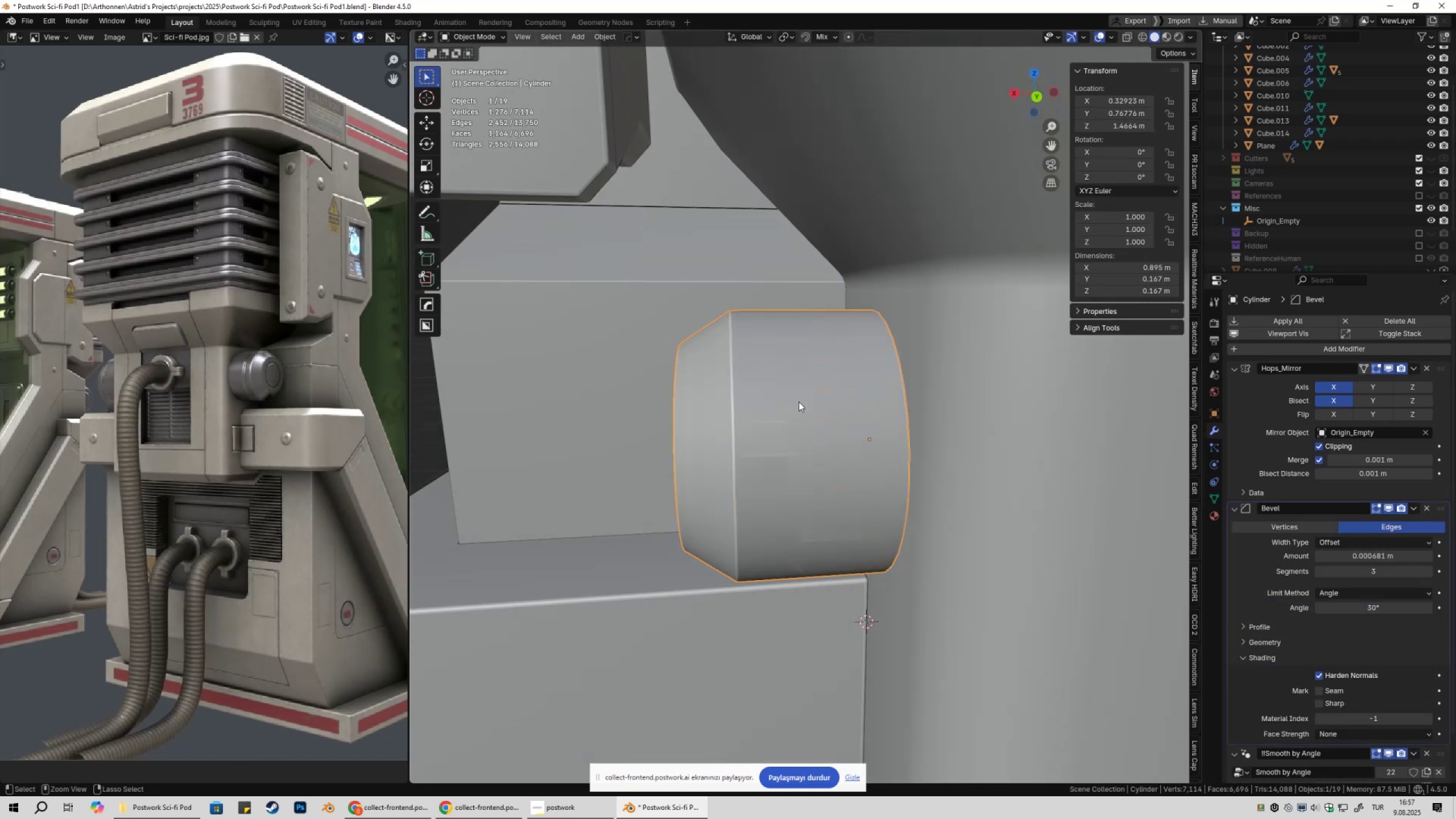 
key(Control+Z)
 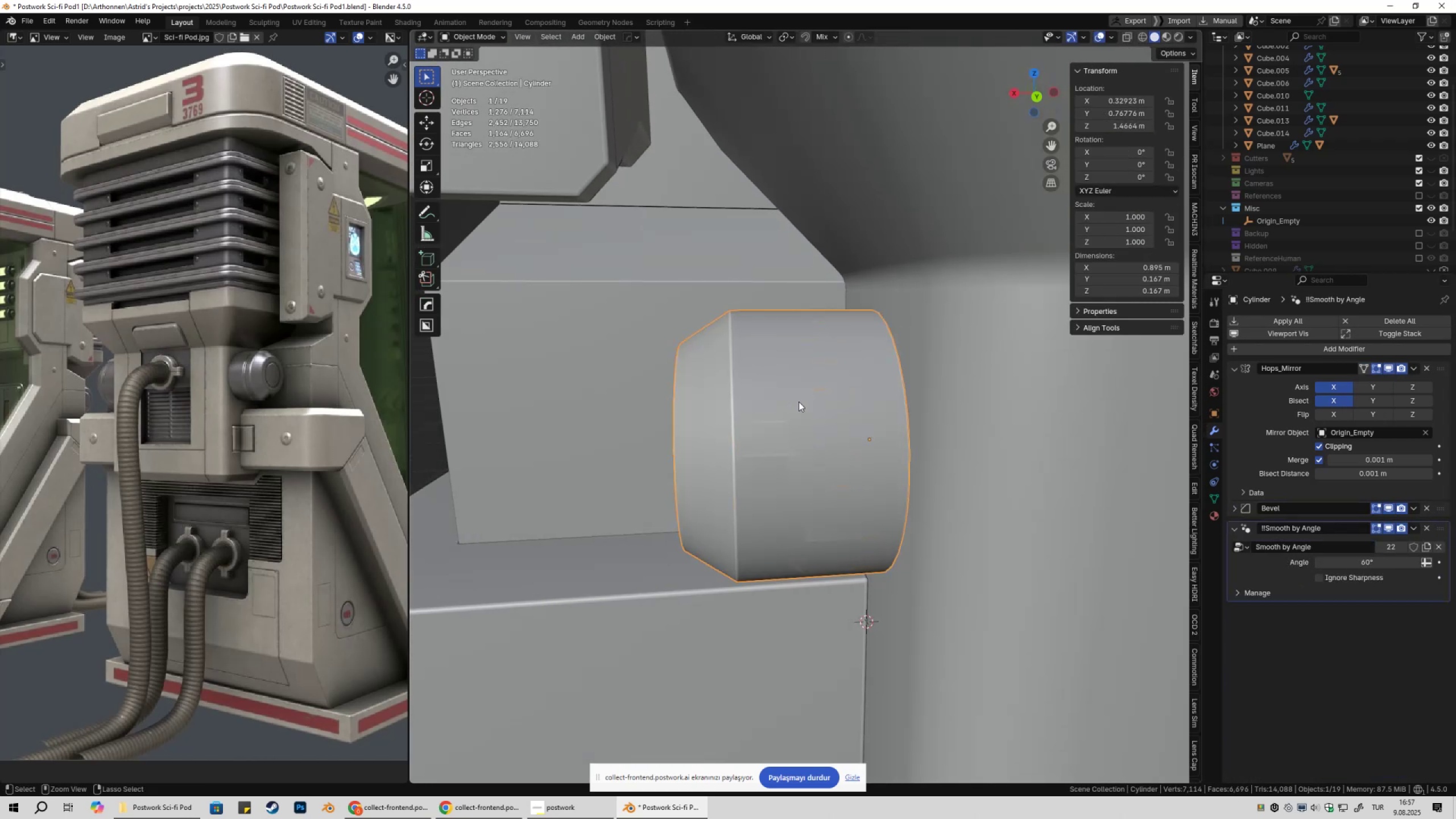 
key(Control+Z)
 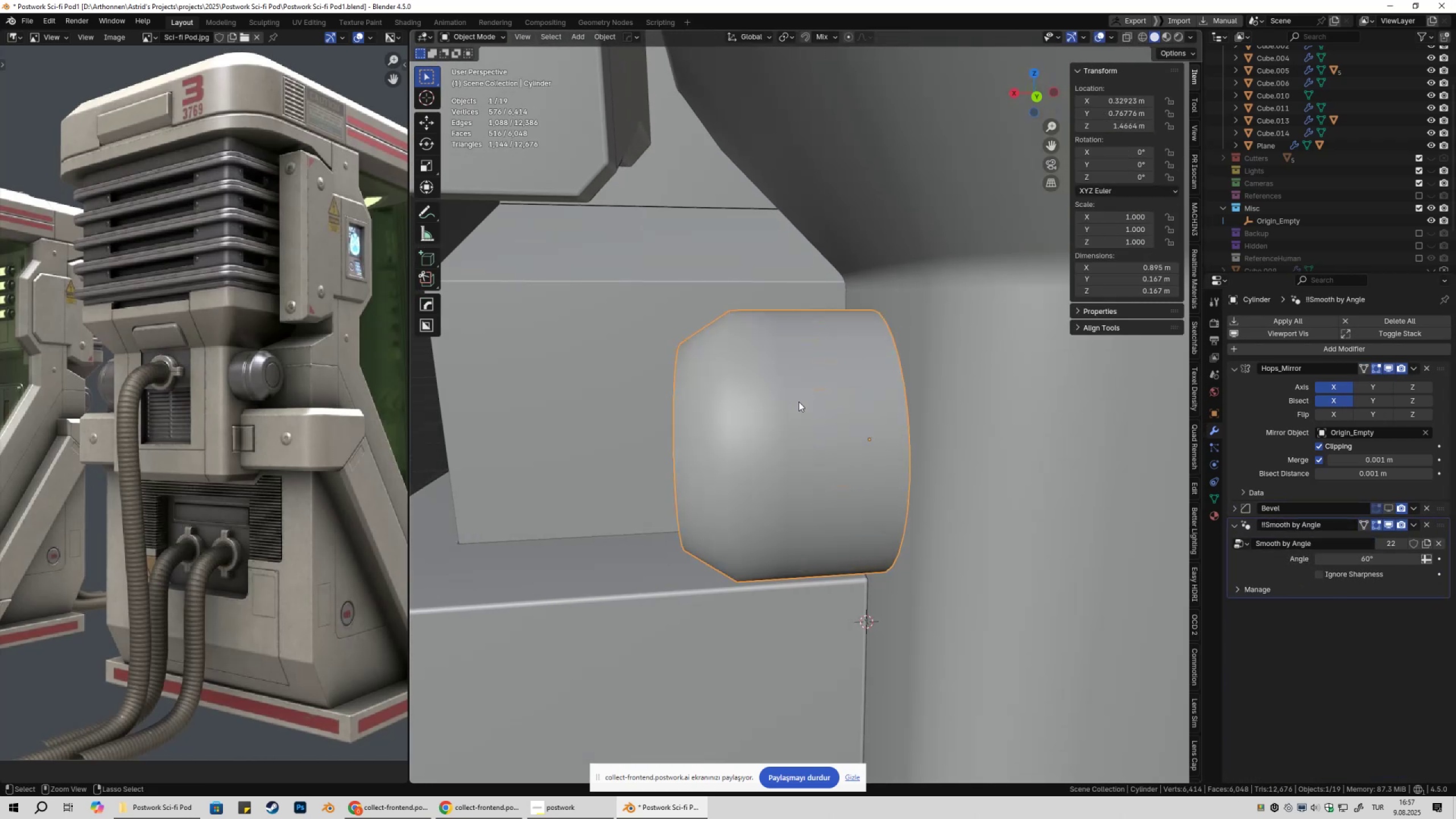 
key(Control+Z)
 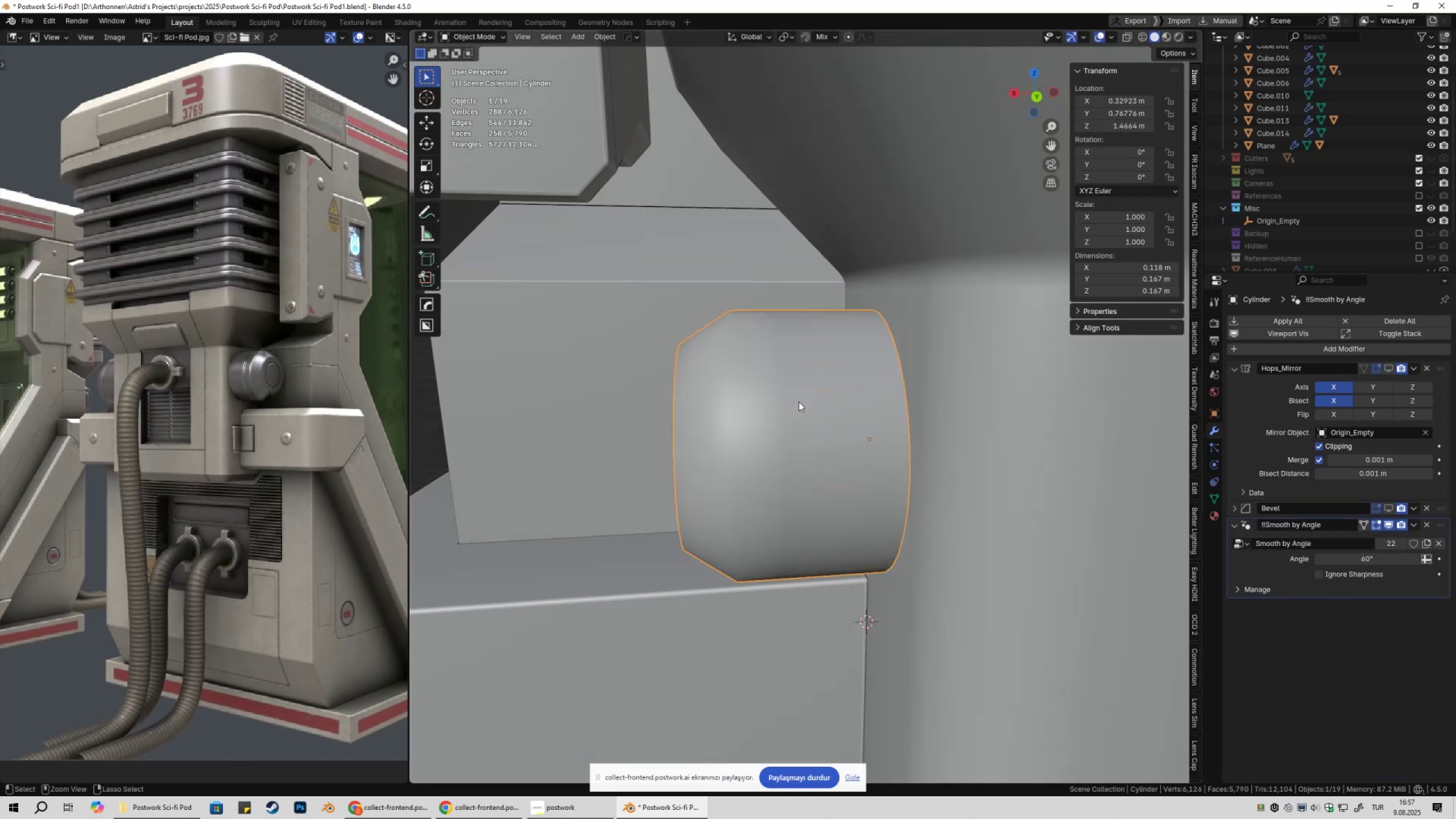 
key(Control+Z)
 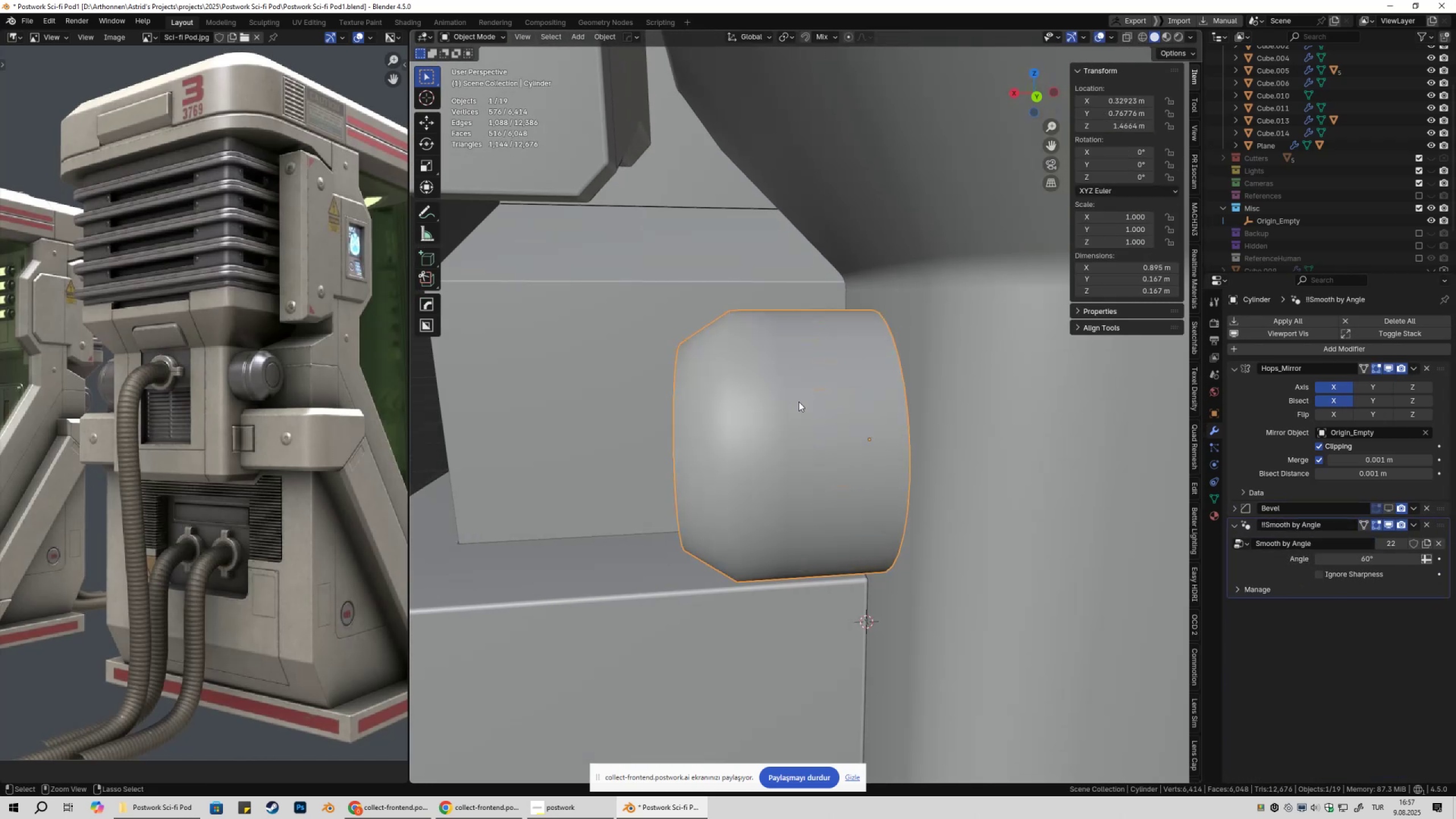 
key(Control+Z)
 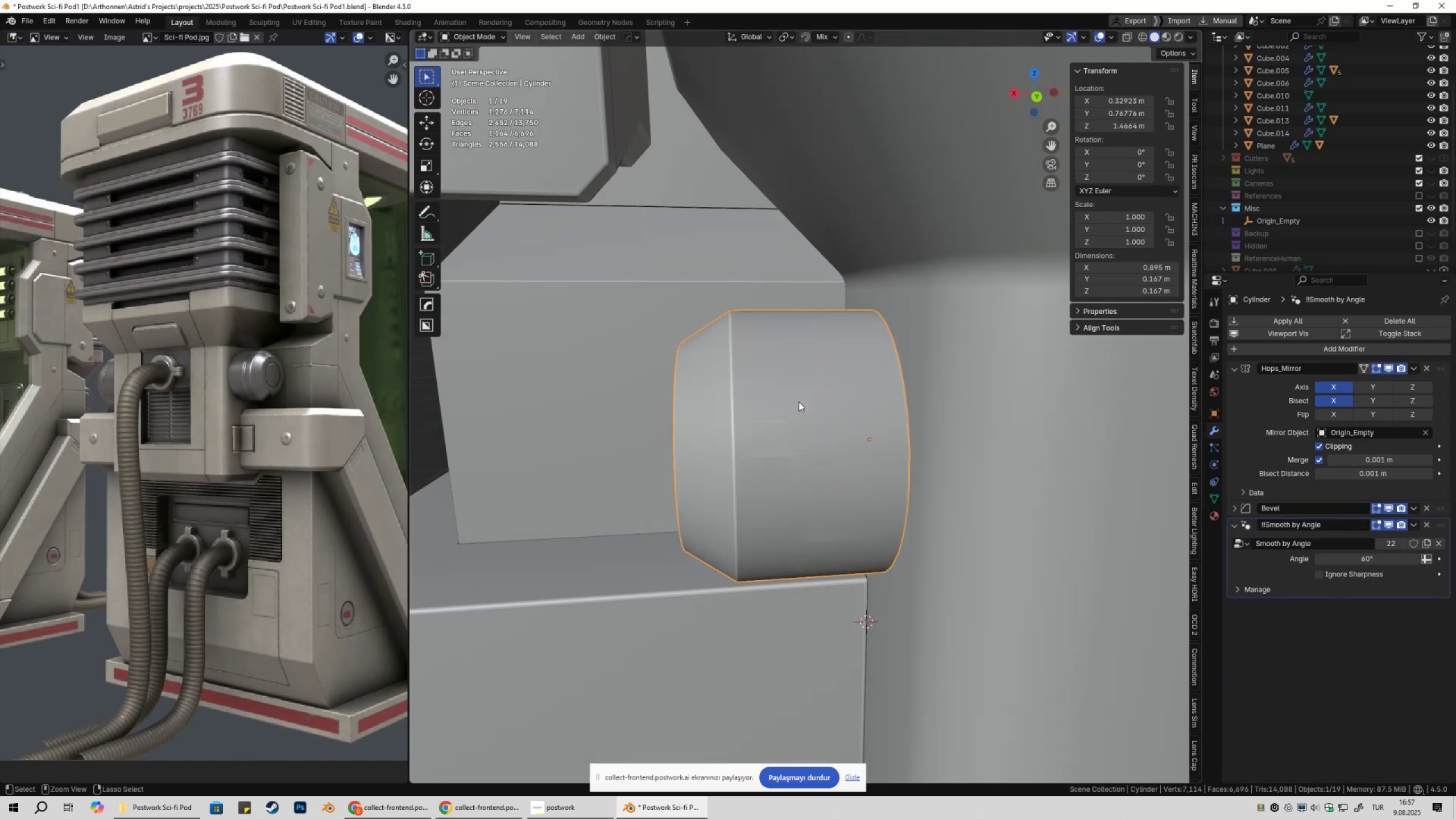 
key(Control+Z)
 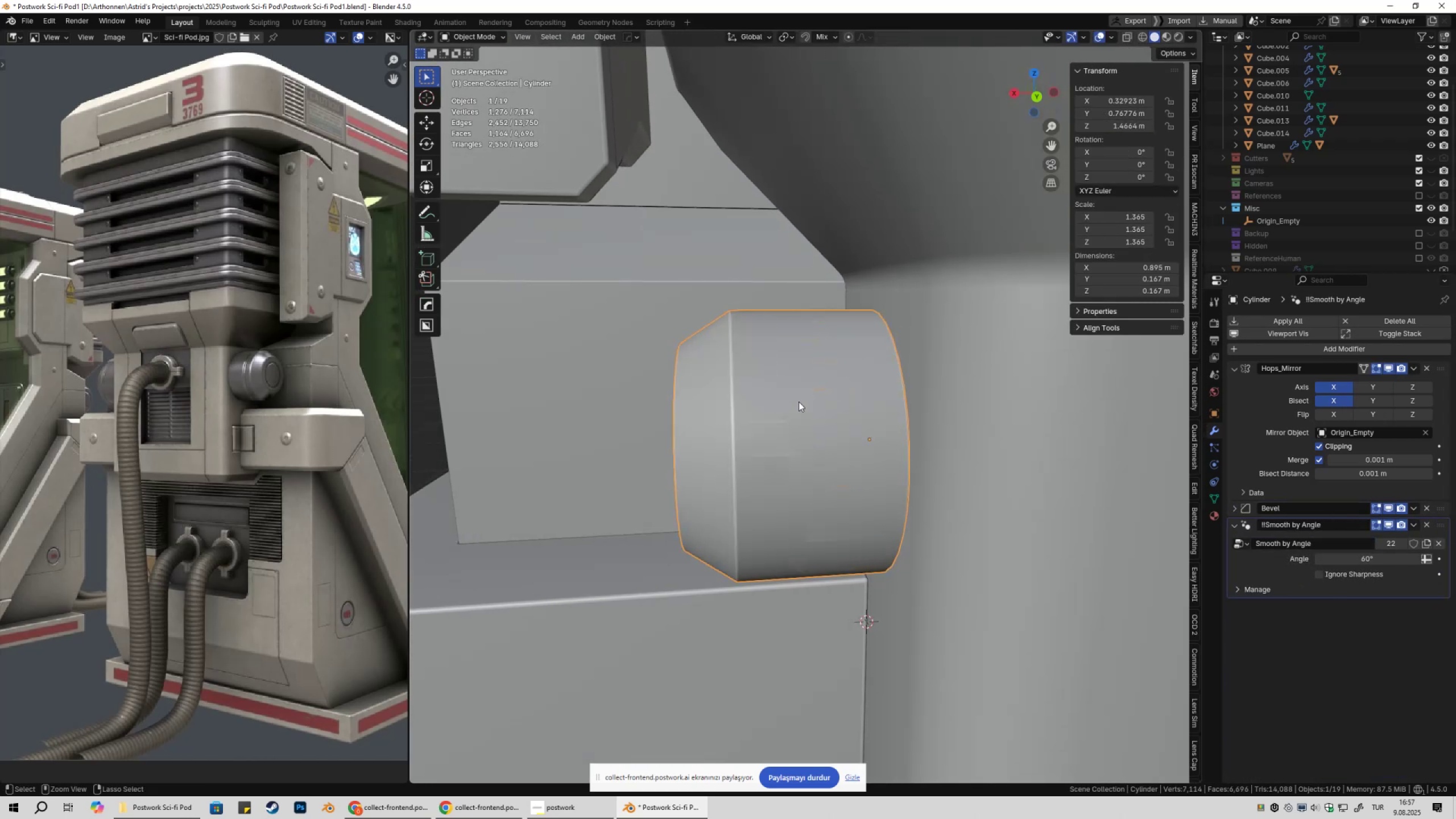 
key(Control+Z)
 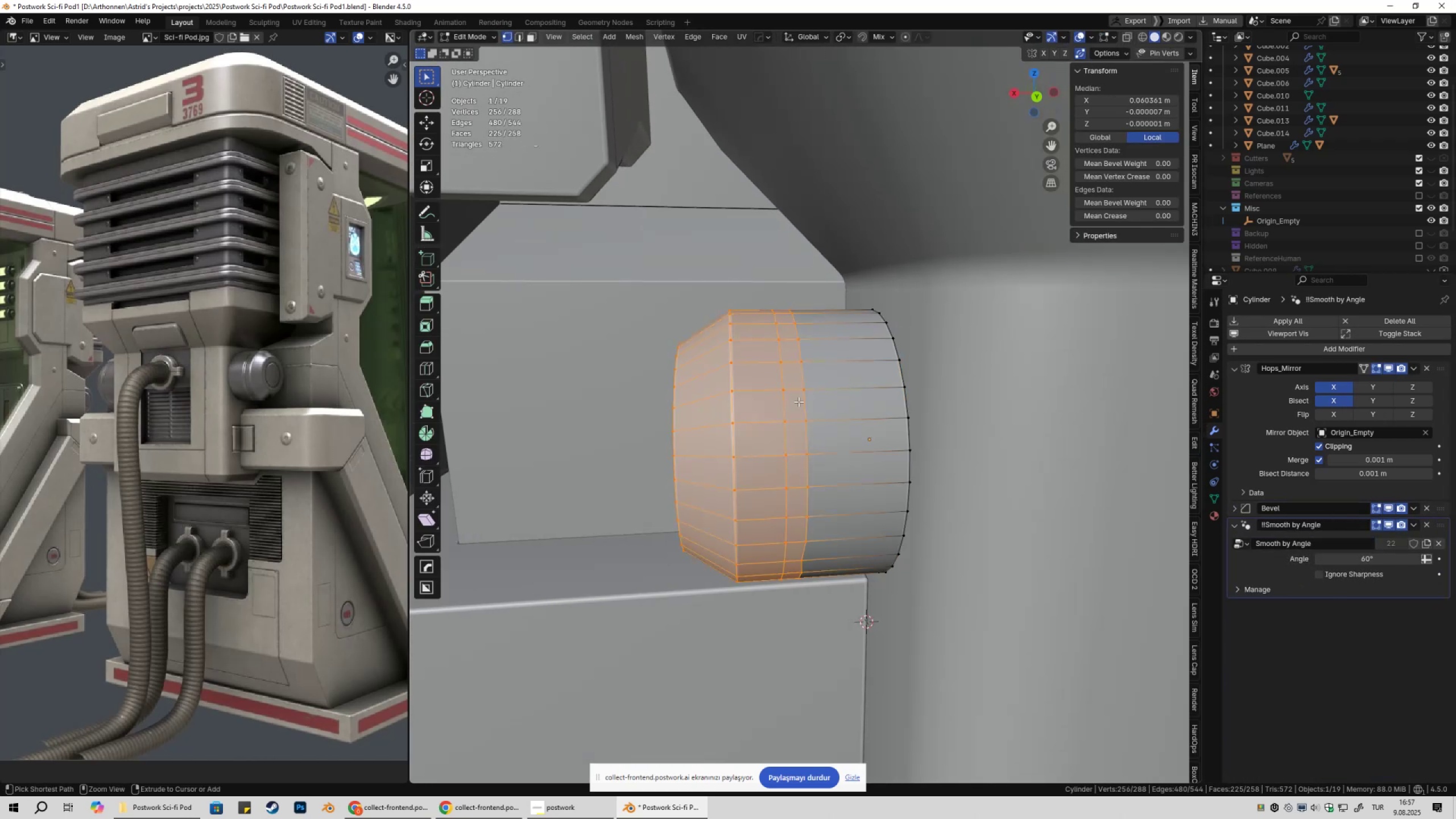 
key(Control+Z)
 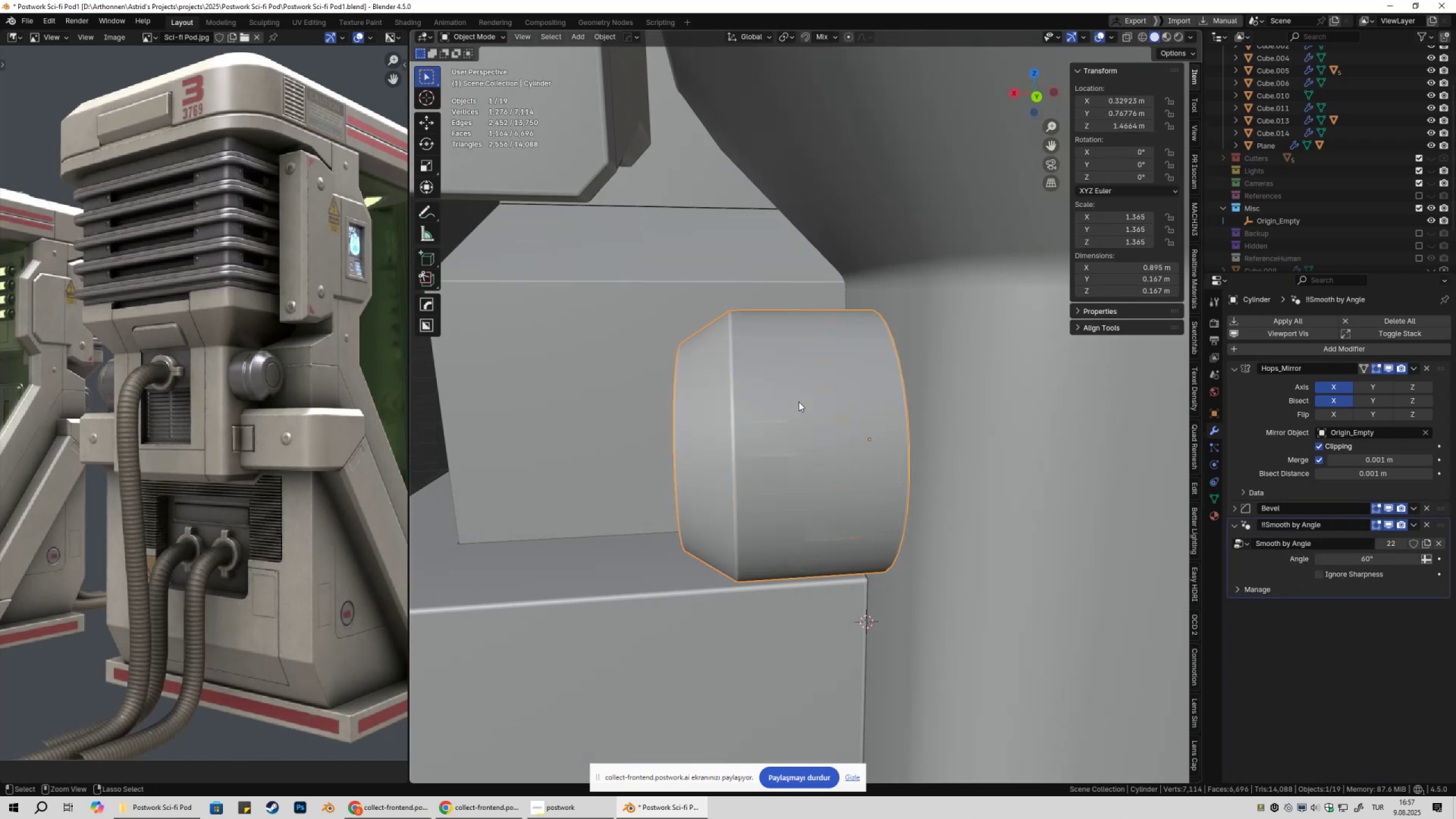 
key(Control+Z)
 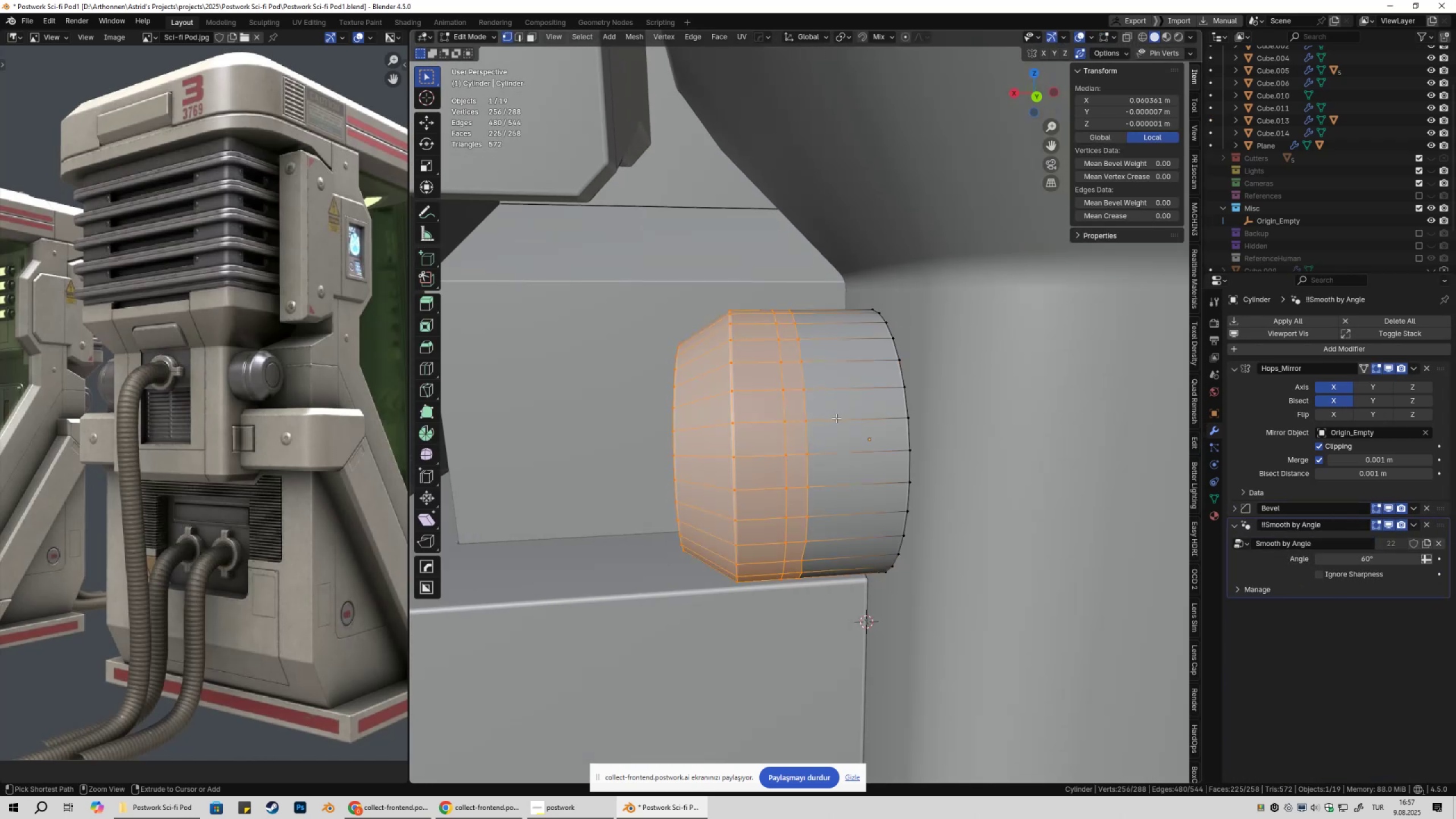 
key(Control+Z)
 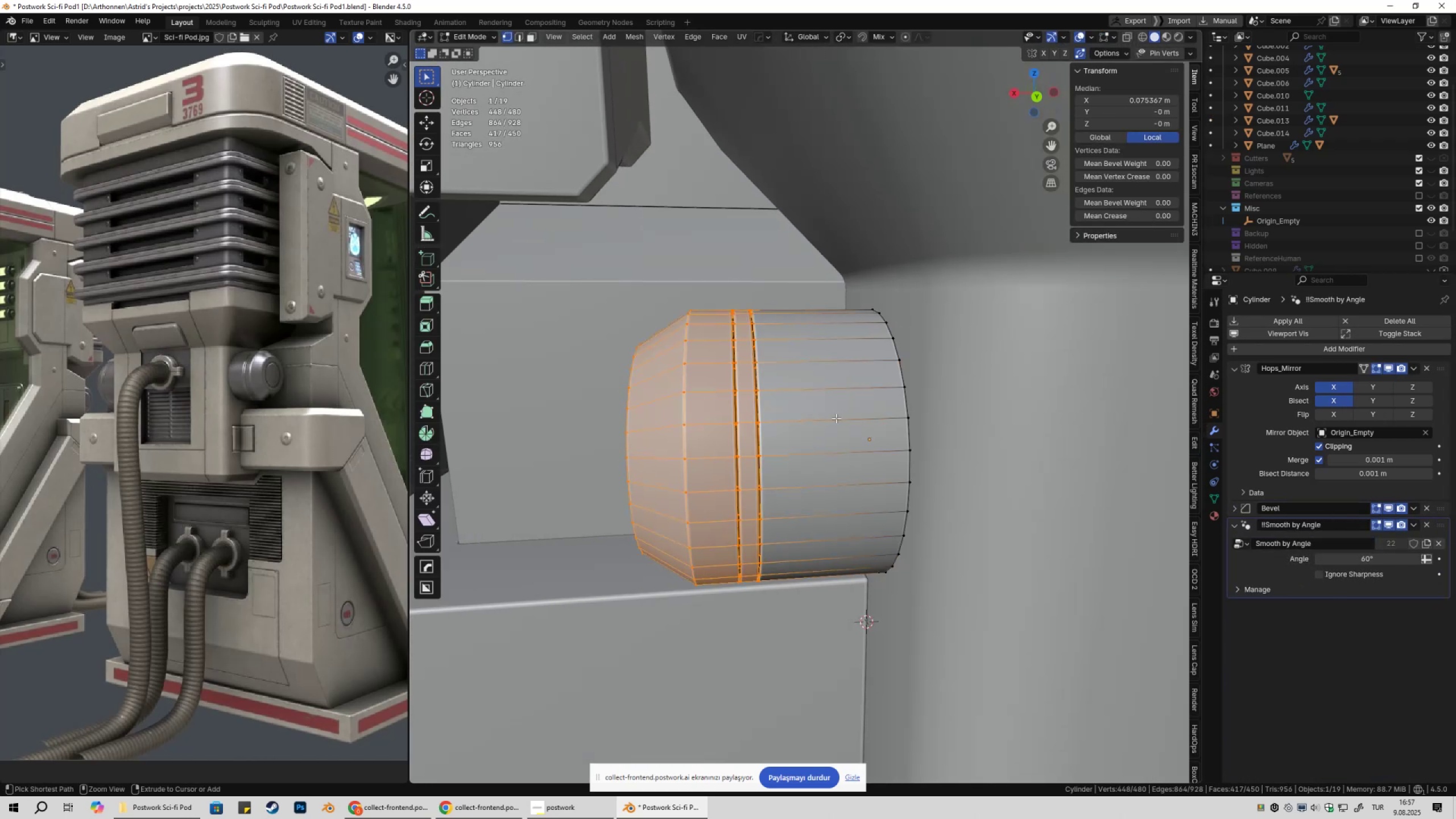 
key(Tab)
 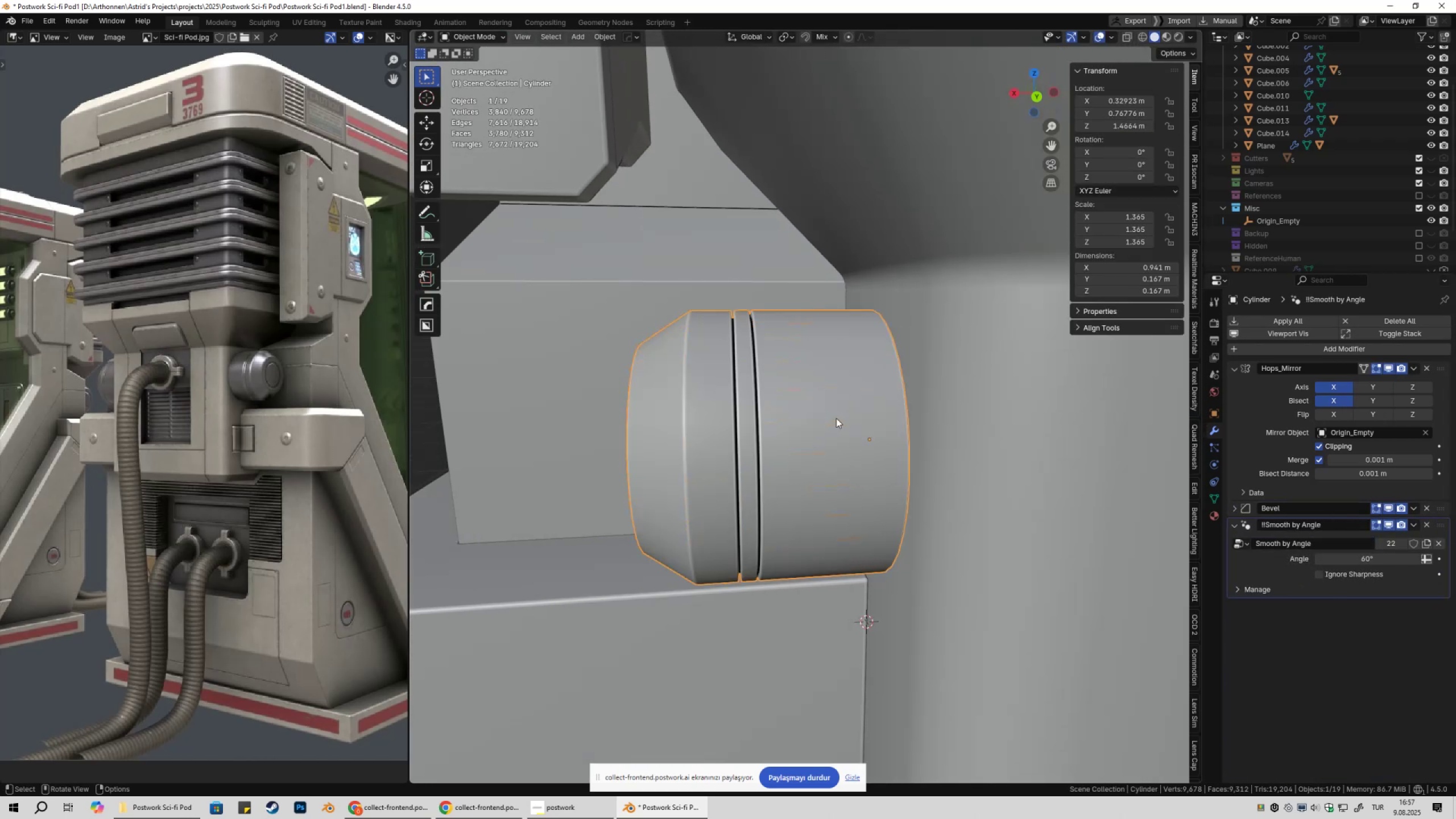 
key(Tab)
 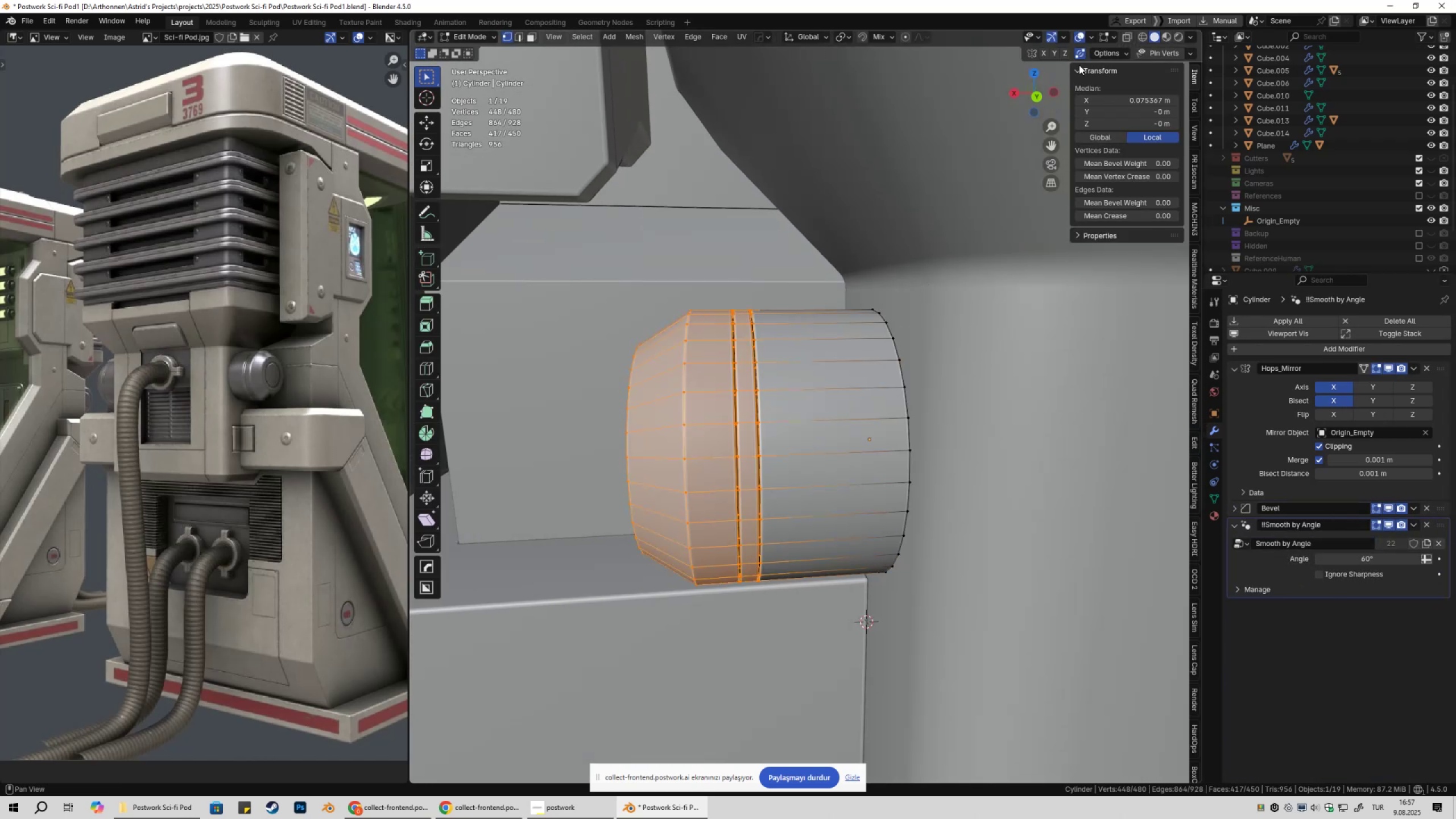 
left_click([1081, 55])
 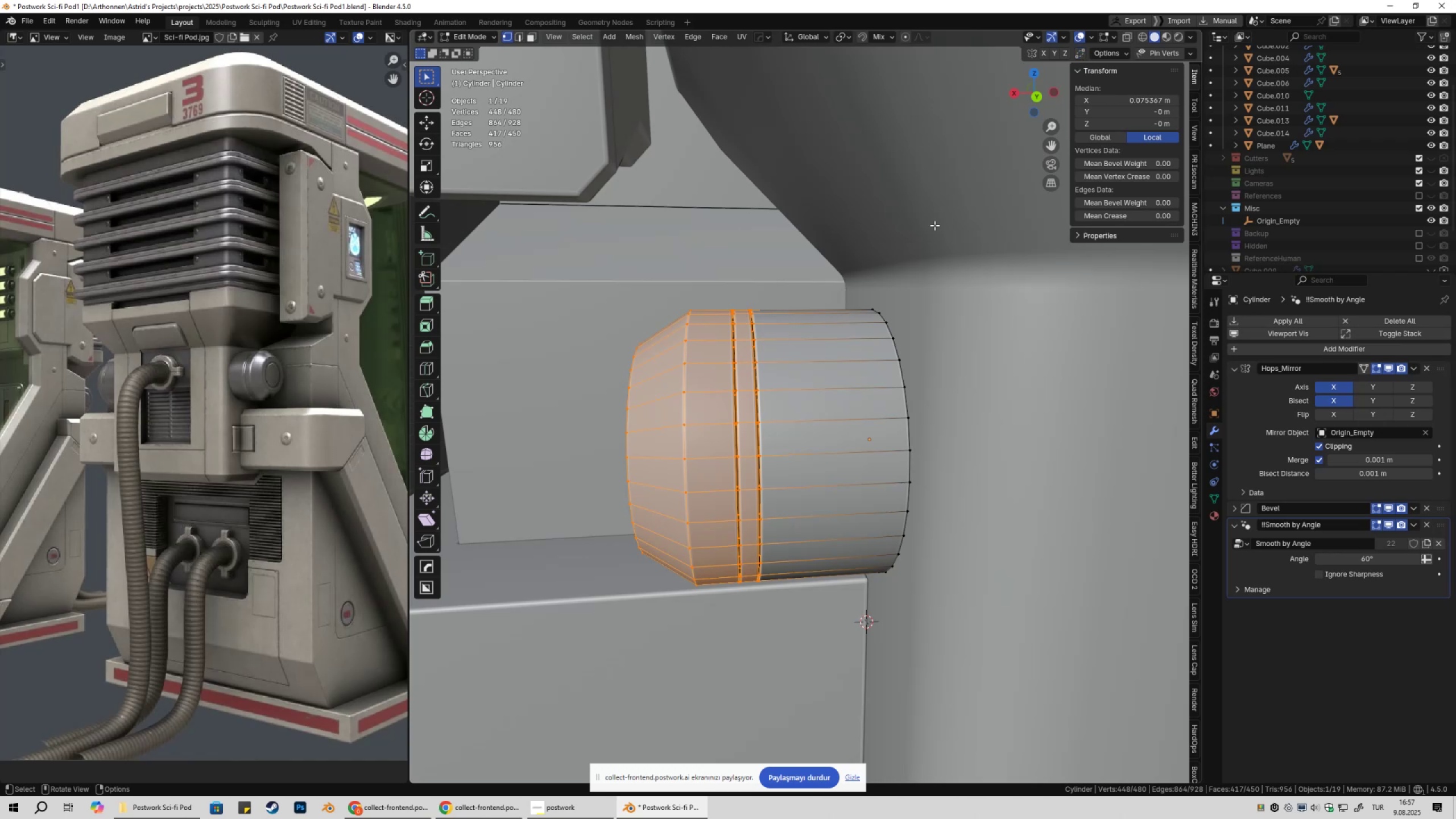 
scroll: coordinate [818, 378], scroll_direction: up, amount: 1.0
 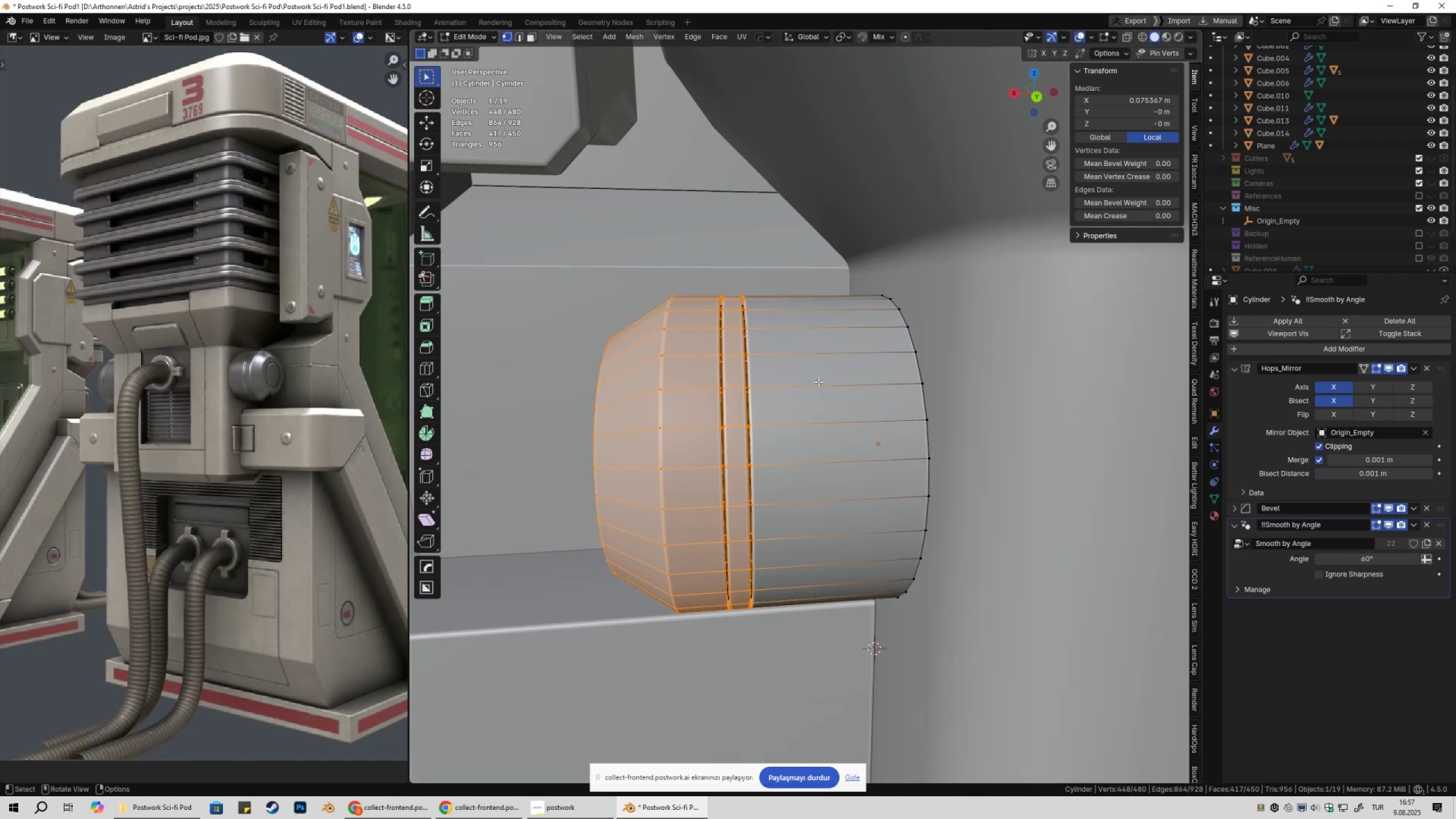 
type(gyx)
key(Tab)
 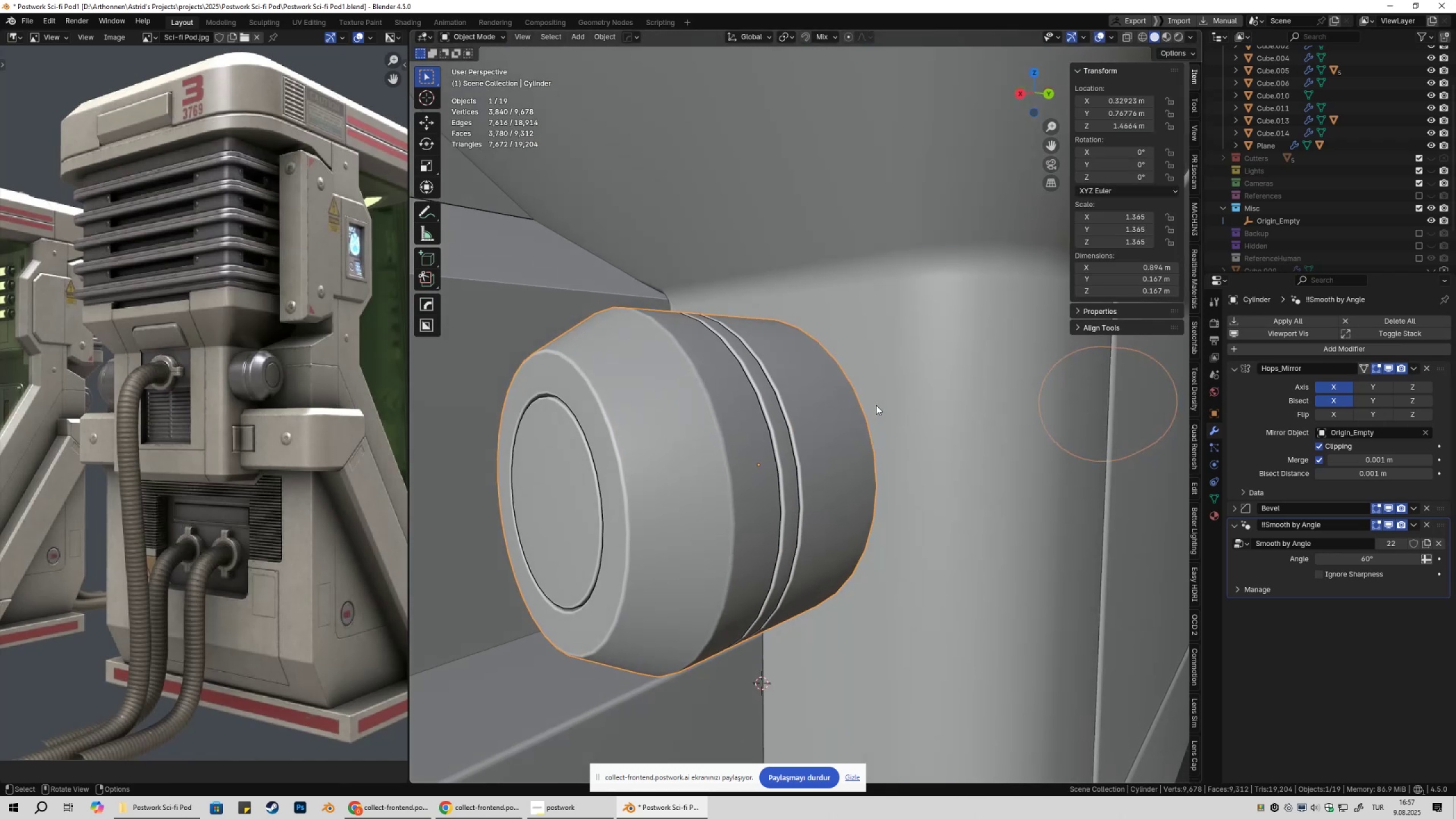 
scroll: coordinate [871, 414], scroll_direction: down, amount: 3.0
 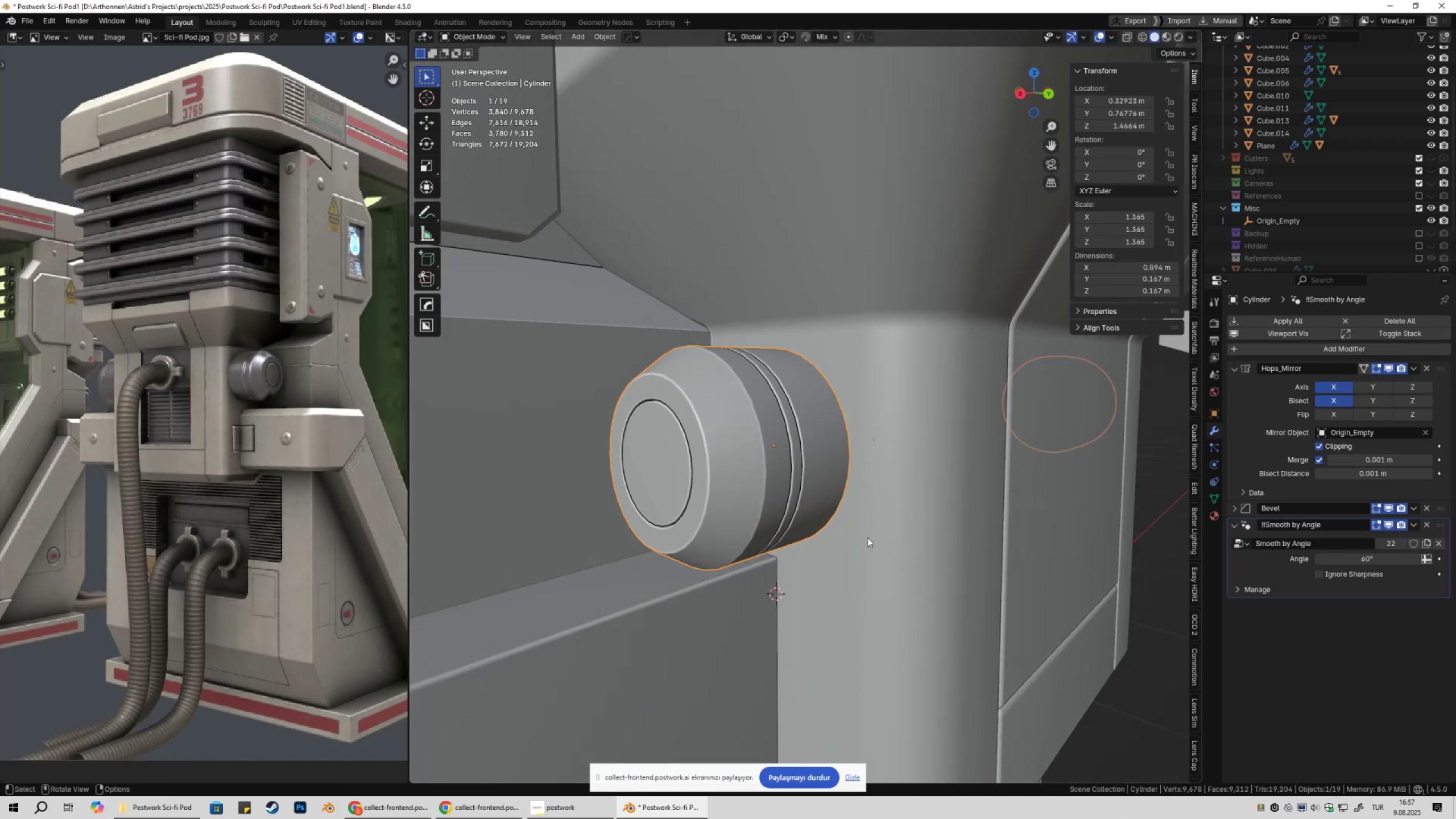 
left_click([867, 537])
 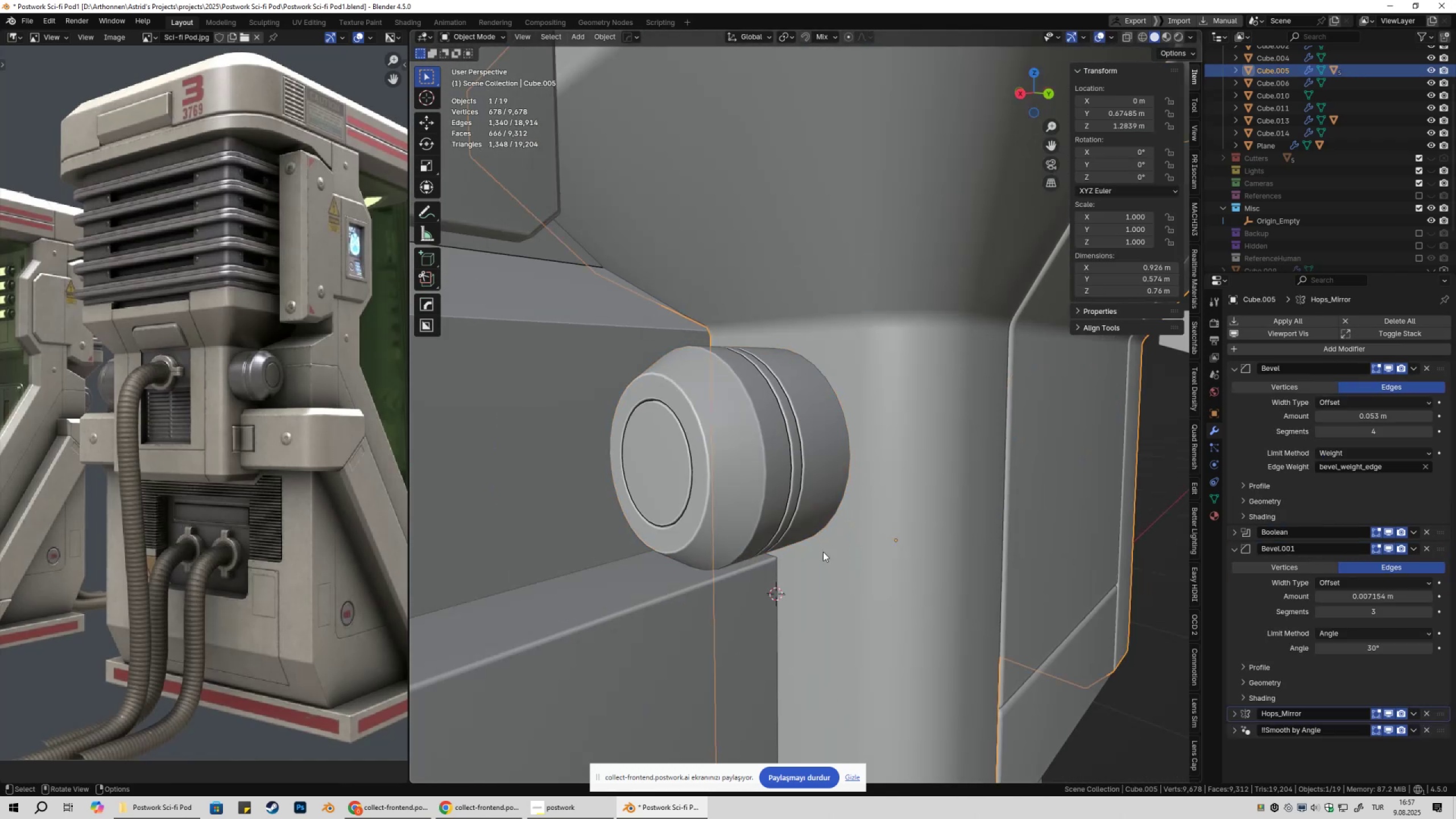 
hold_key(key=ShiftLeft, duration=0.33)
 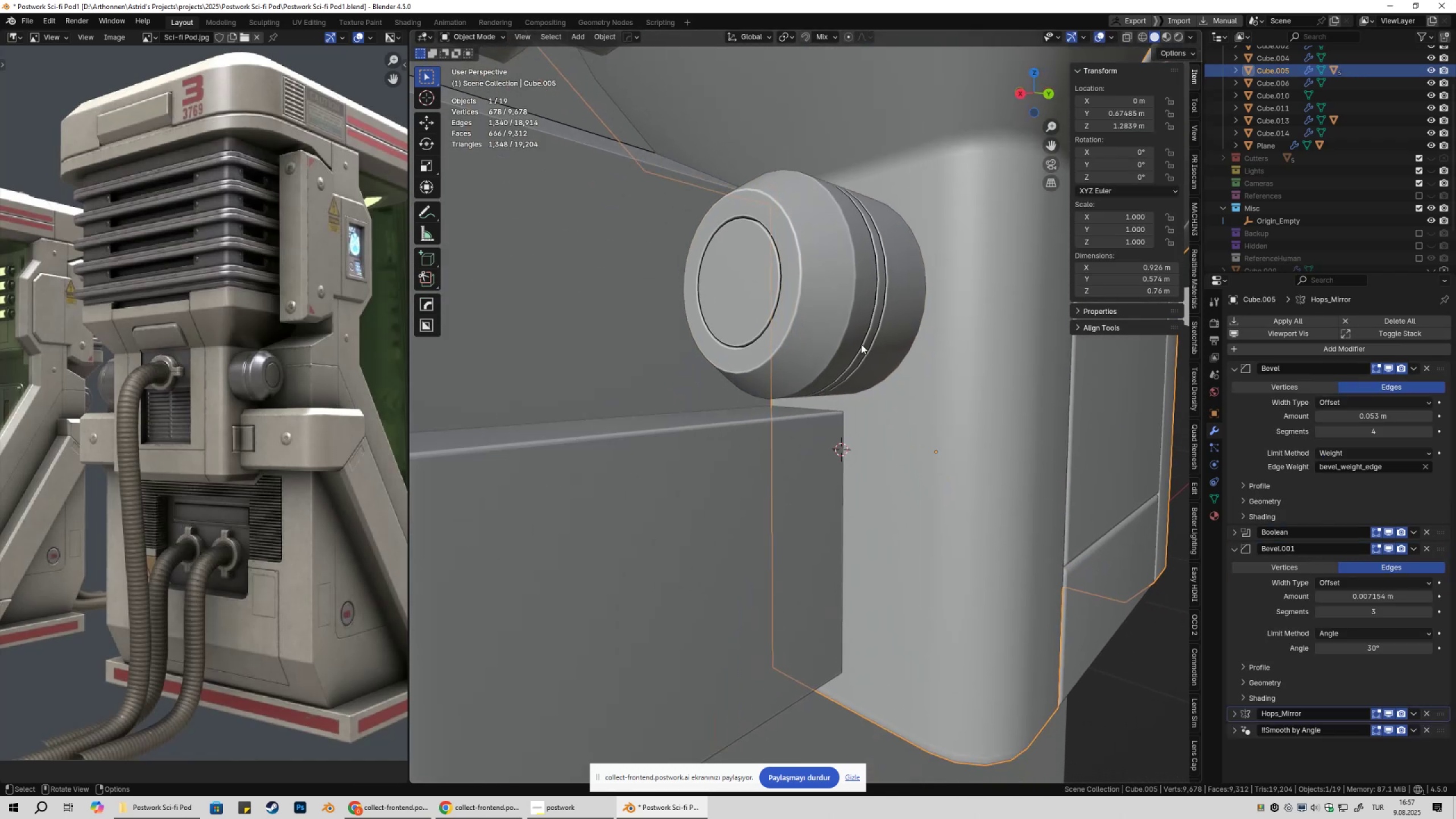 
scroll: coordinate [934, 436], scroll_direction: down, amount: 11.0
 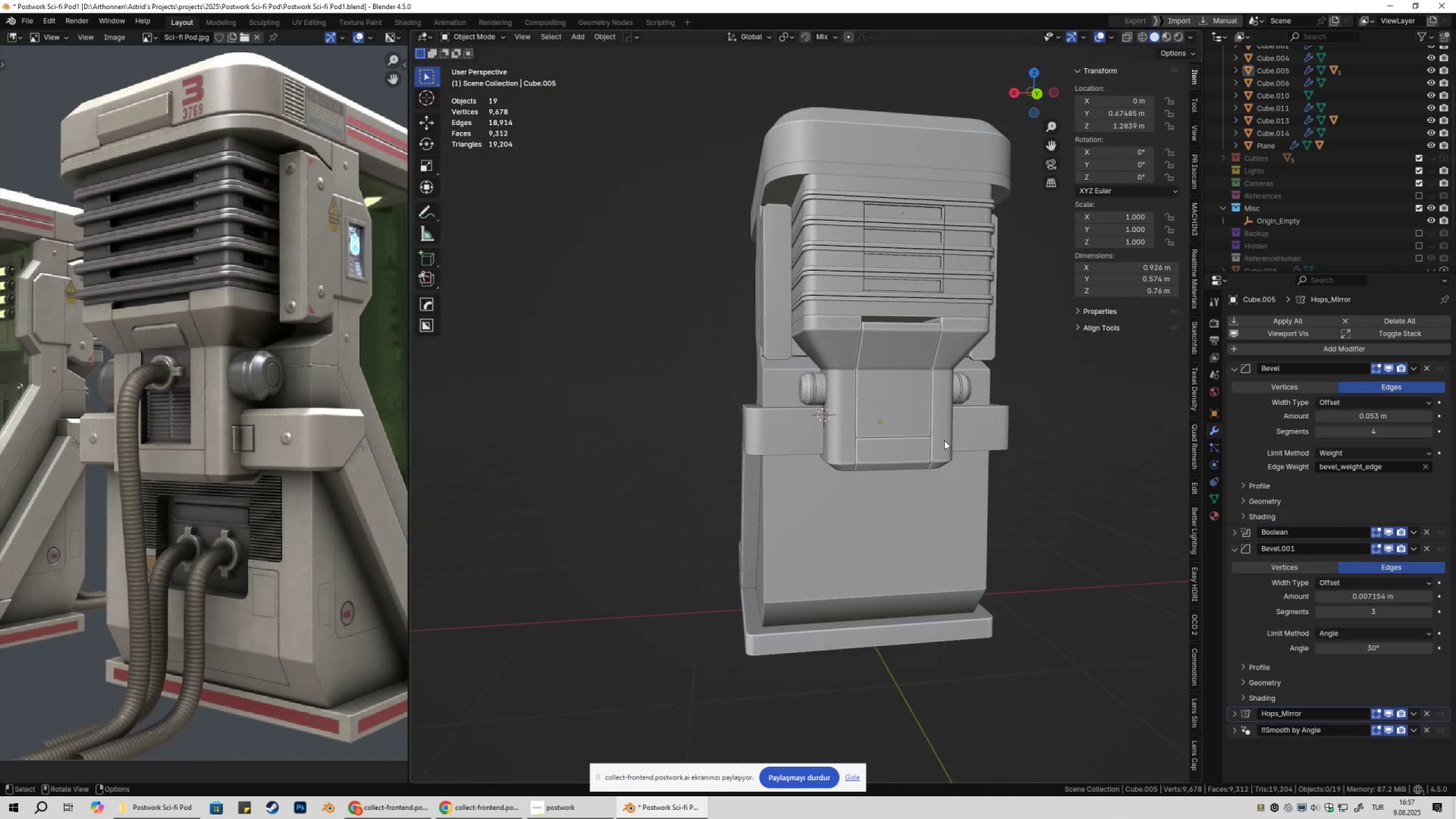 
key(Shift+ShiftLeft)
 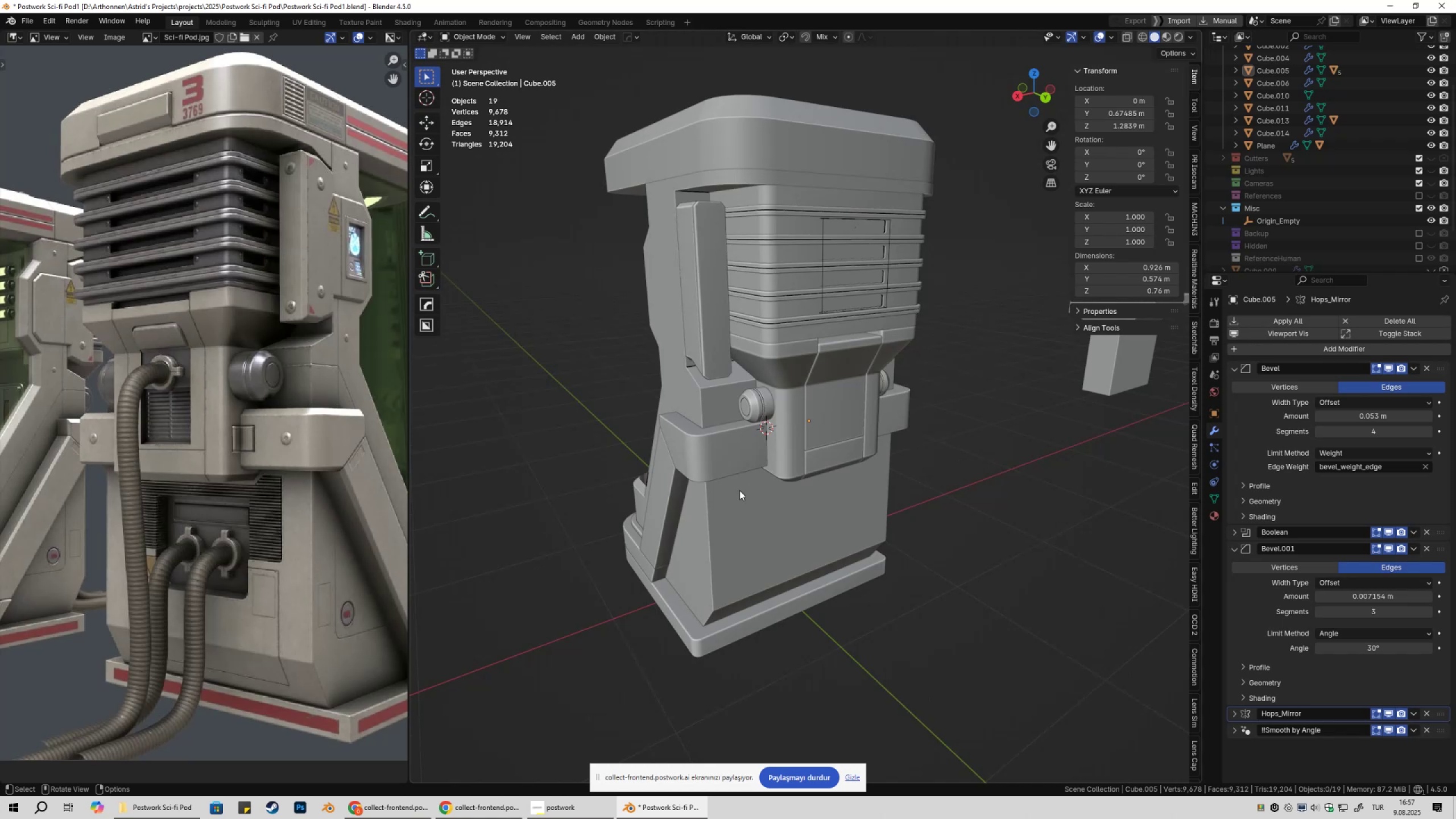 
wait(15.36)
 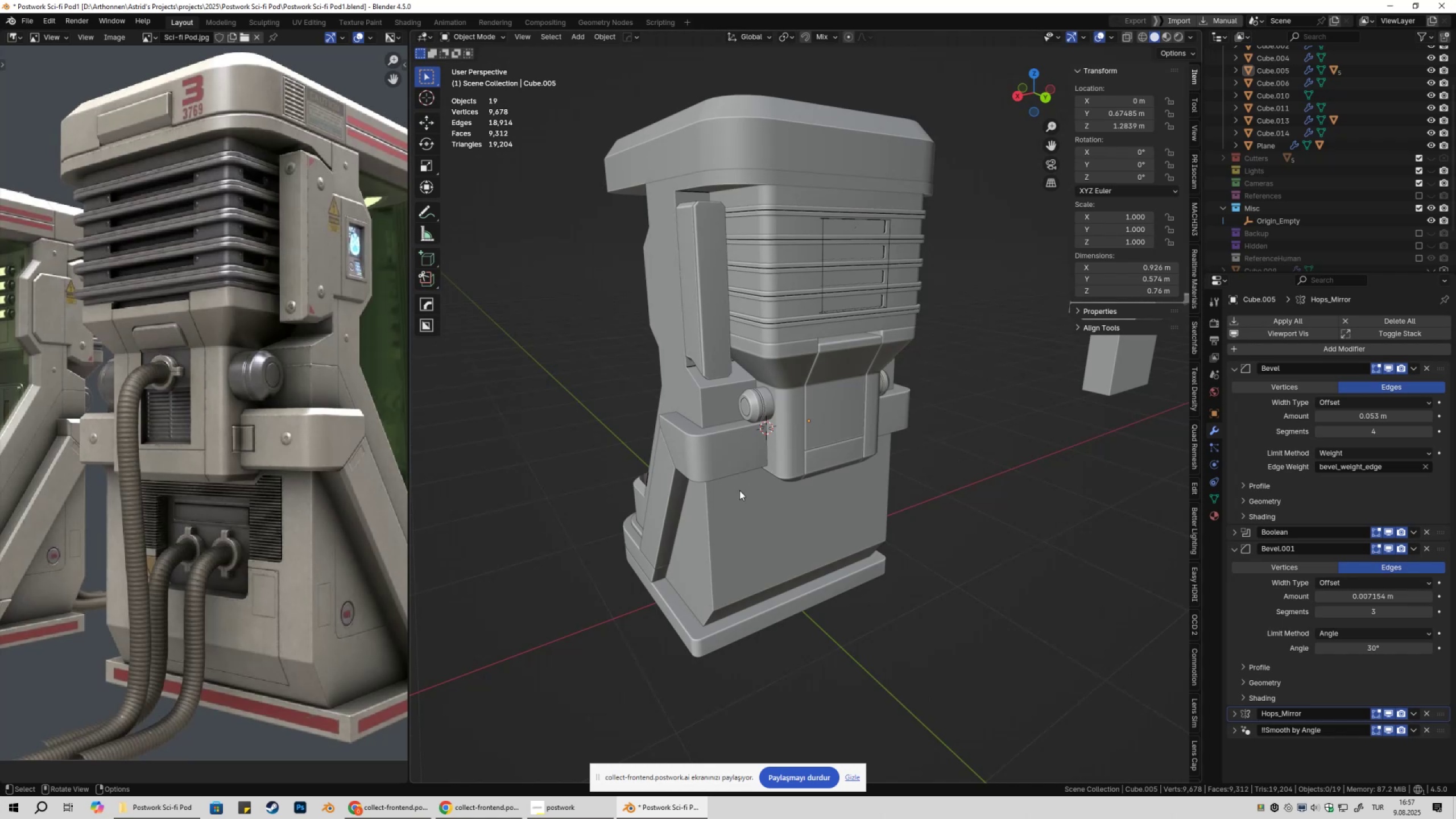 
key(Shift+ShiftLeft)
 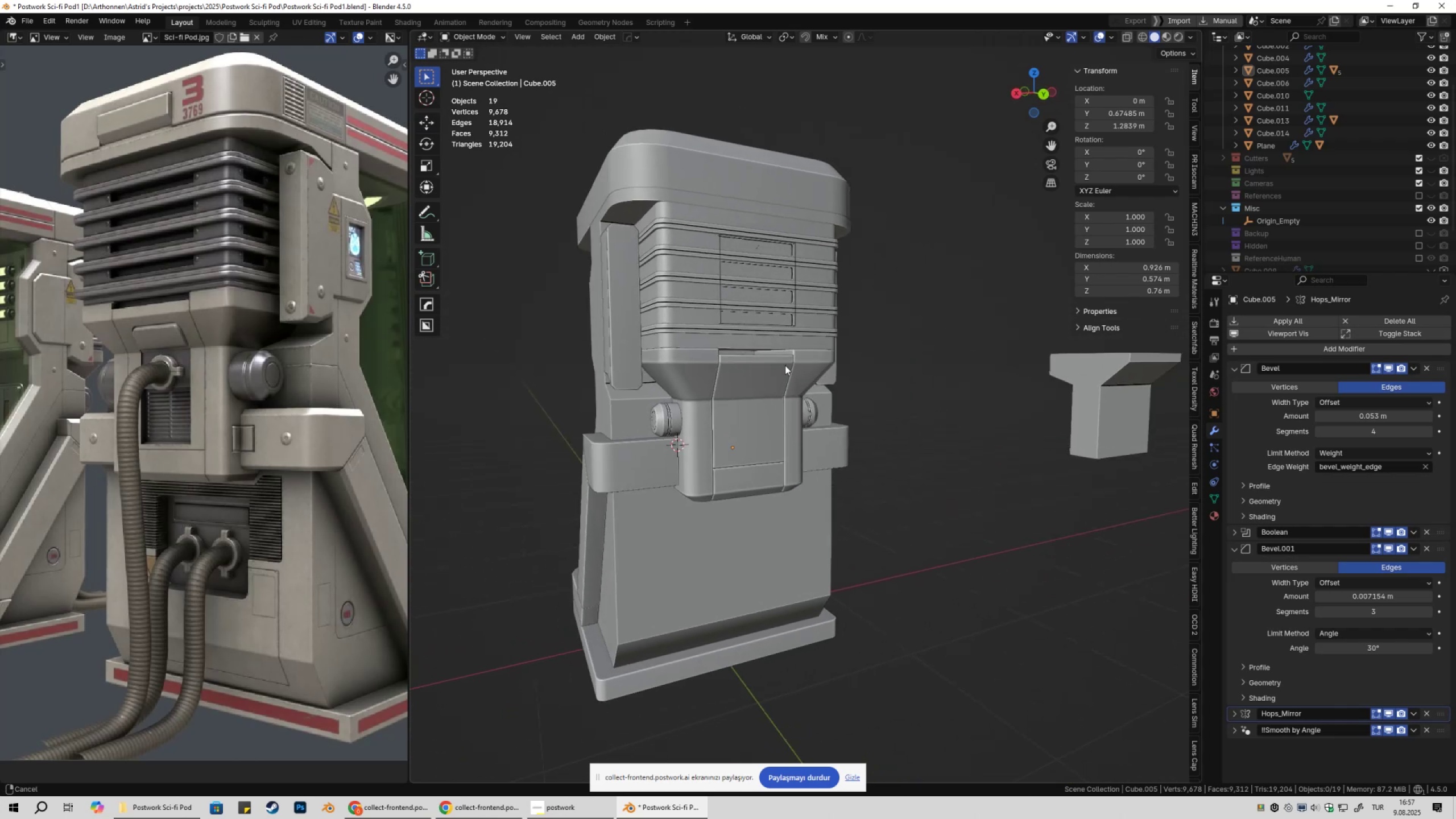 
scroll: coordinate [785, 367], scroll_direction: up, amount: 3.0
 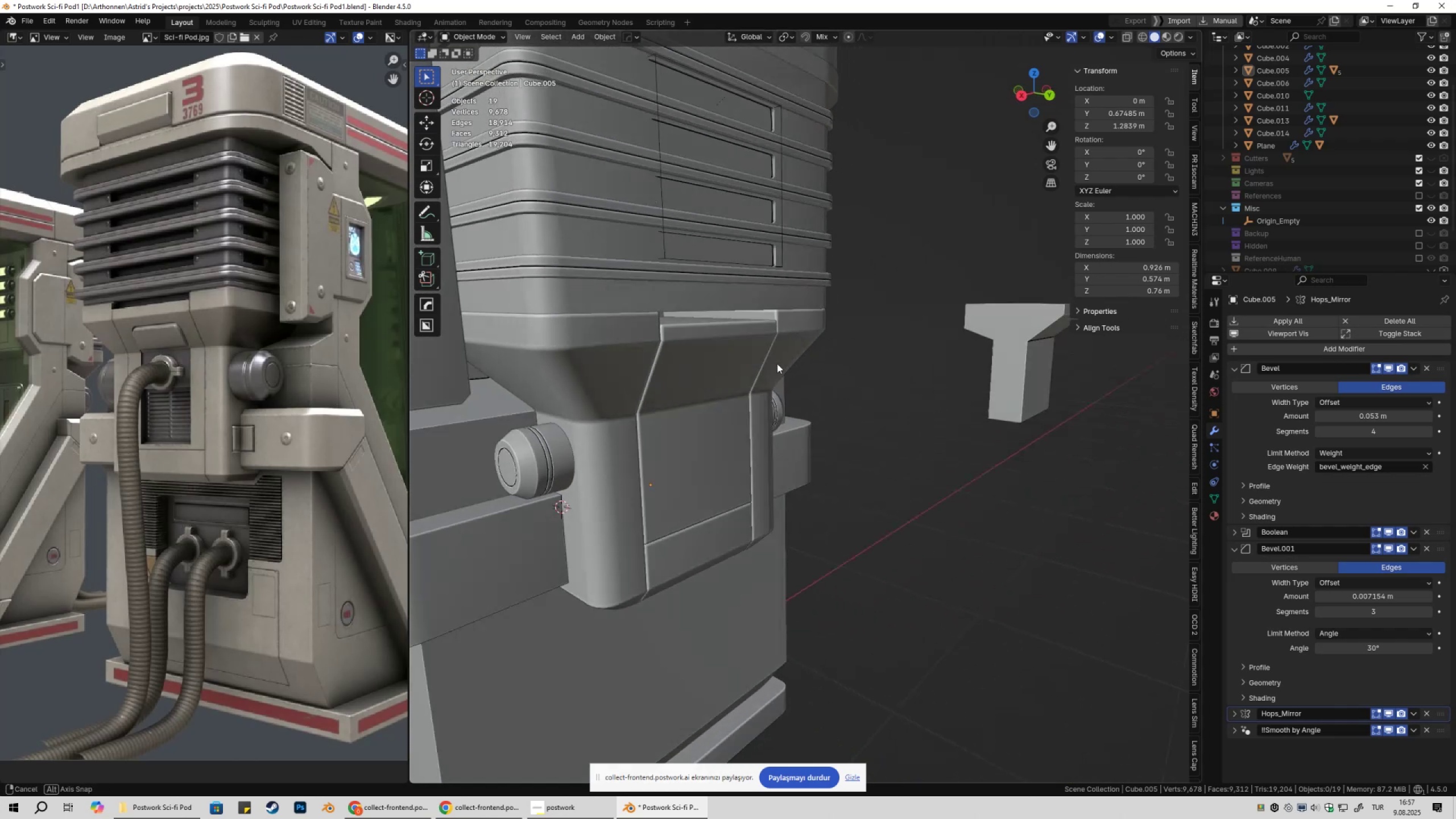 
hold_key(key=ShiftLeft, duration=0.3)
 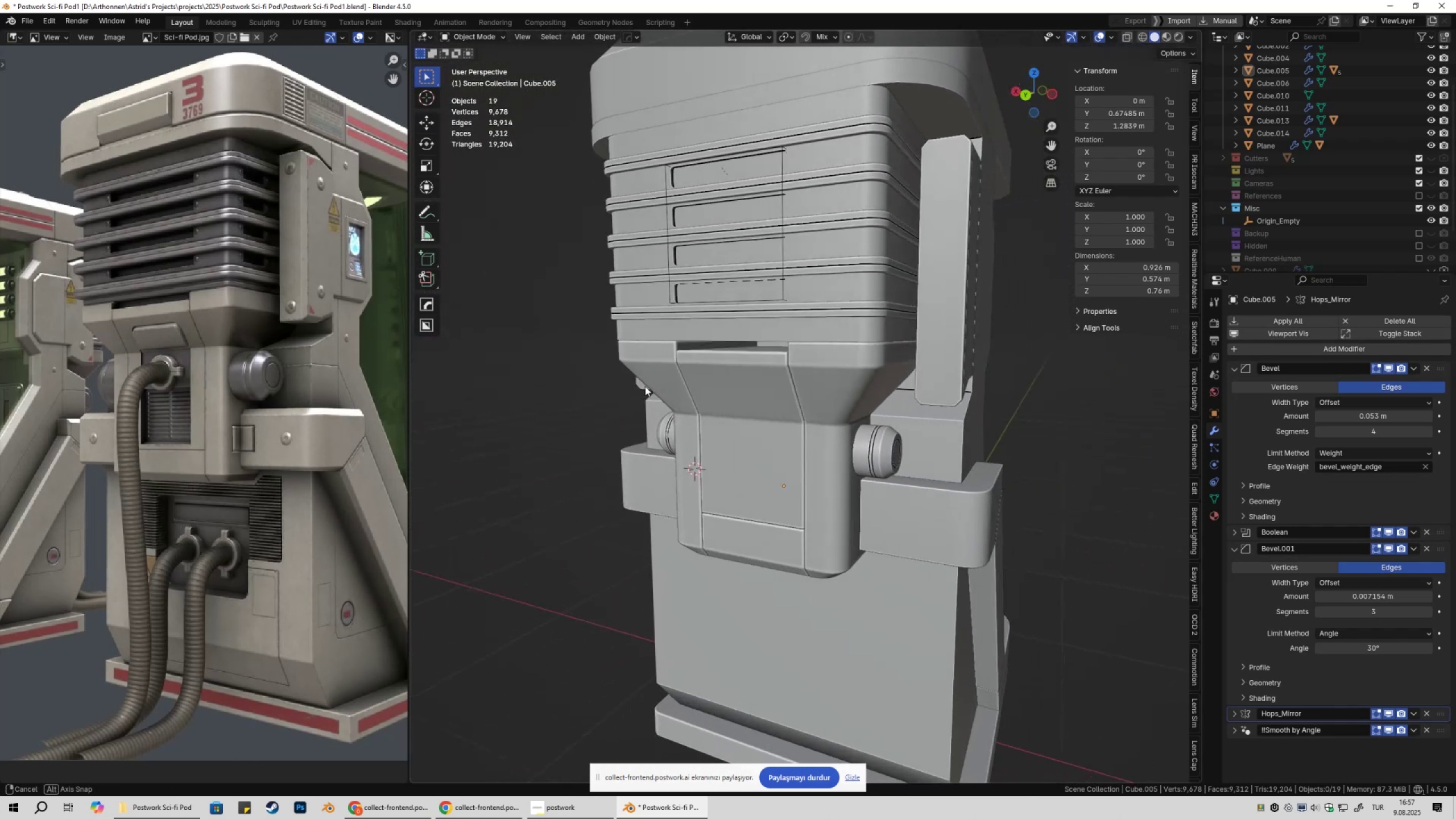 
left_click([759, 390])
 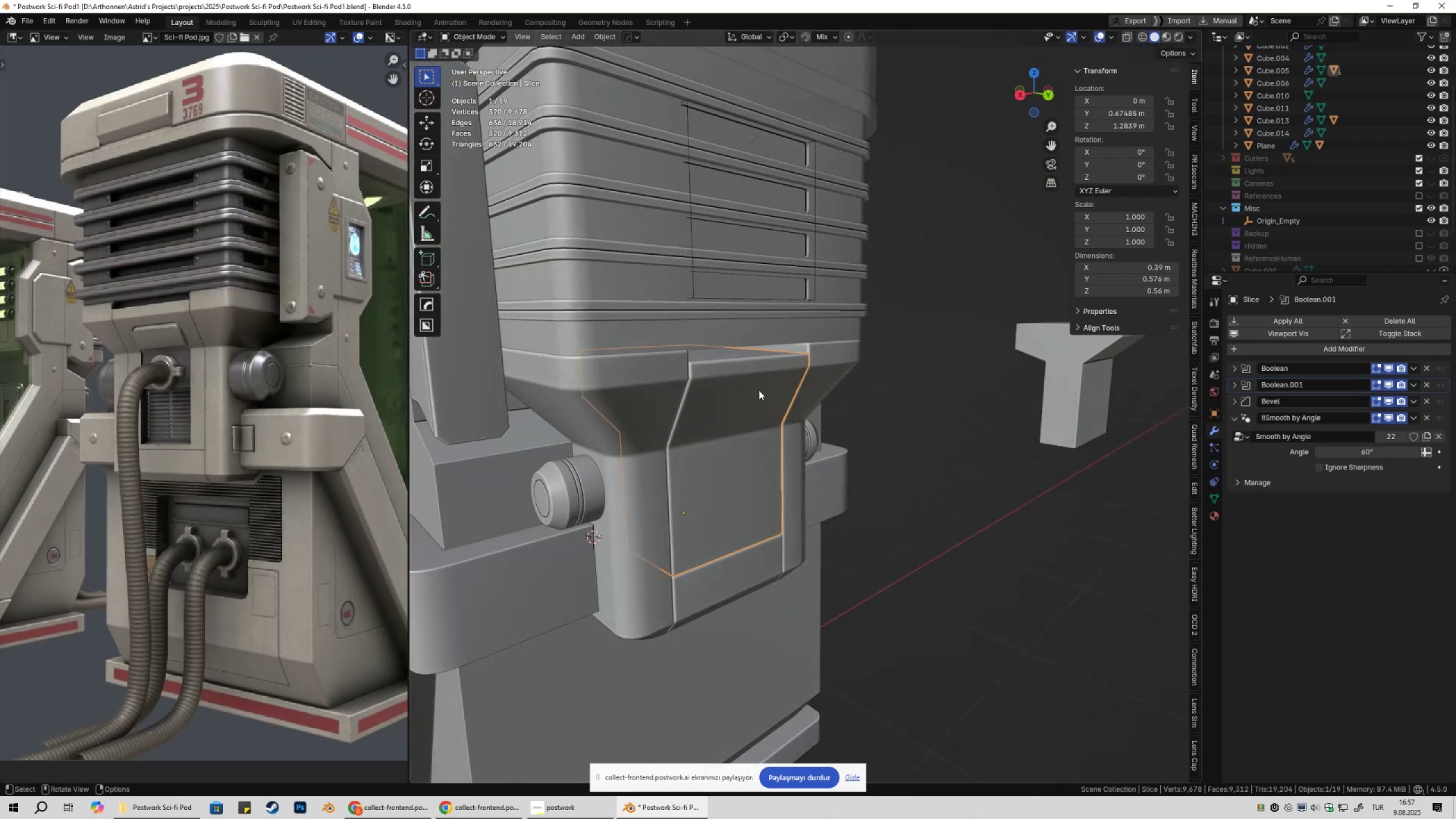 
key(Shift+ShiftLeft)
 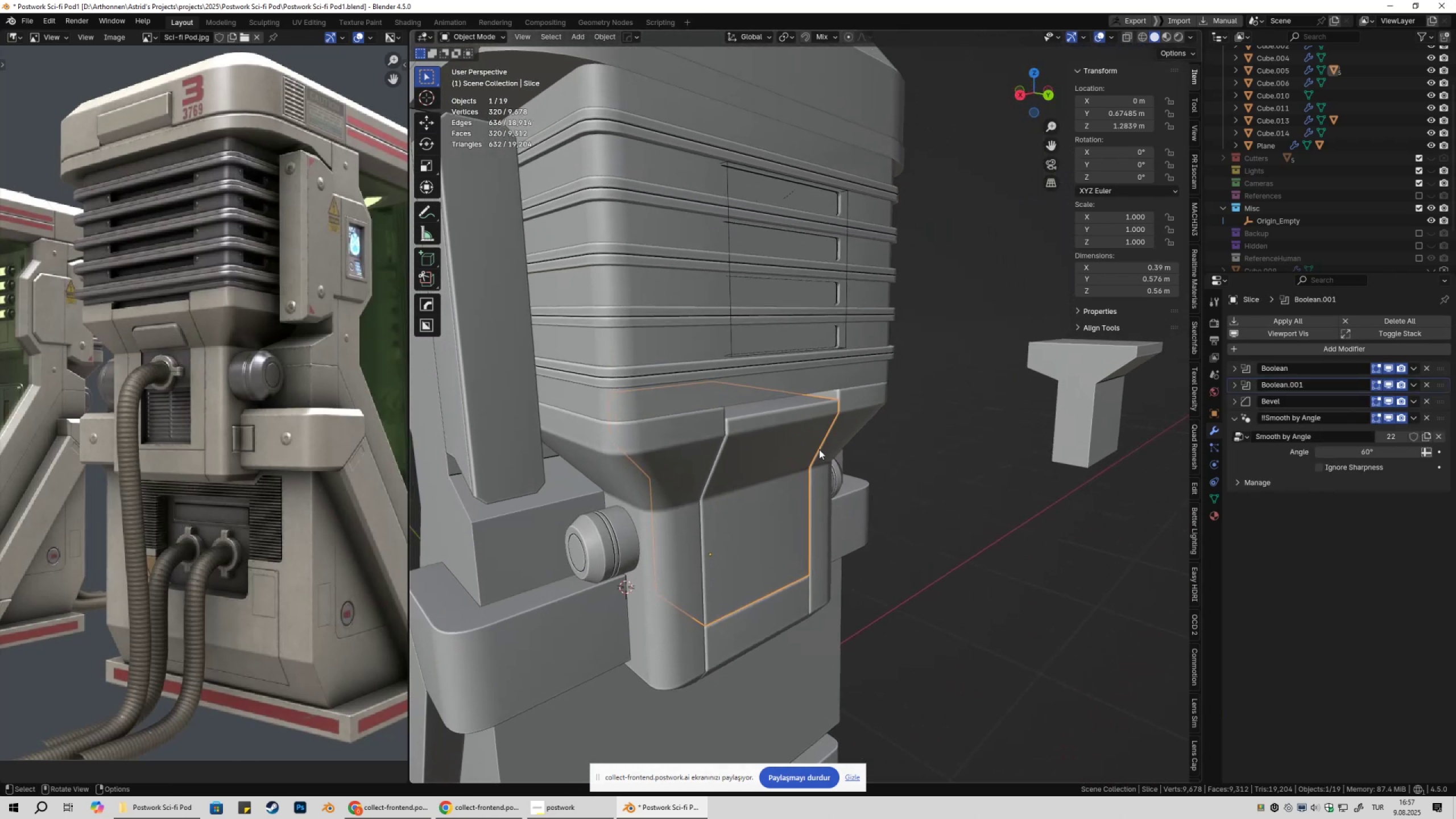 
key(Tab)
 